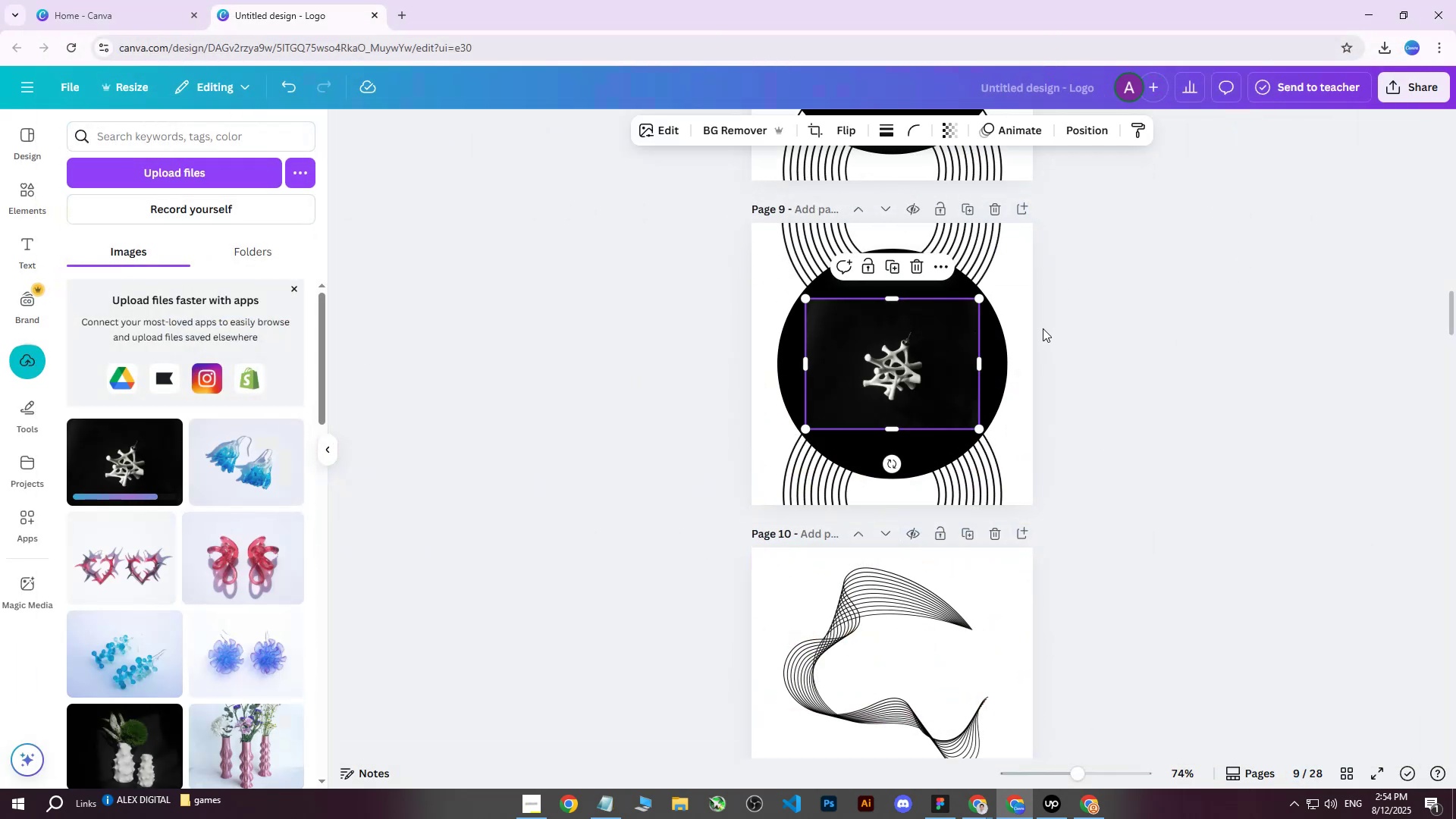 
hold_key(key=ControlLeft, duration=0.66)
scroll: coordinate [1112, 281], scroll_direction: up, amount: 4.0
 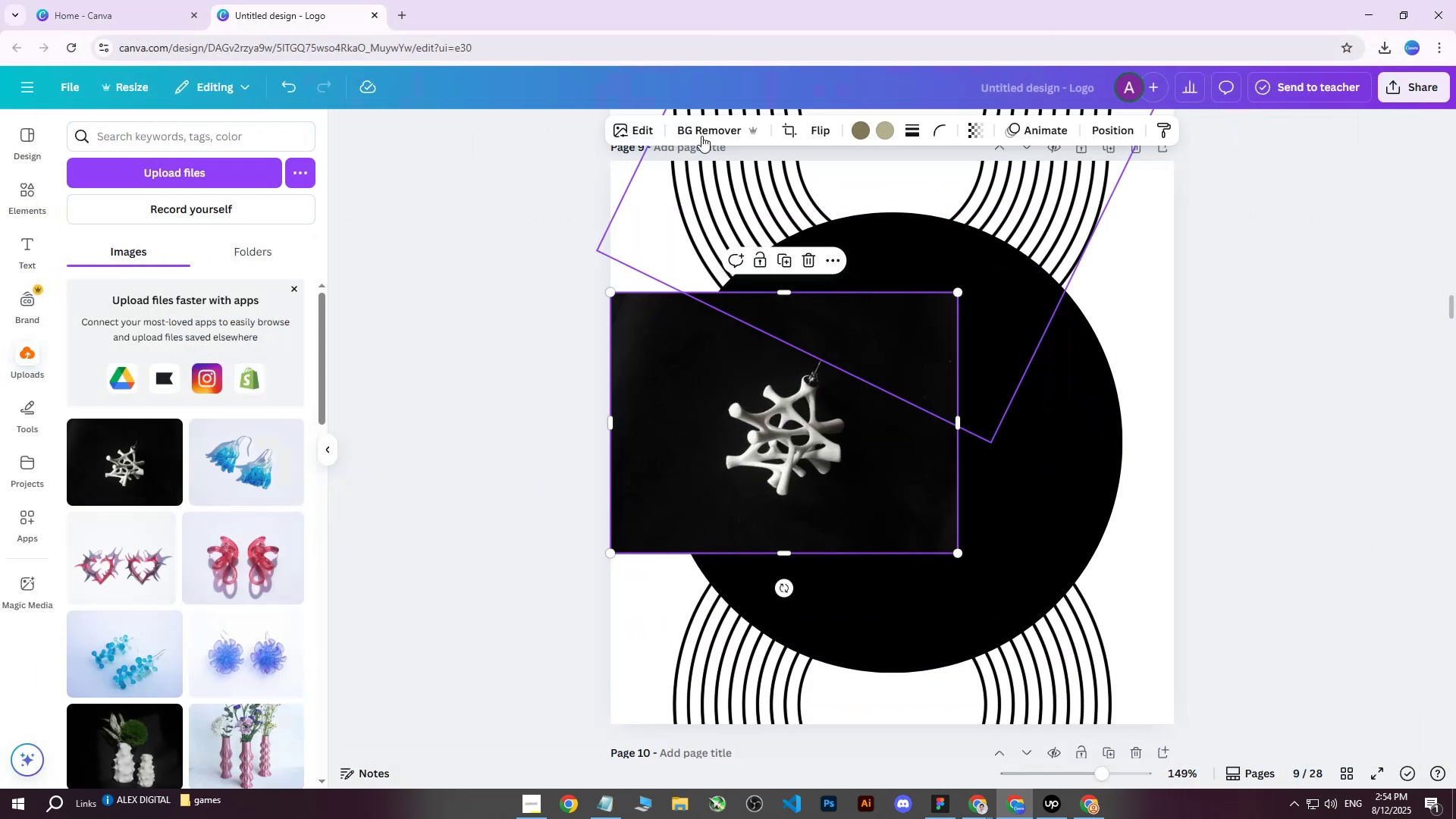 
left_click([689, 124])
 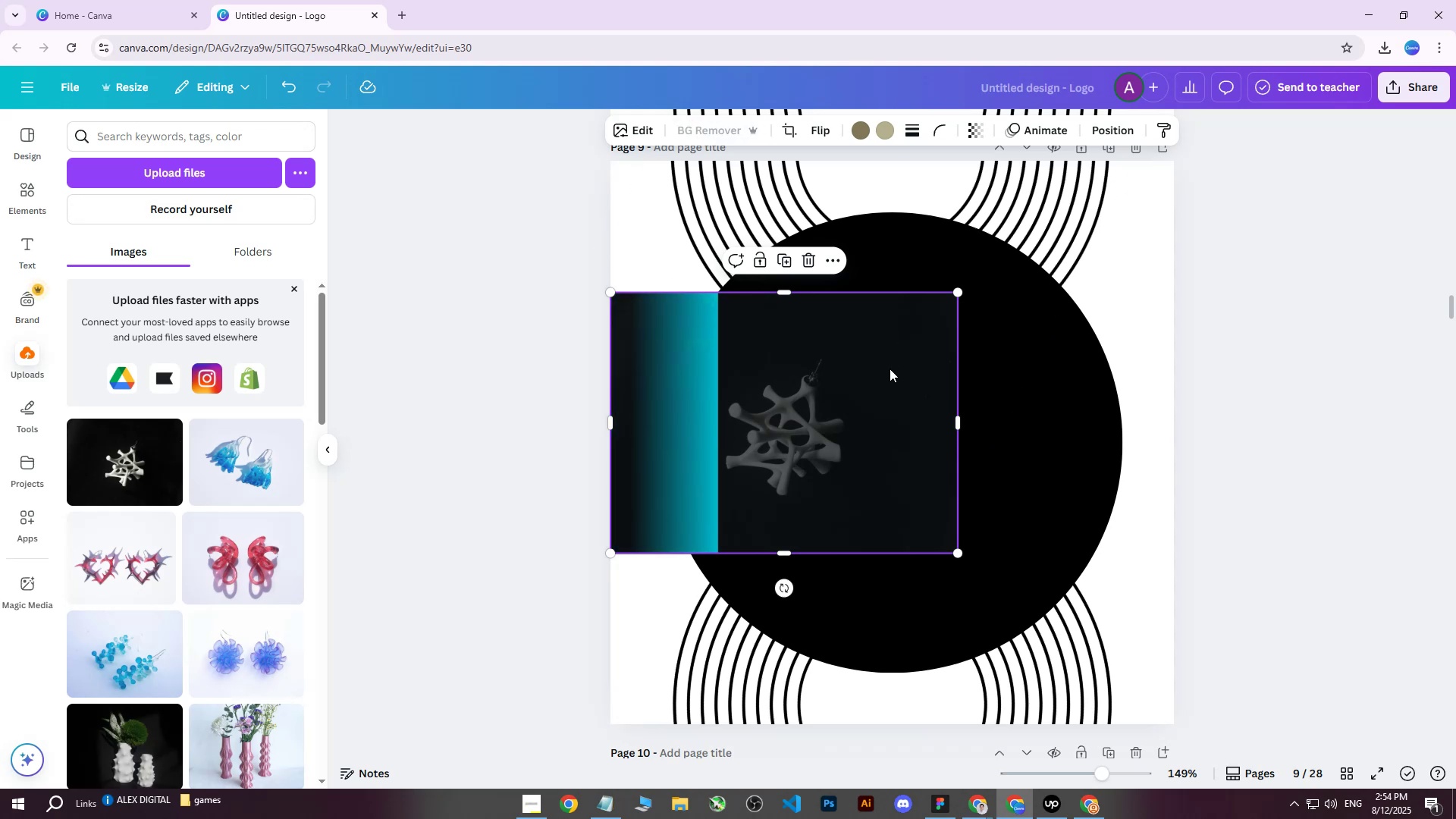 
hold_key(key=ControlLeft, duration=0.61)
scroll: coordinate [902, 402], scroll_direction: down, amount: 3.0
 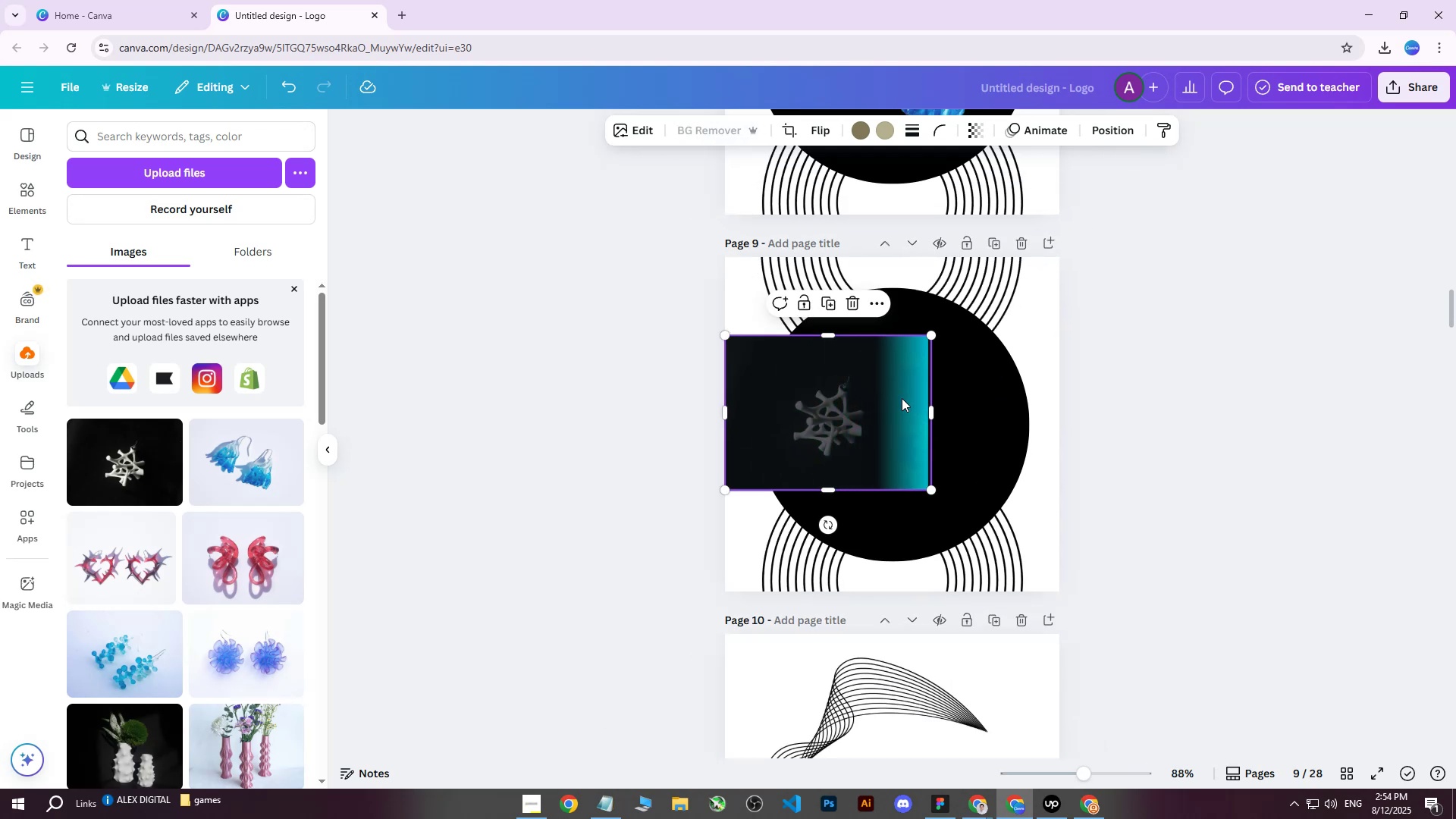 
mouse_move([935, 331])
 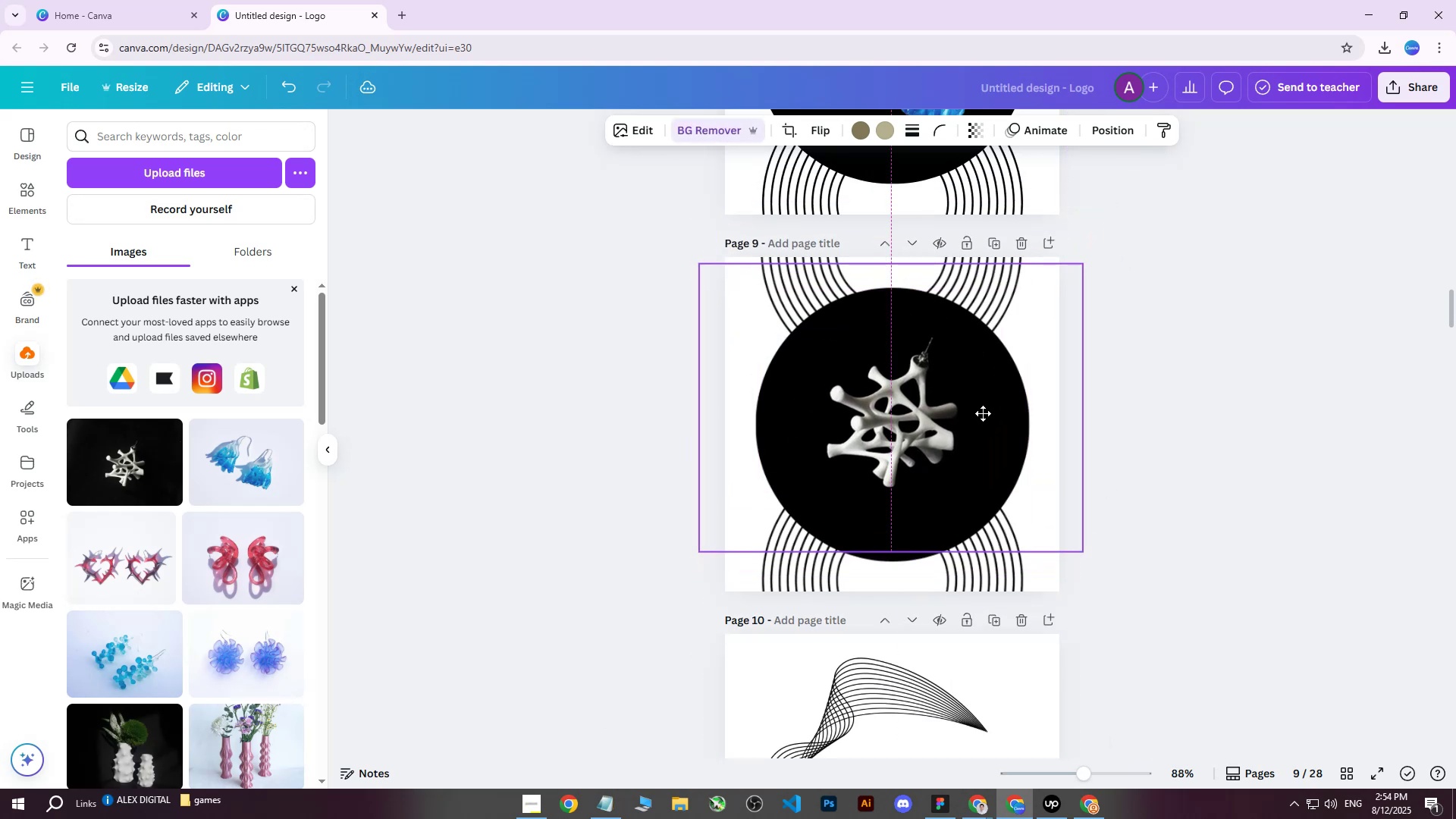 
hold_key(key=ControlLeft, duration=0.56)
scroll: coordinate [927, 400], scroll_direction: down, amount: 3.0
 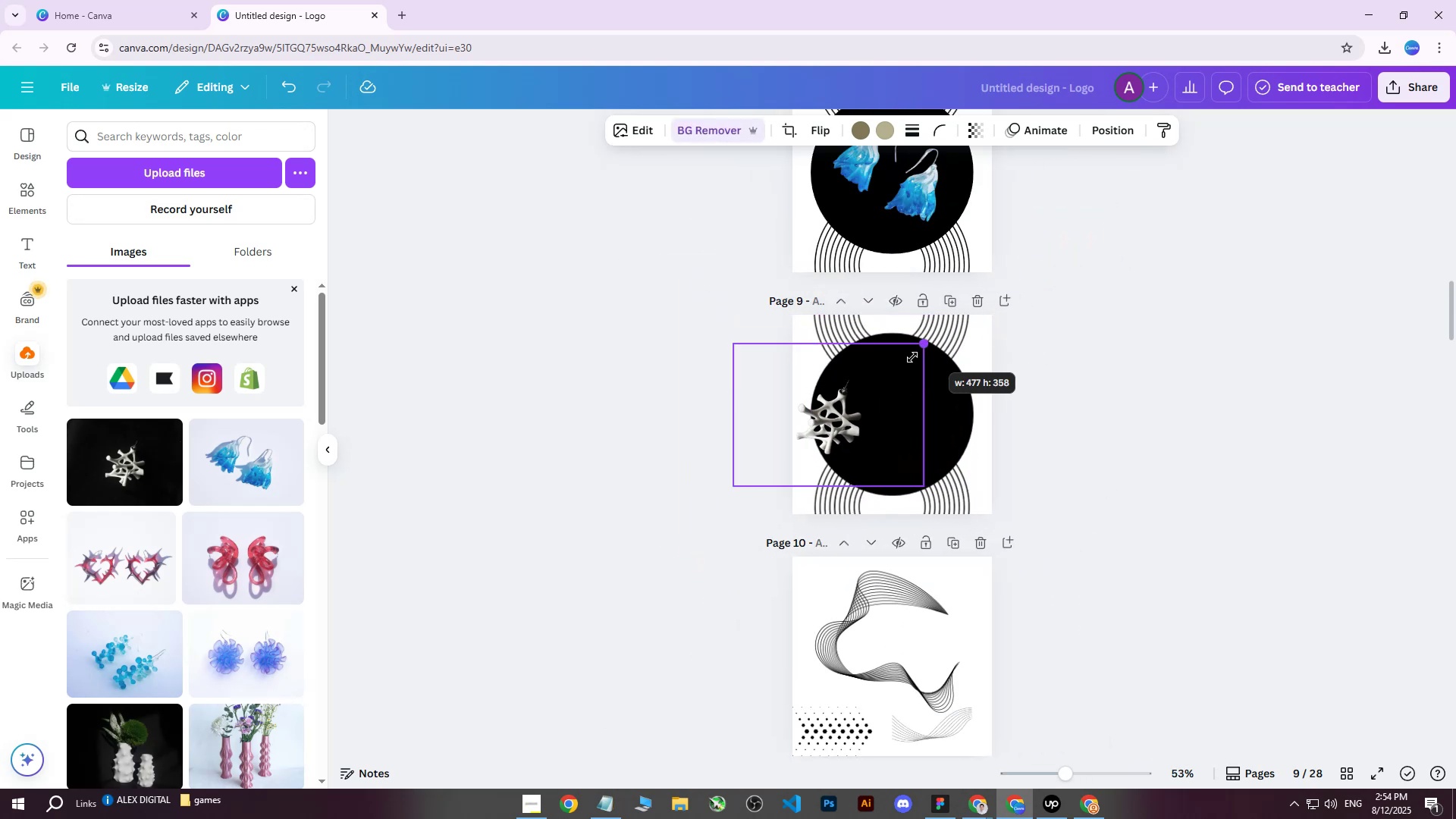 
scroll: coordinate [1026, 488], scroll_direction: up, amount: 2.0
 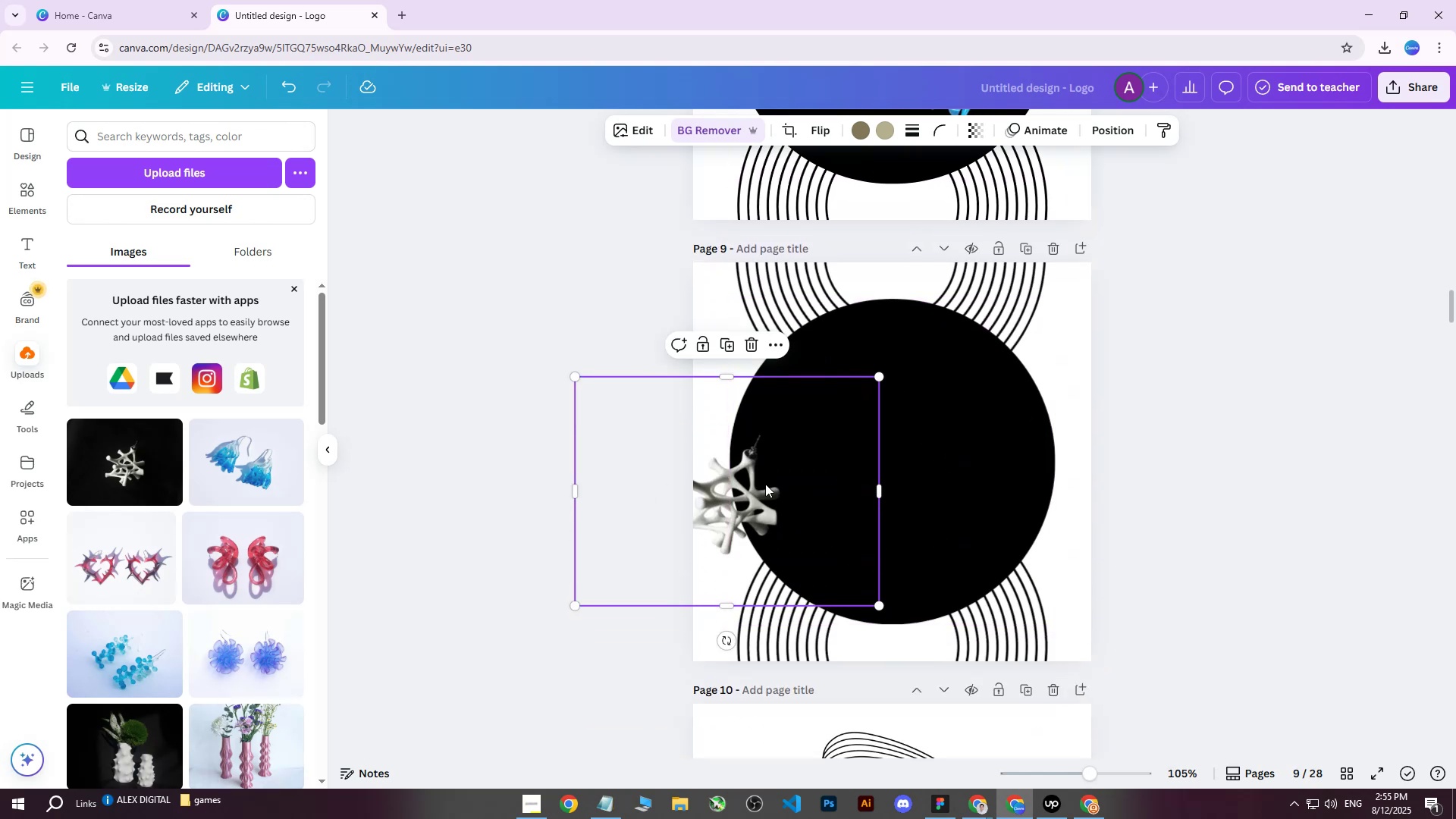 
hold_key(key=ControlLeft, duration=0.37)
 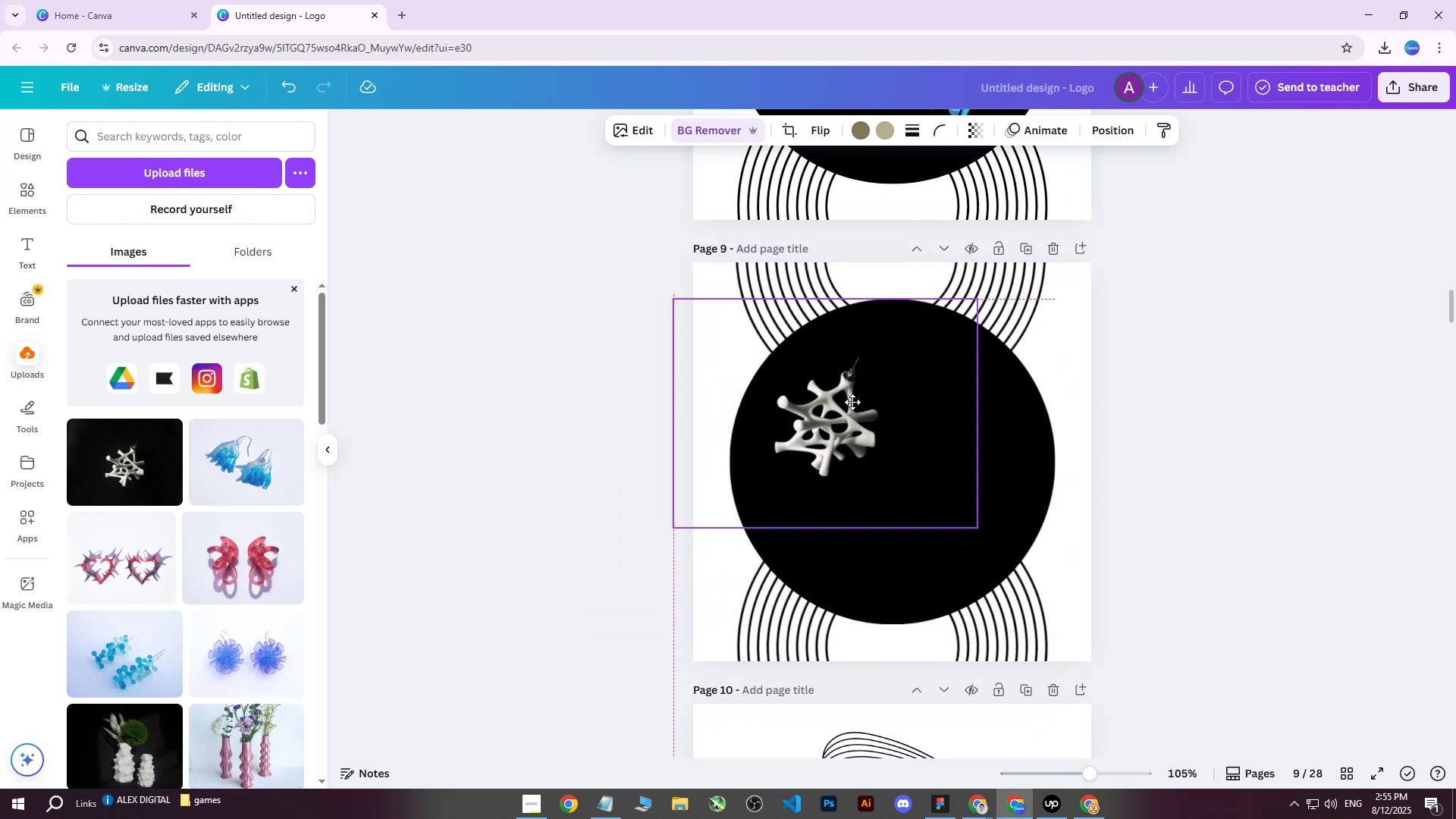 
key(Control+D)
 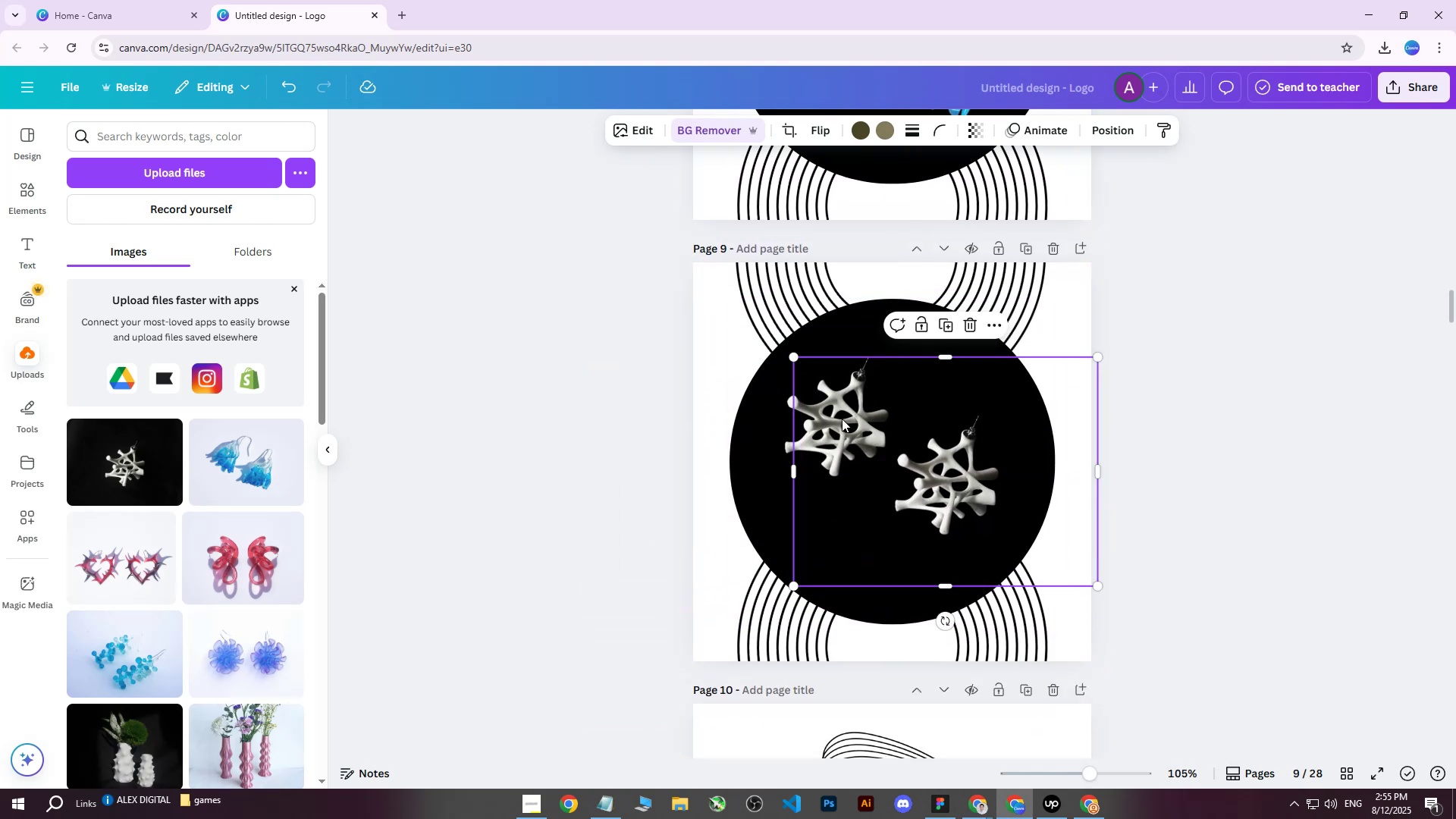 
left_click([778, 419])
 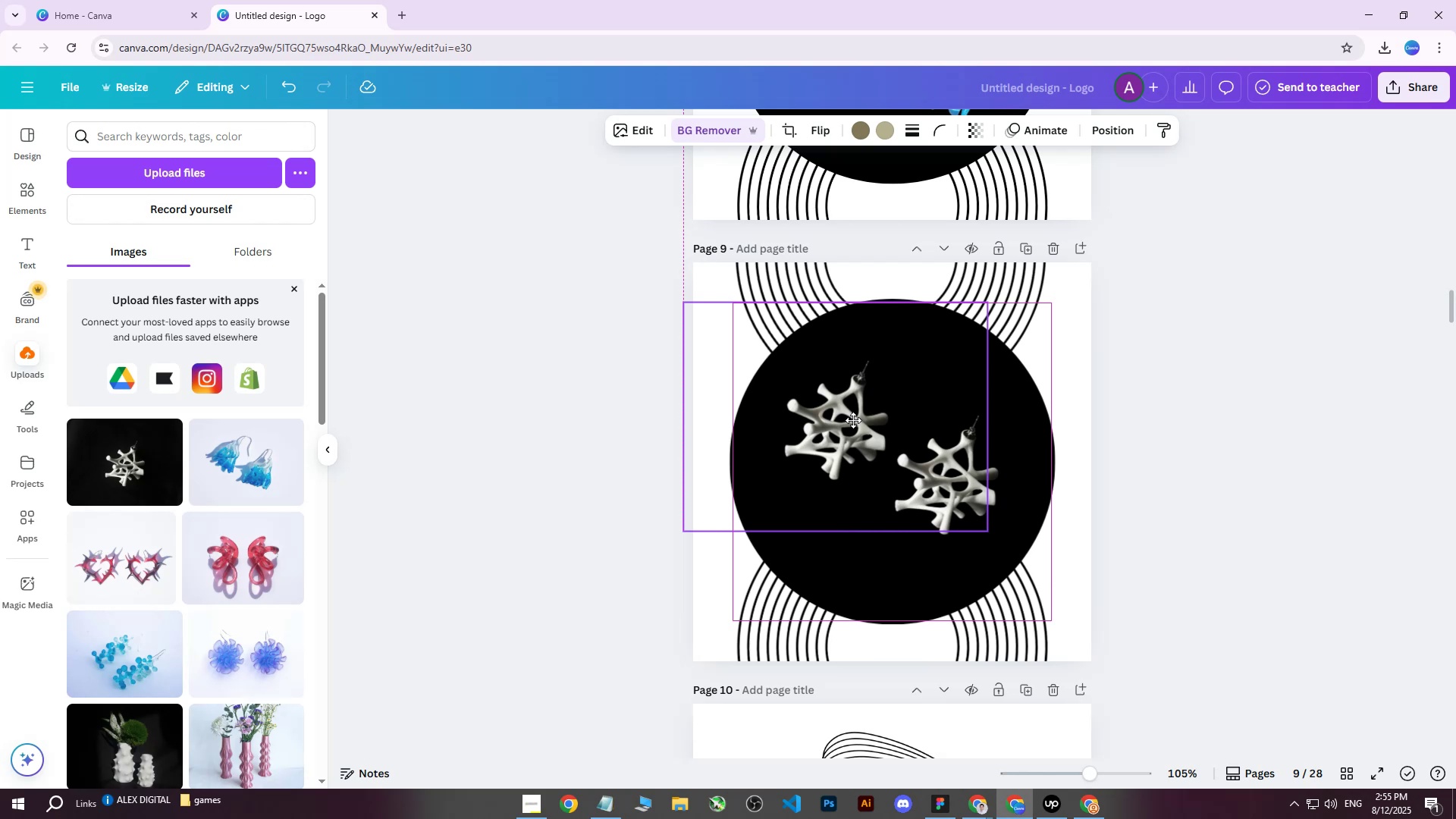 
left_click([1005, 489])
 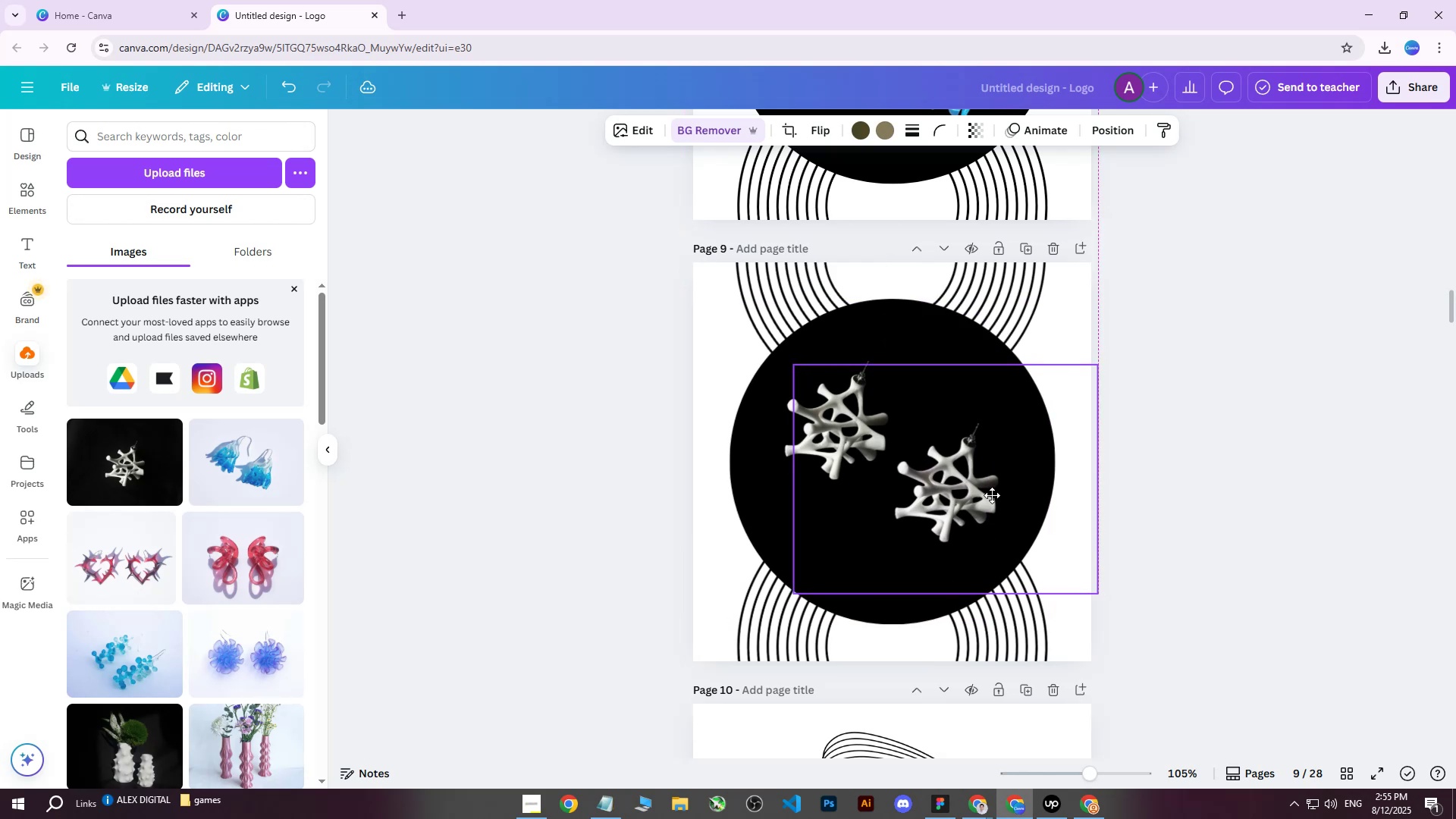 
left_click([1195, 309])
 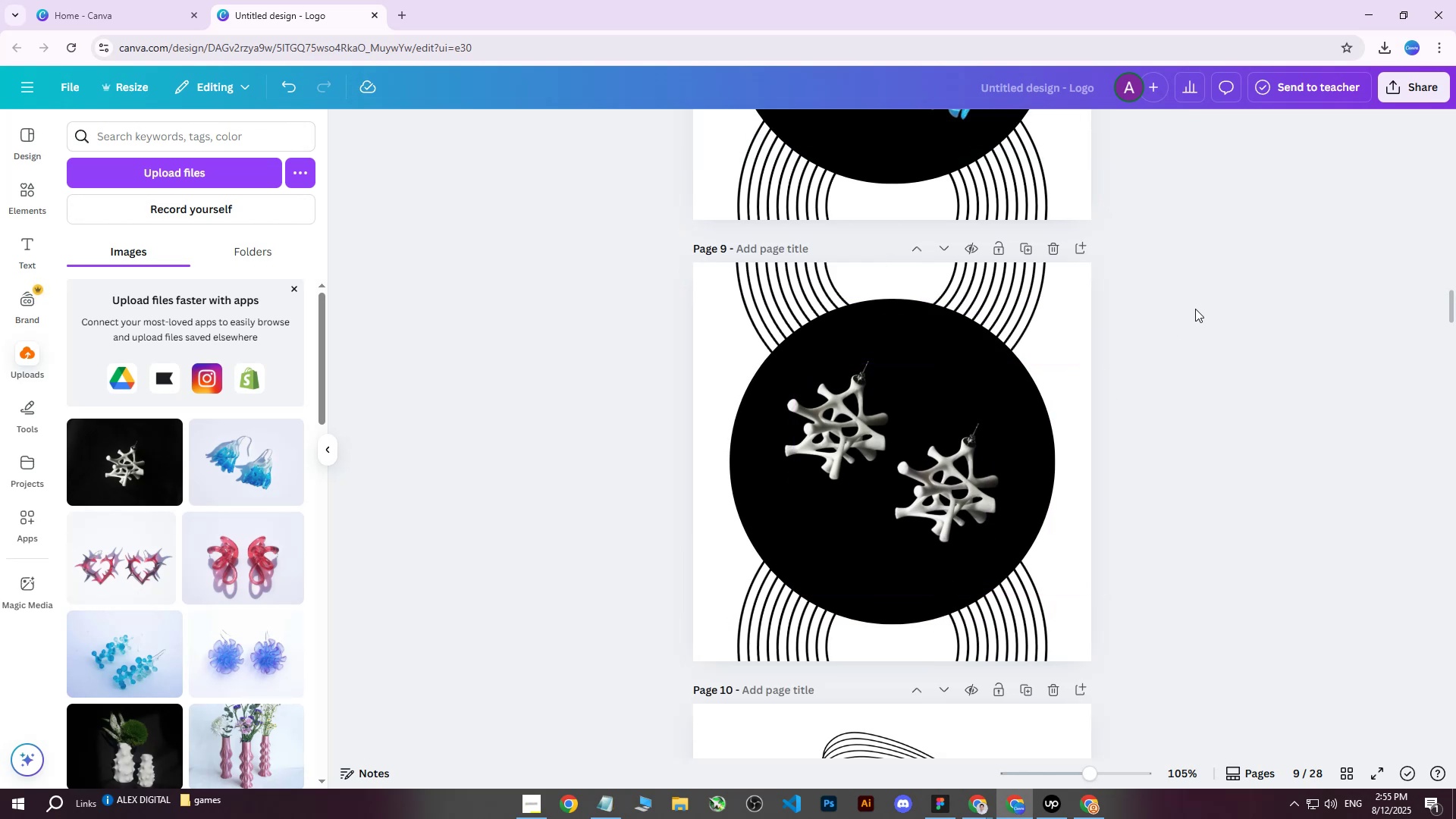 
hold_key(key=ControlLeft, duration=0.59)
scroll: coordinate [1194, 315], scroll_direction: down, amount: 1.0
 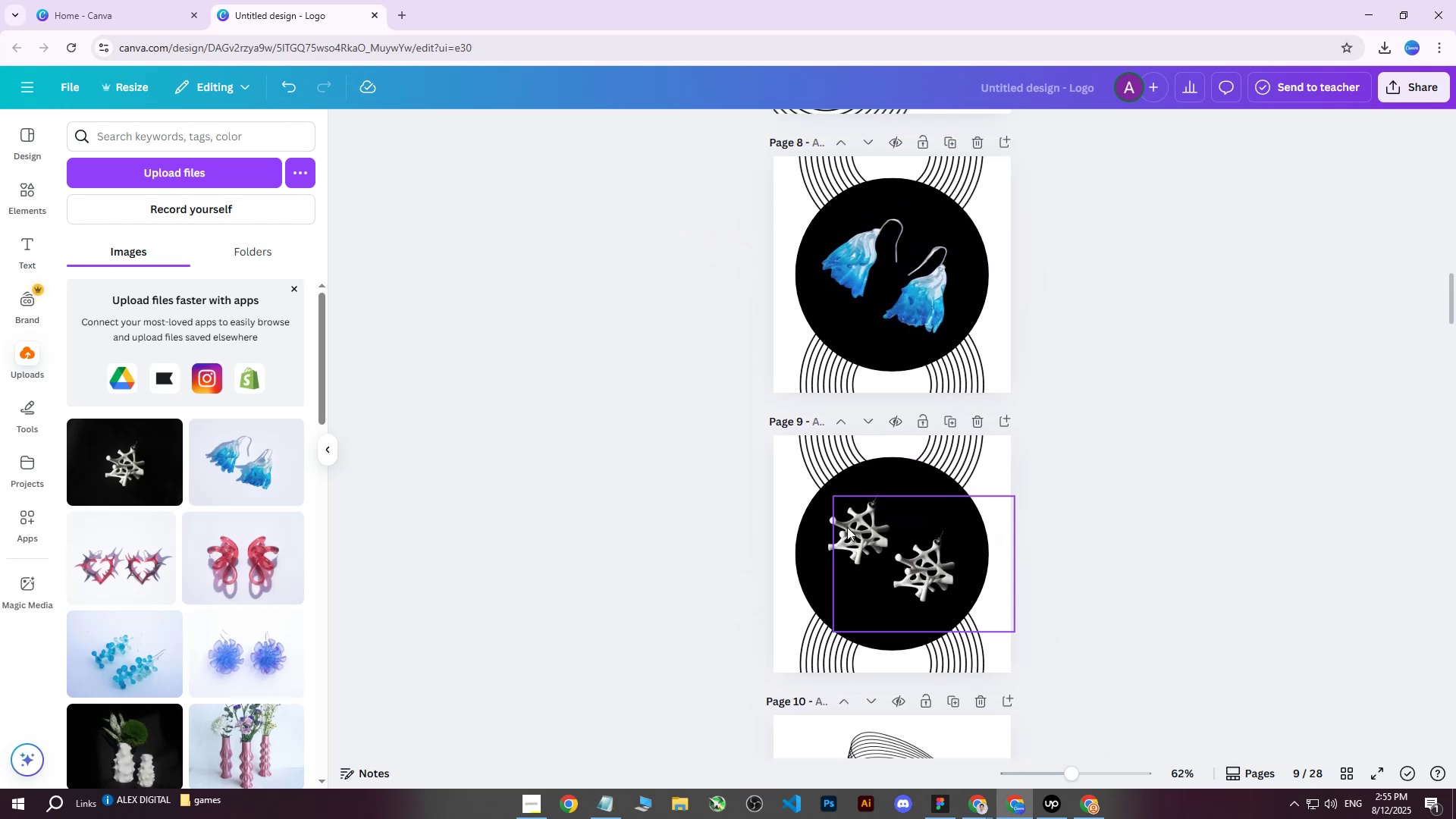 
left_click([855, 531])
 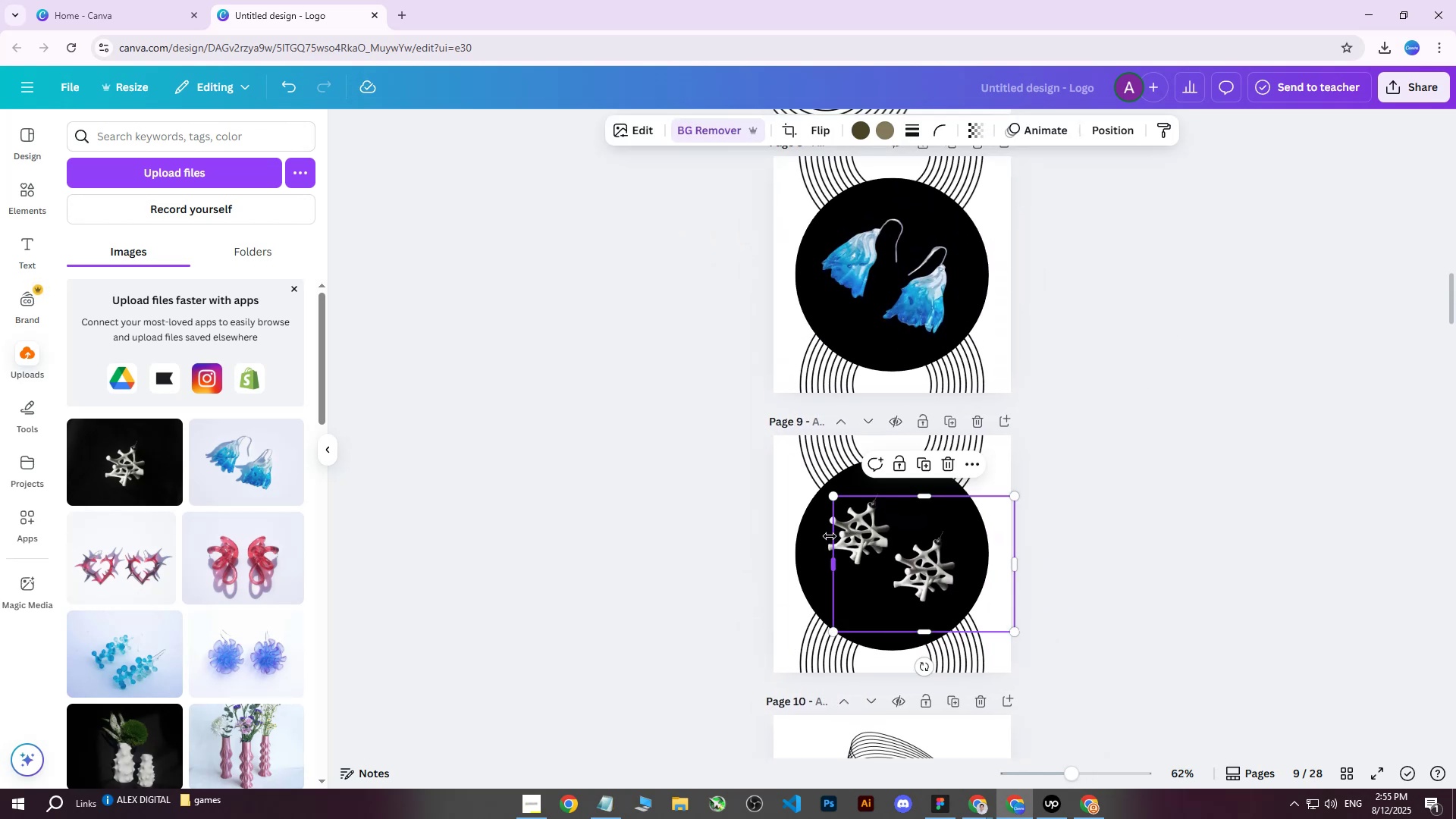 
hold_key(key=ShiftLeft, duration=0.5)
left_click([824, 539])
 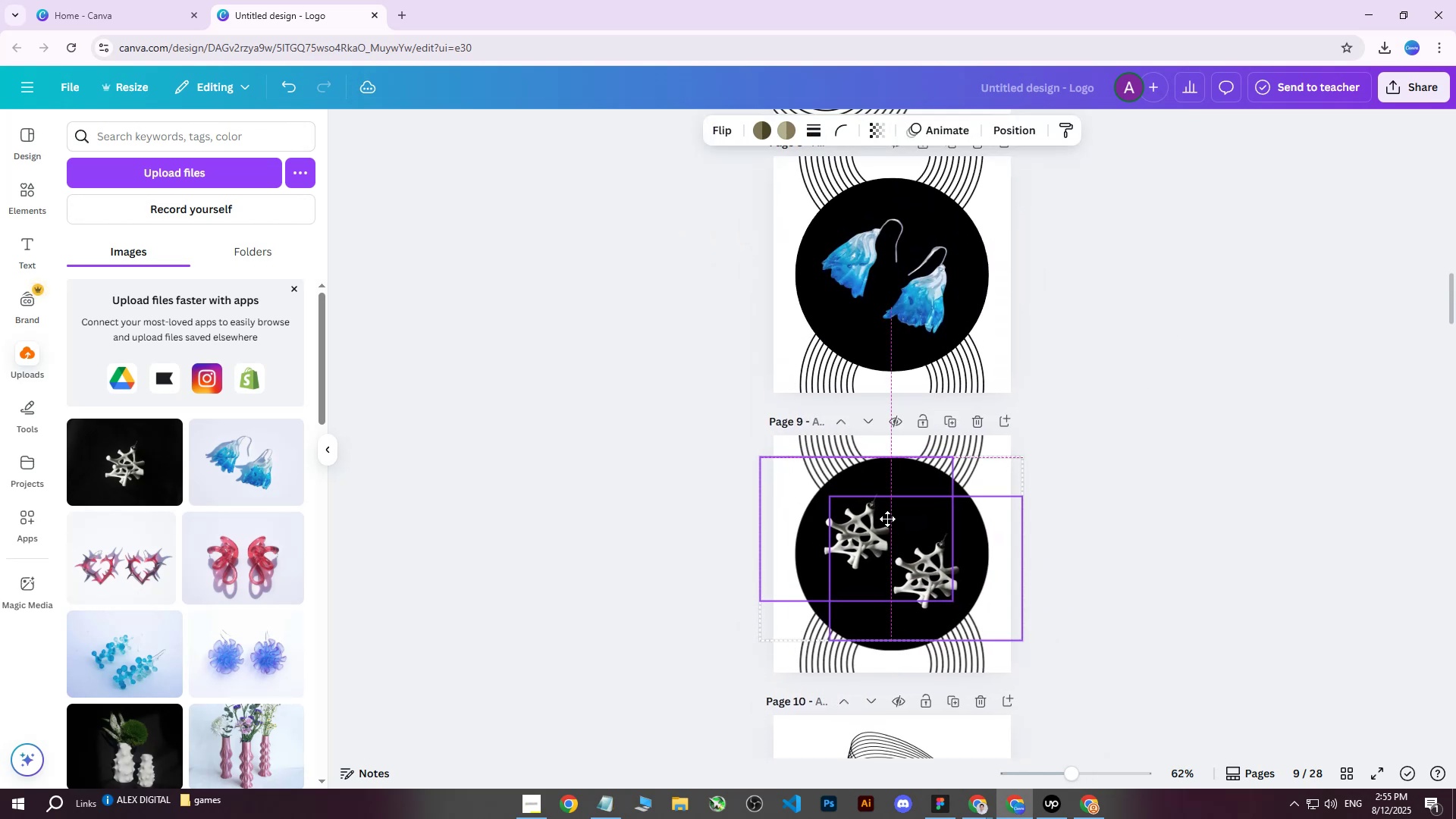 
left_click([1169, 418])
 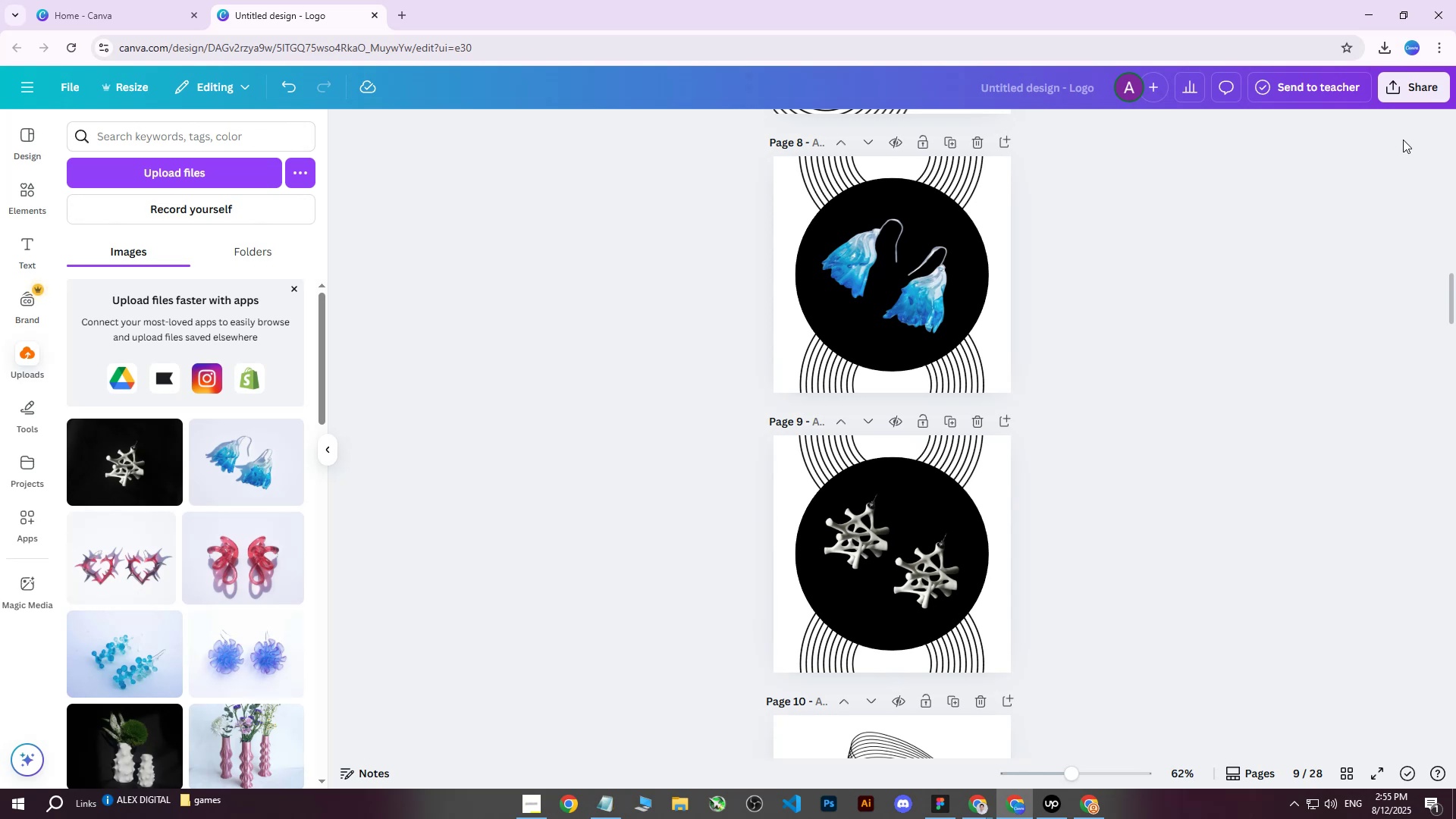 
left_click([1414, 82])
 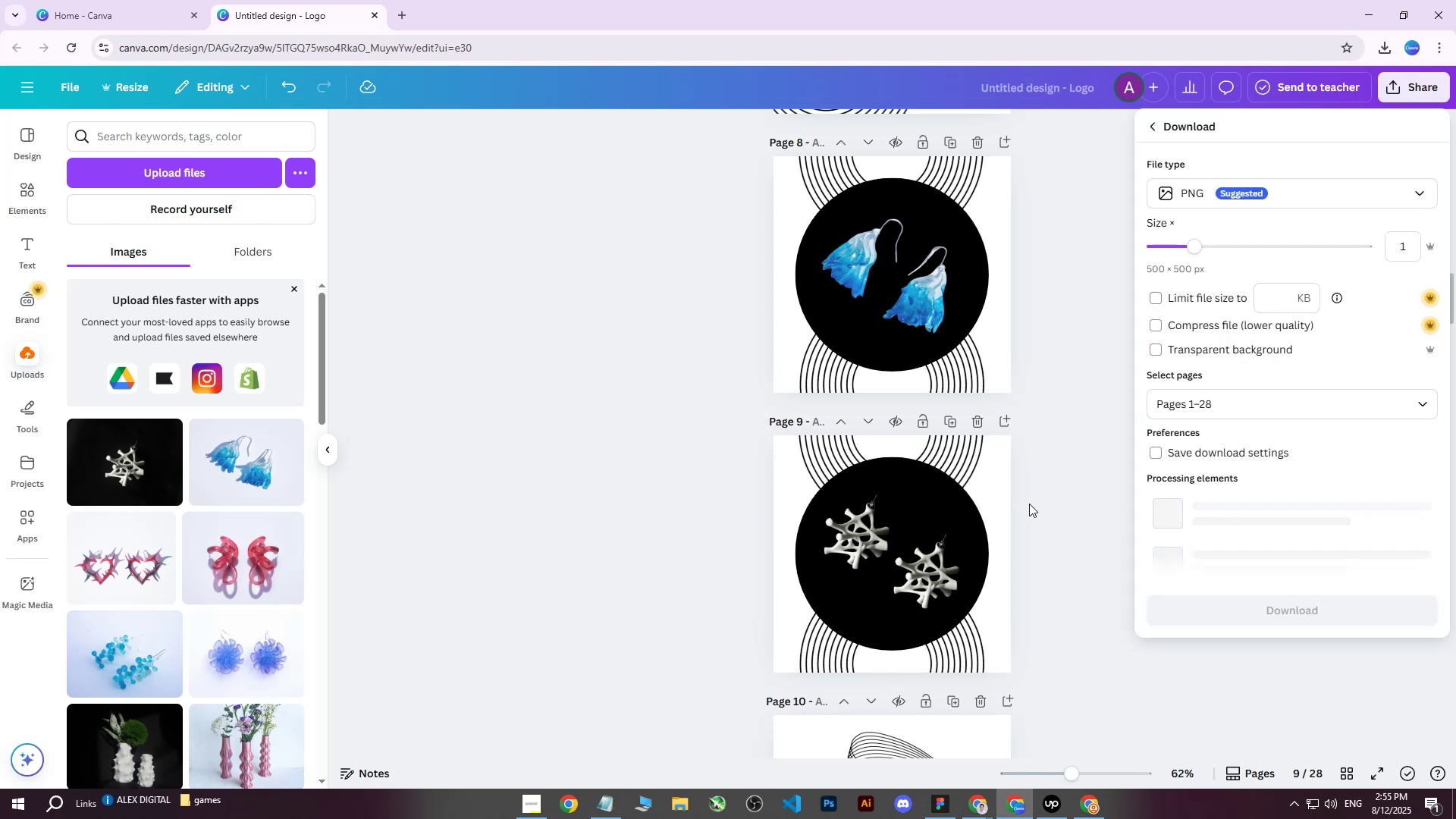 
double_click([811, 455])
 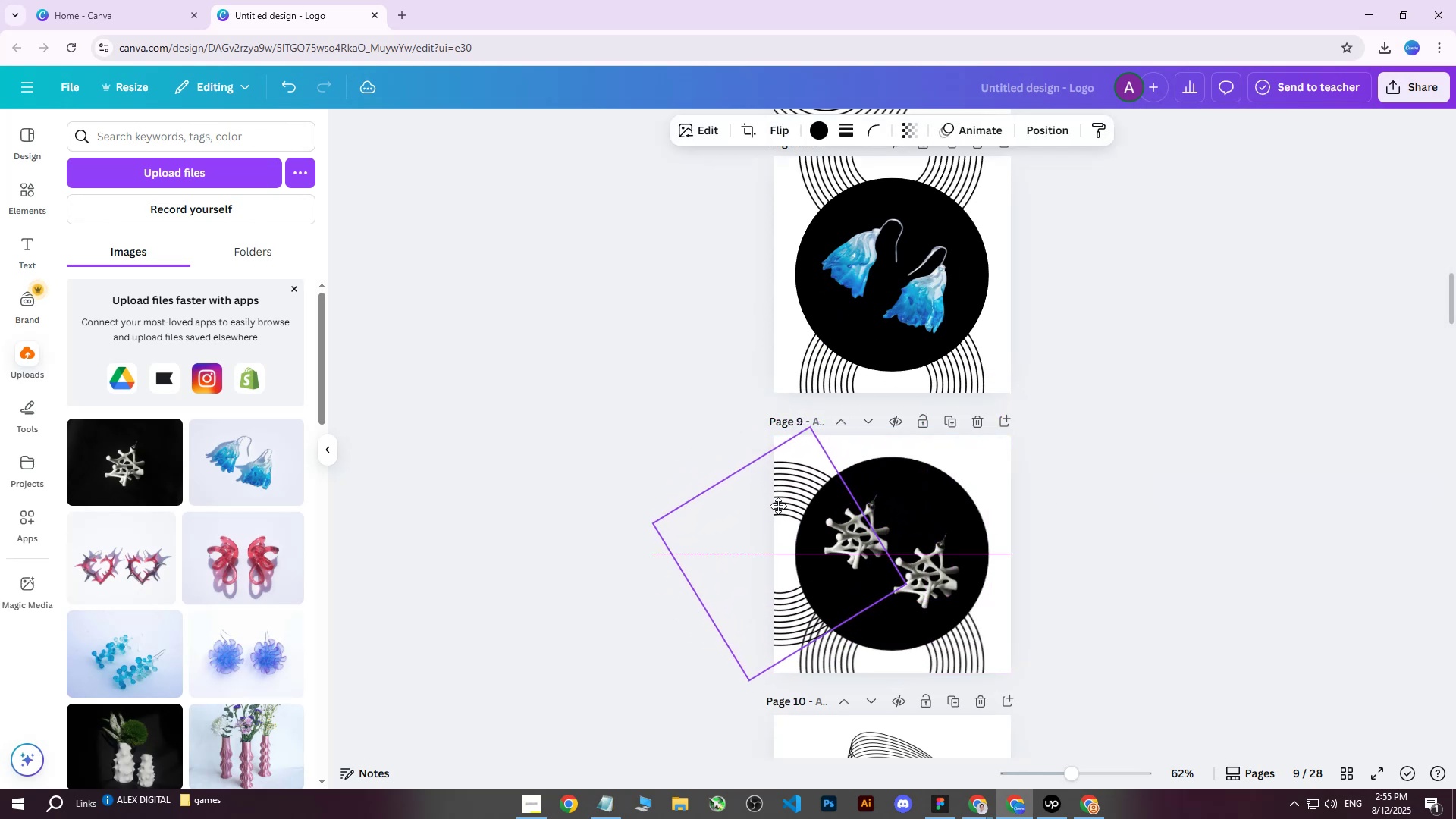 
left_click([949, 664])
 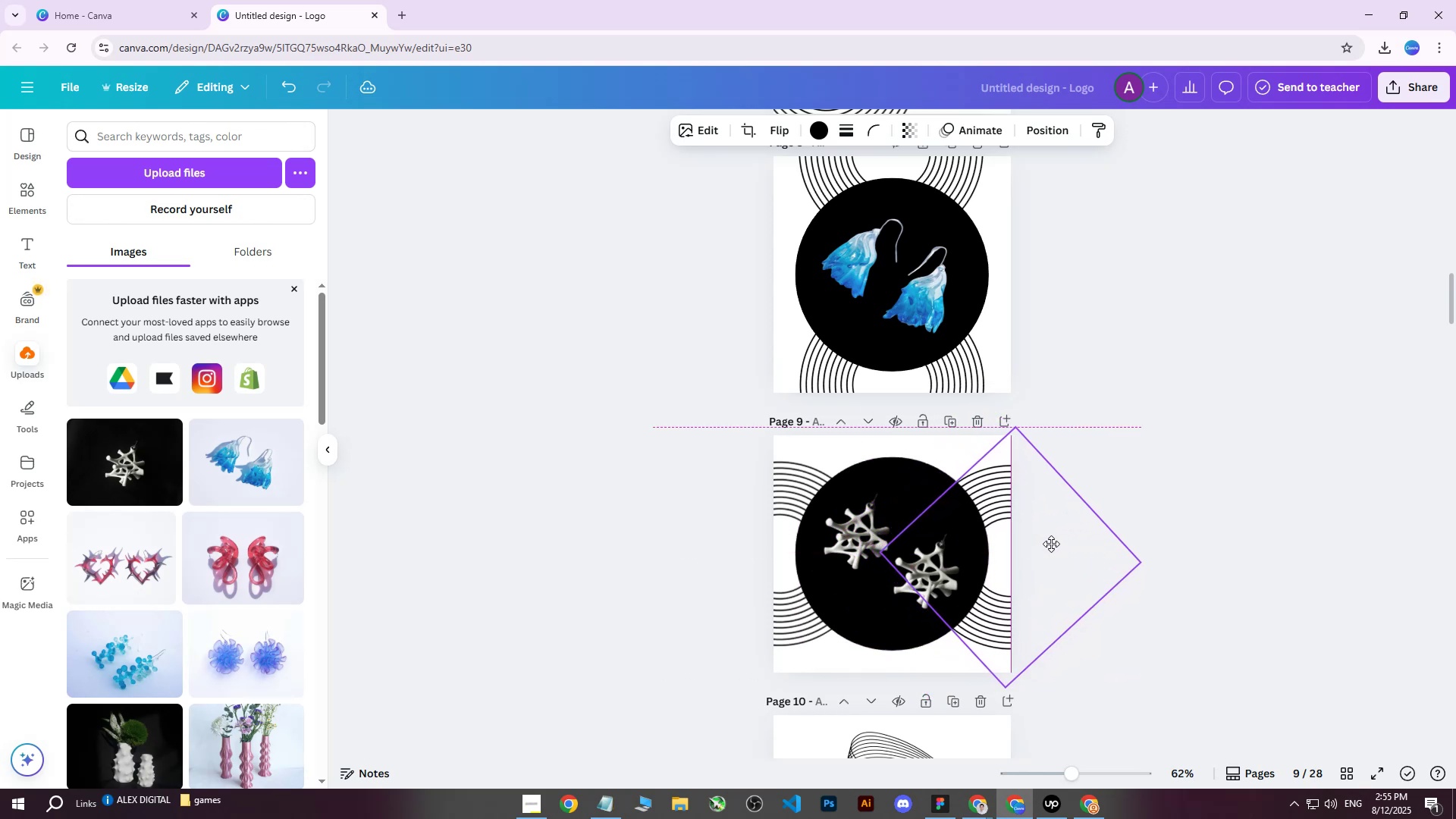 
wait(7.66)
 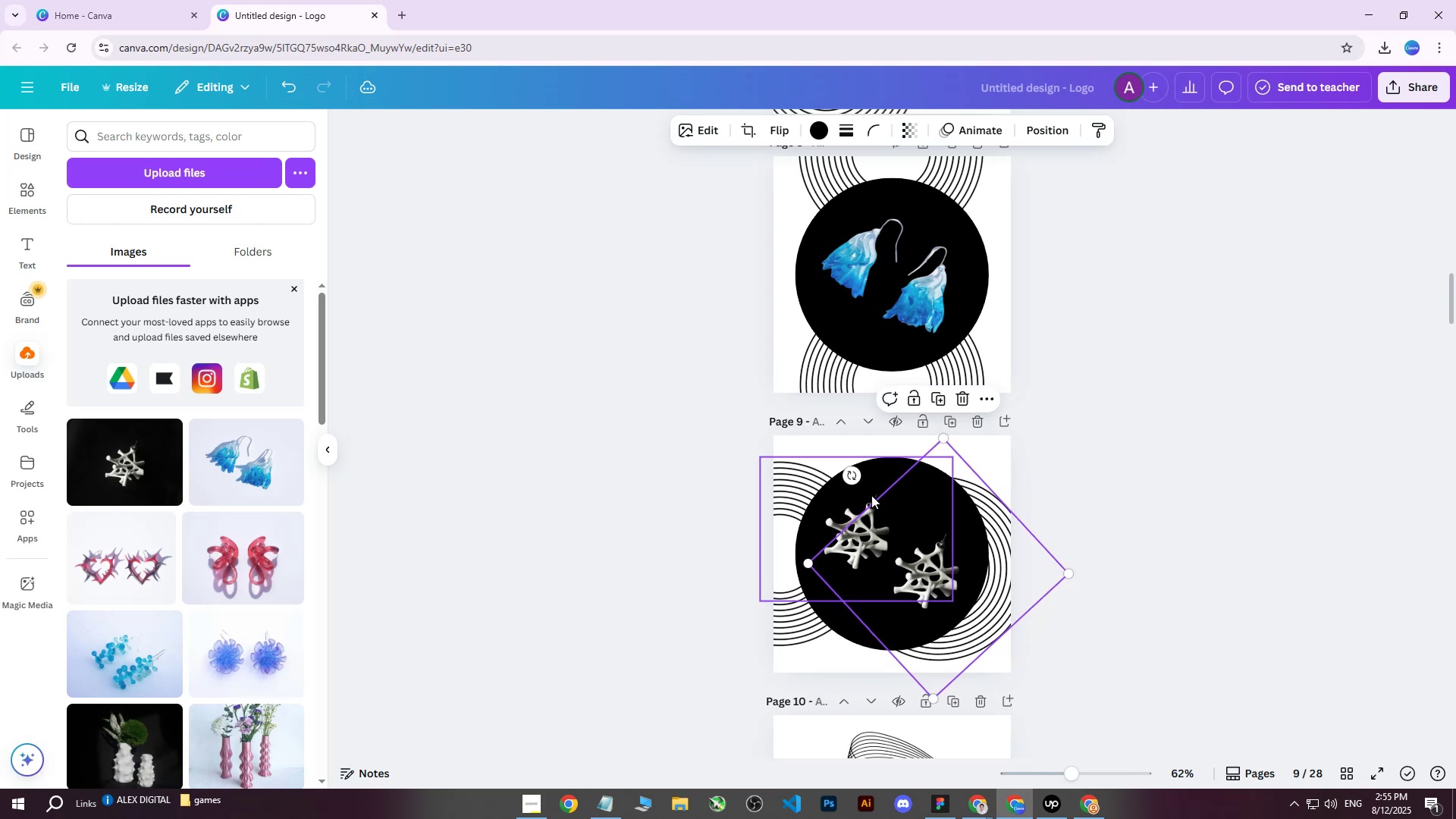 
double_click([1155, 384])
 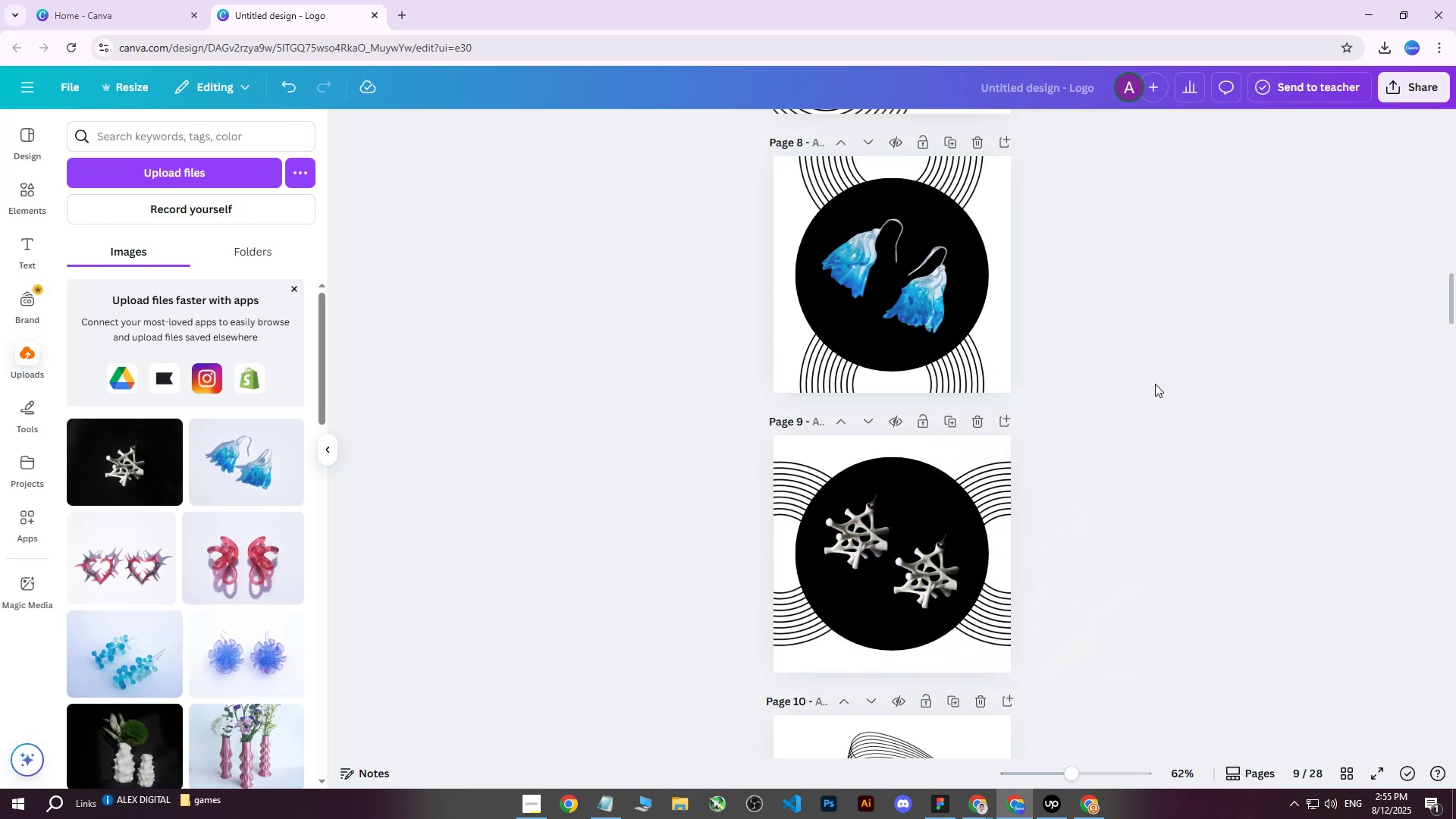 
scroll: coordinate [1152, 384], scroll_direction: up, amount: 4.0
 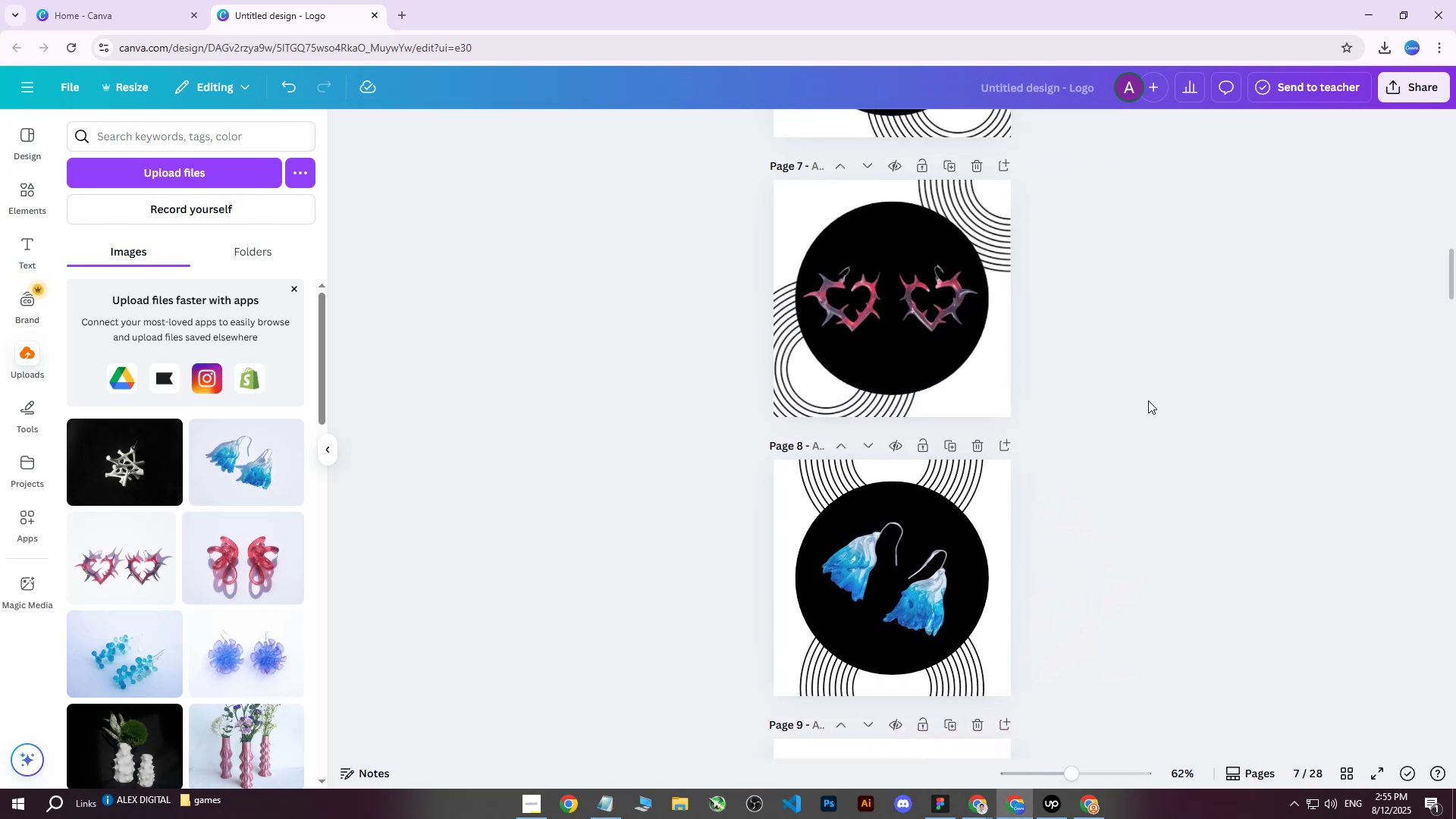 
scroll: coordinate [1145, 410], scroll_direction: down, amount: 7.0
 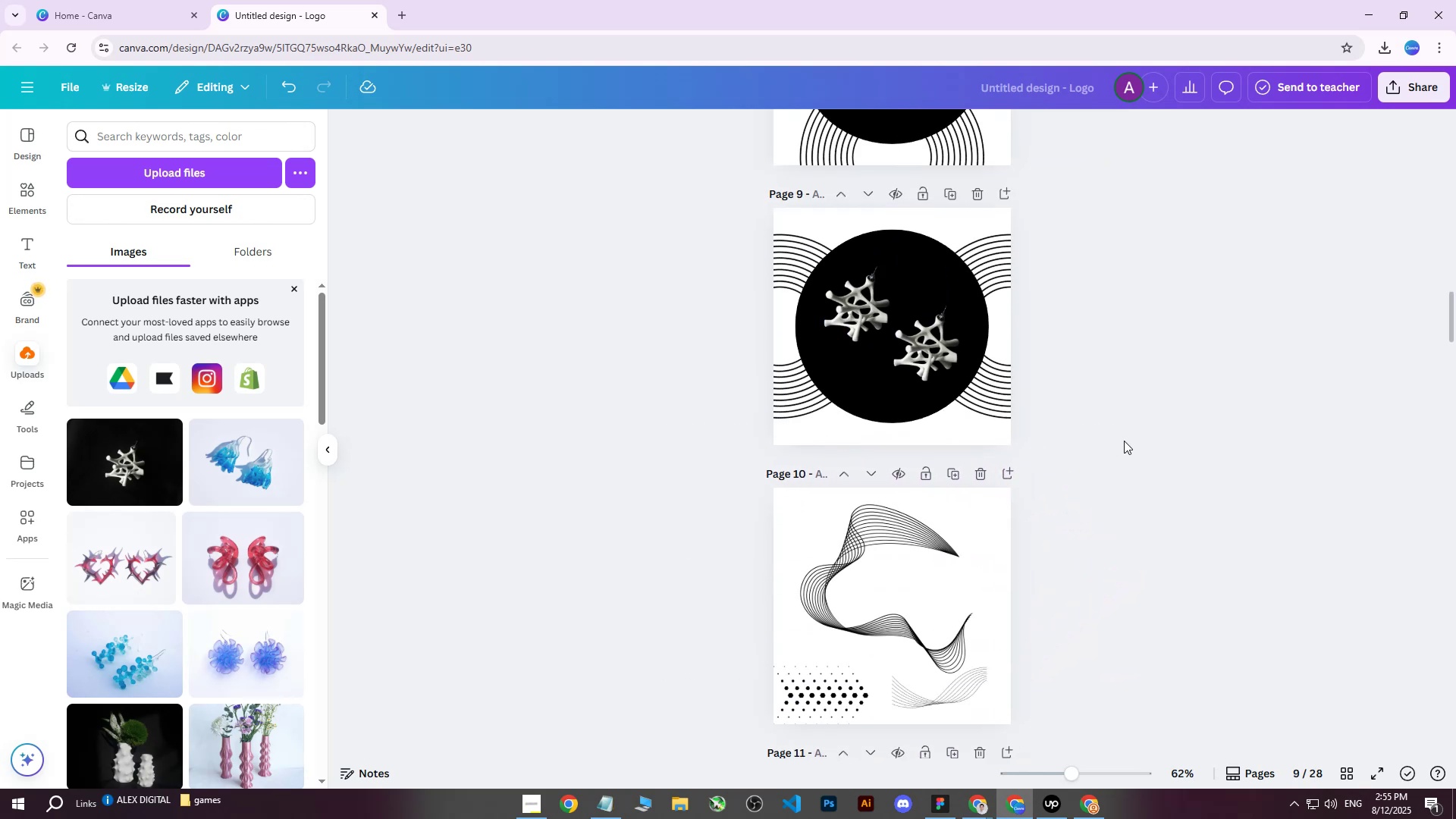 
scroll: coordinate [1123, 441], scroll_direction: up, amount: 1.0
 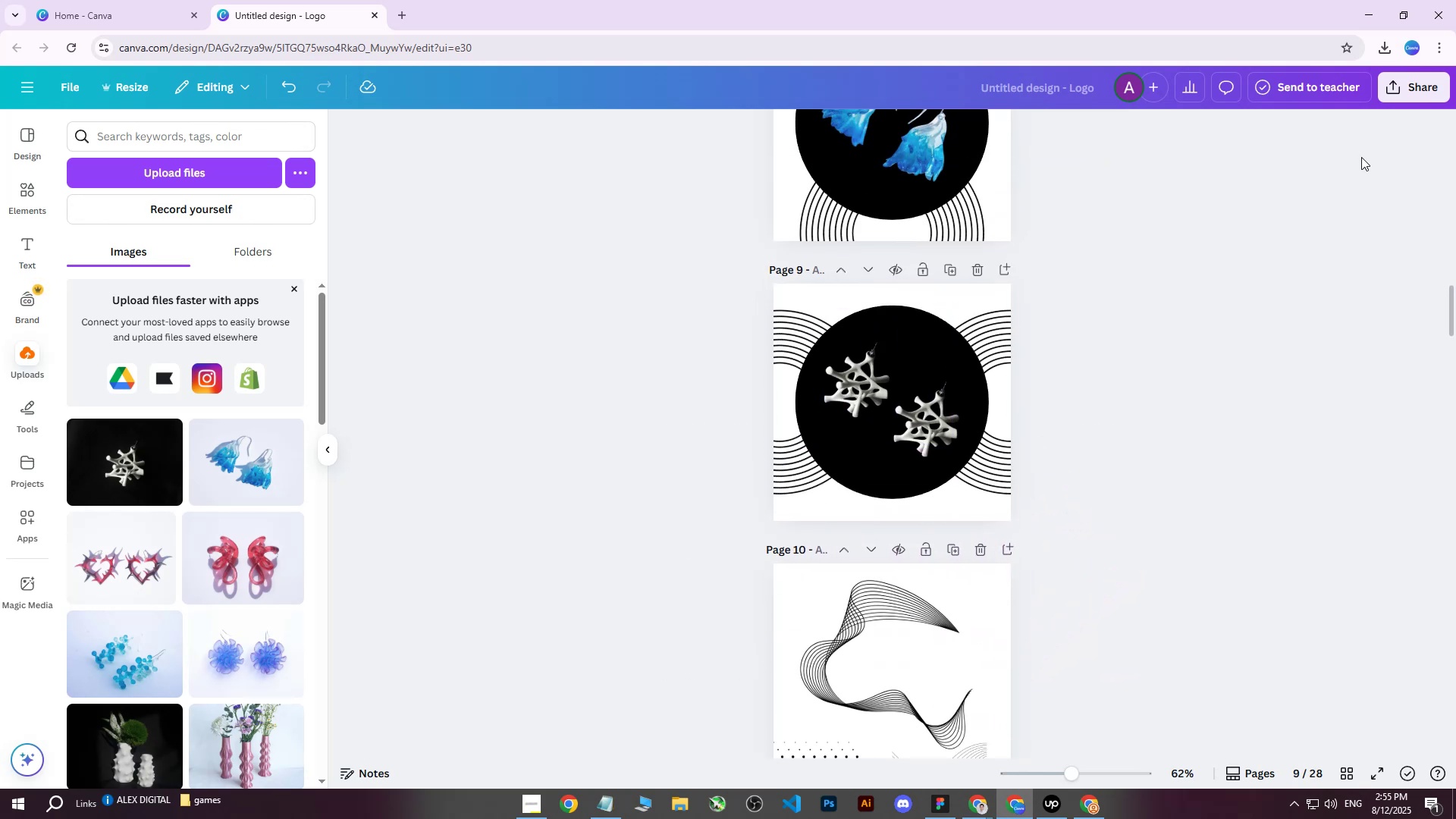 
left_click([1407, 95])
 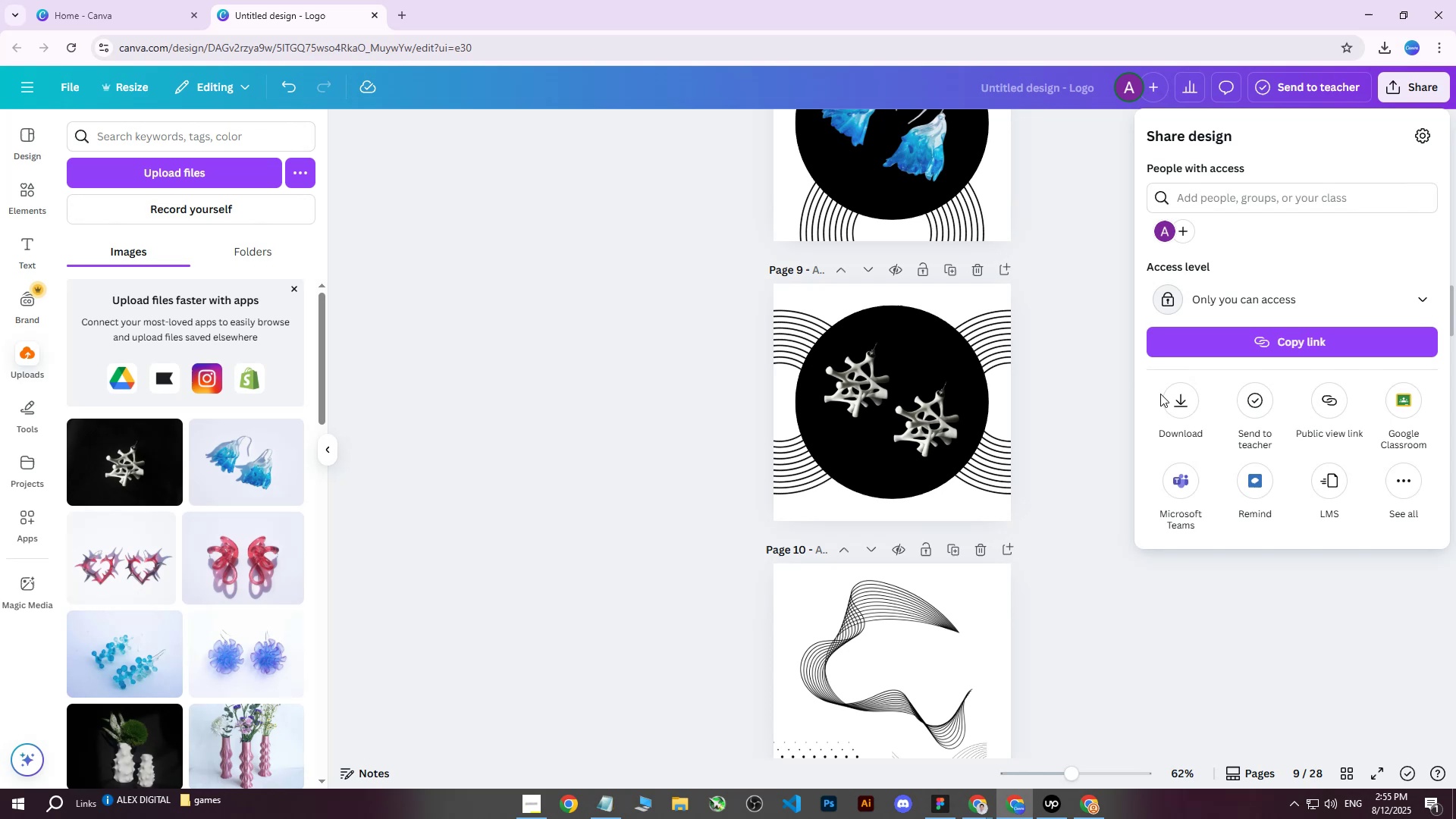 
left_click([1168, 394])
 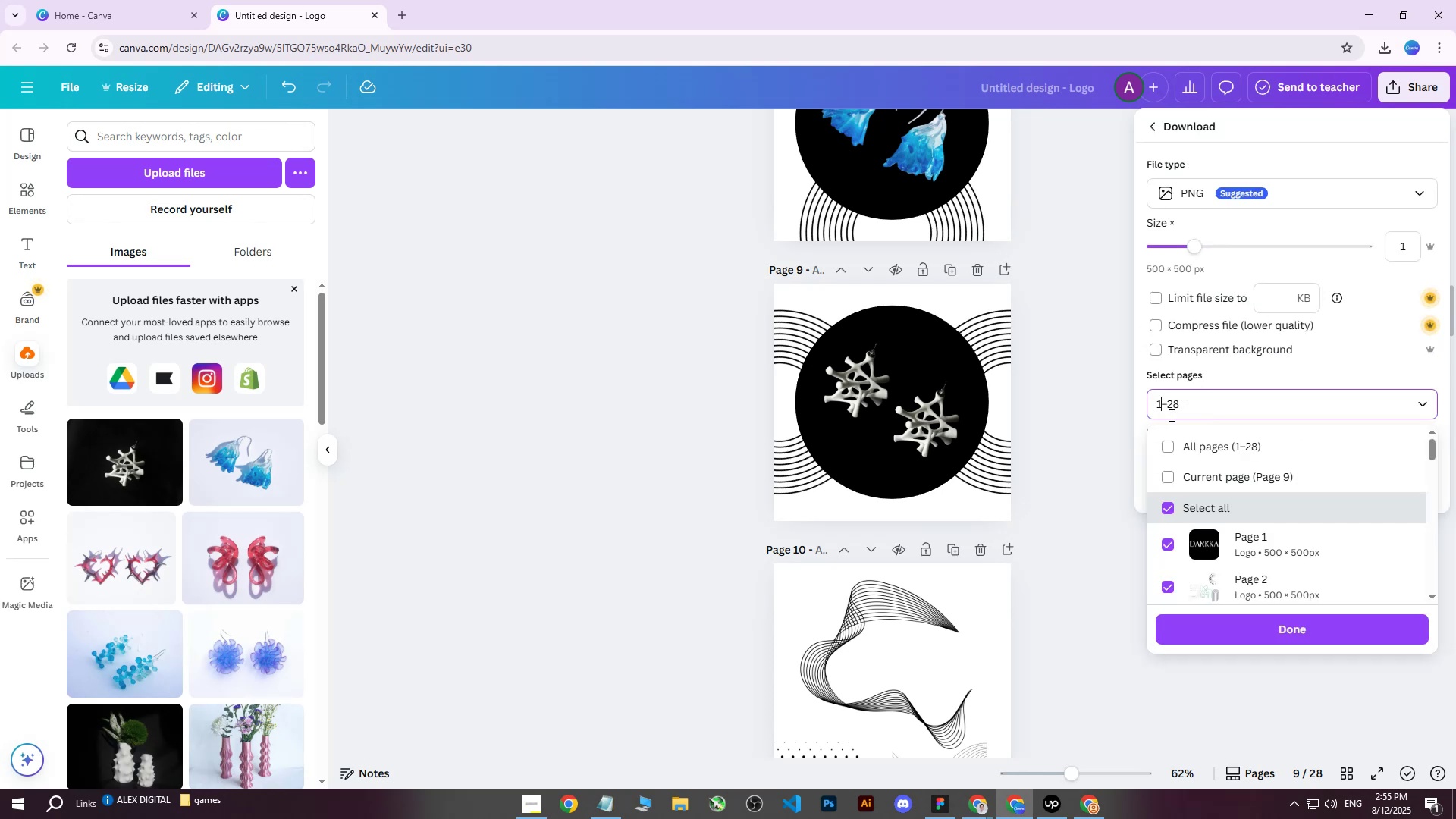 
double_click([1174, 450])
 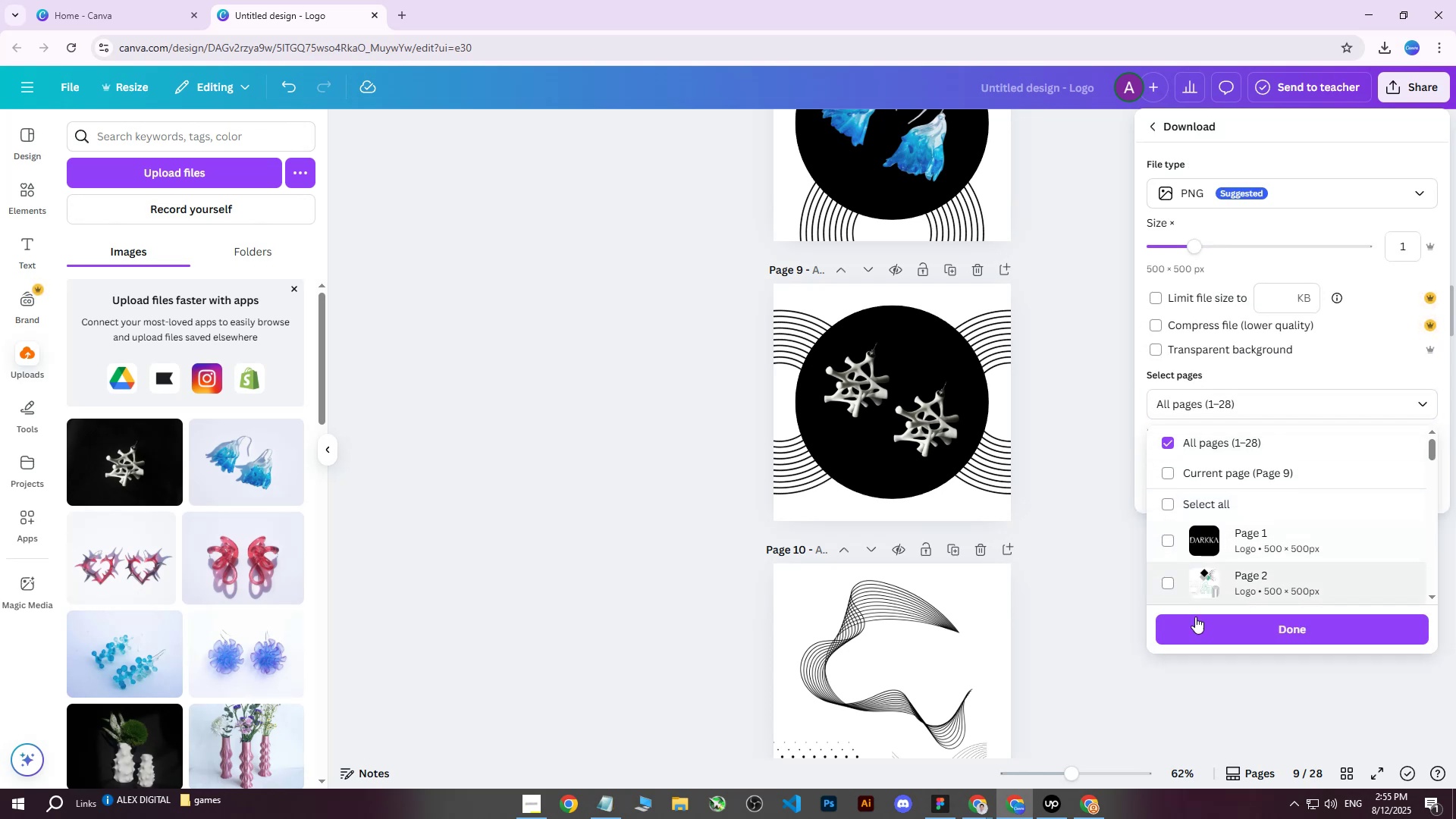 
left_click([1194, 638])
 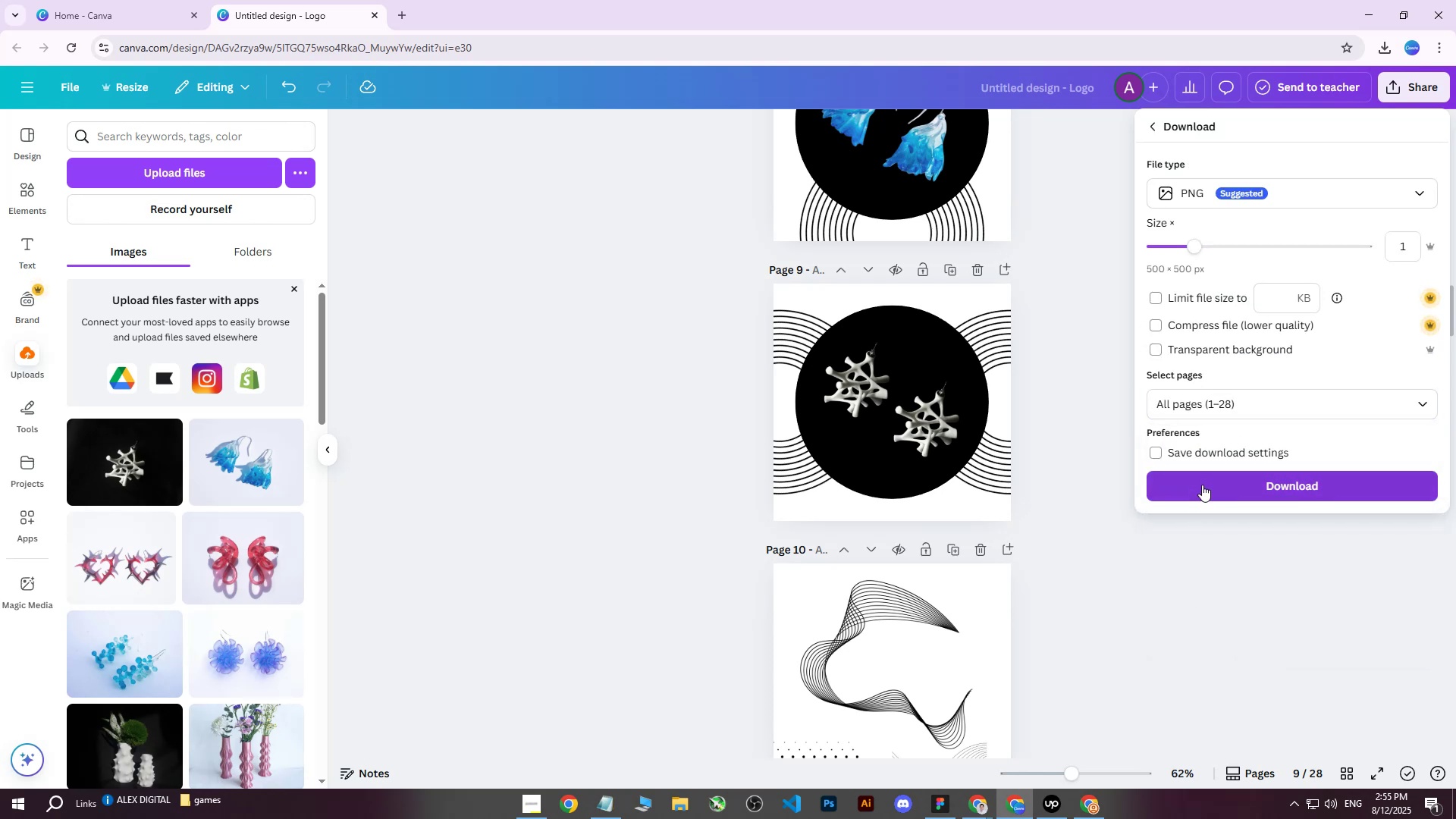 
left_click([1202, 485])
 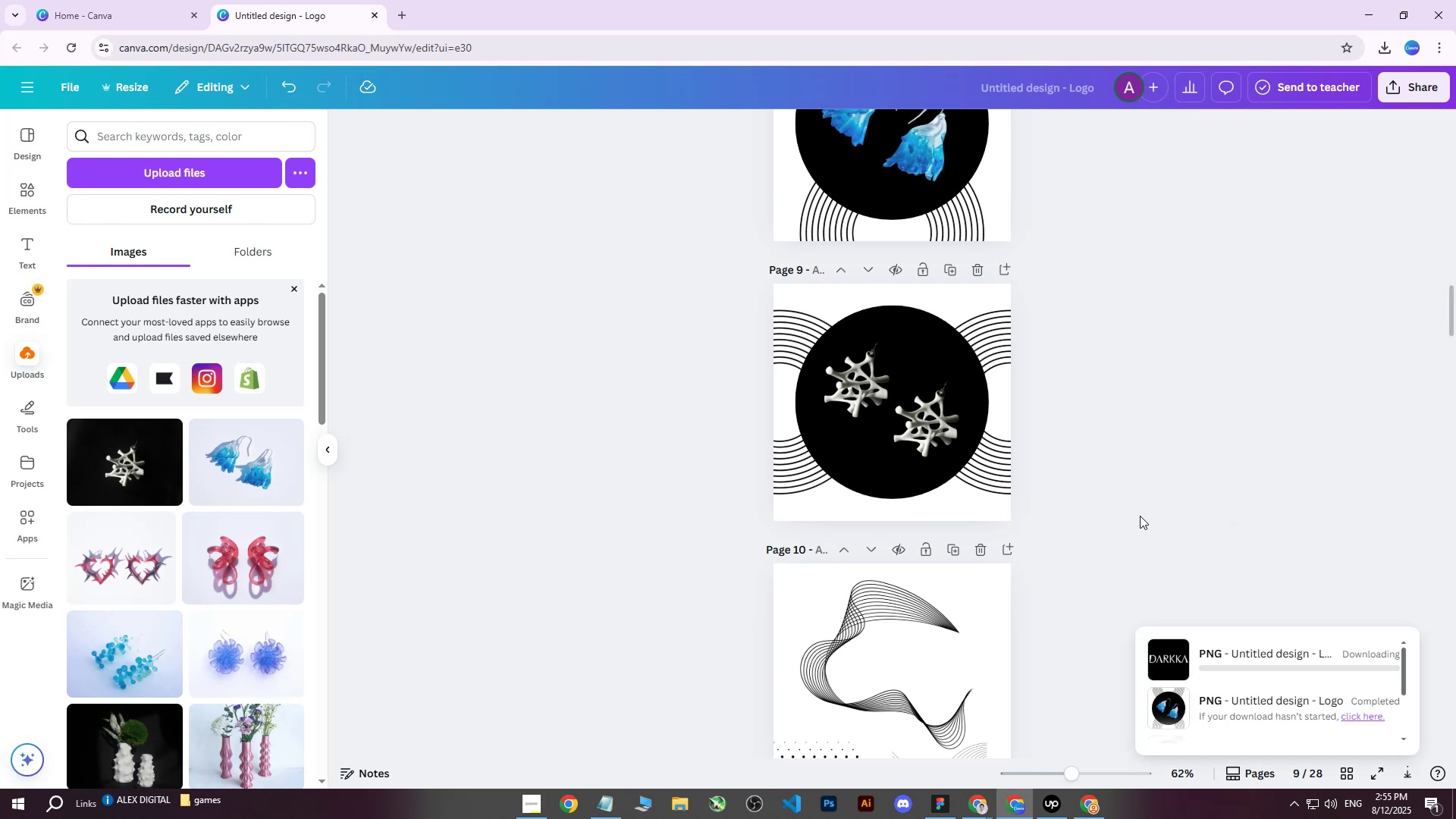 
scroll: coordinate [1125, 526], scroll_direction: down, amount: 1.0
 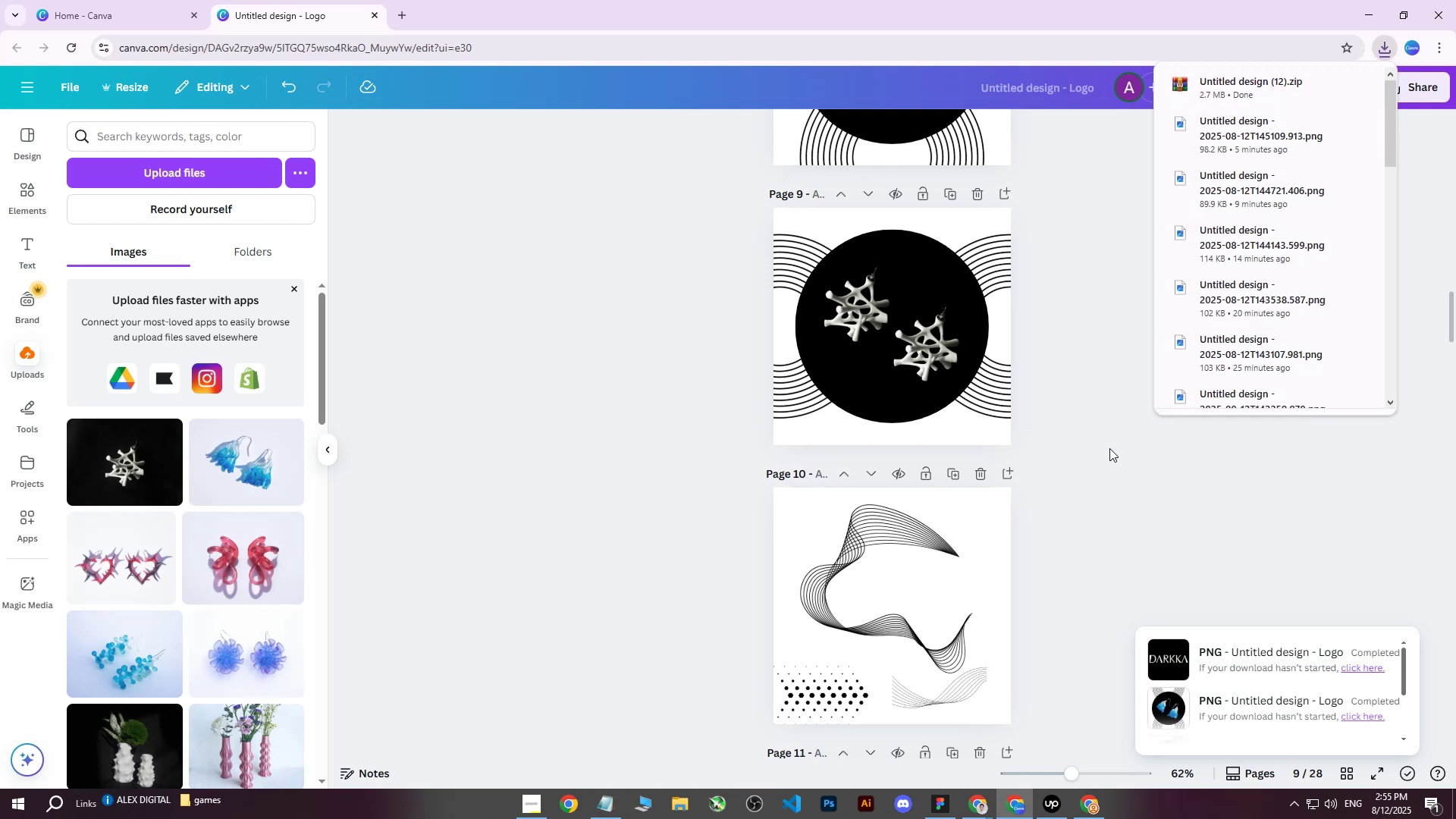 
wait(6.75)
 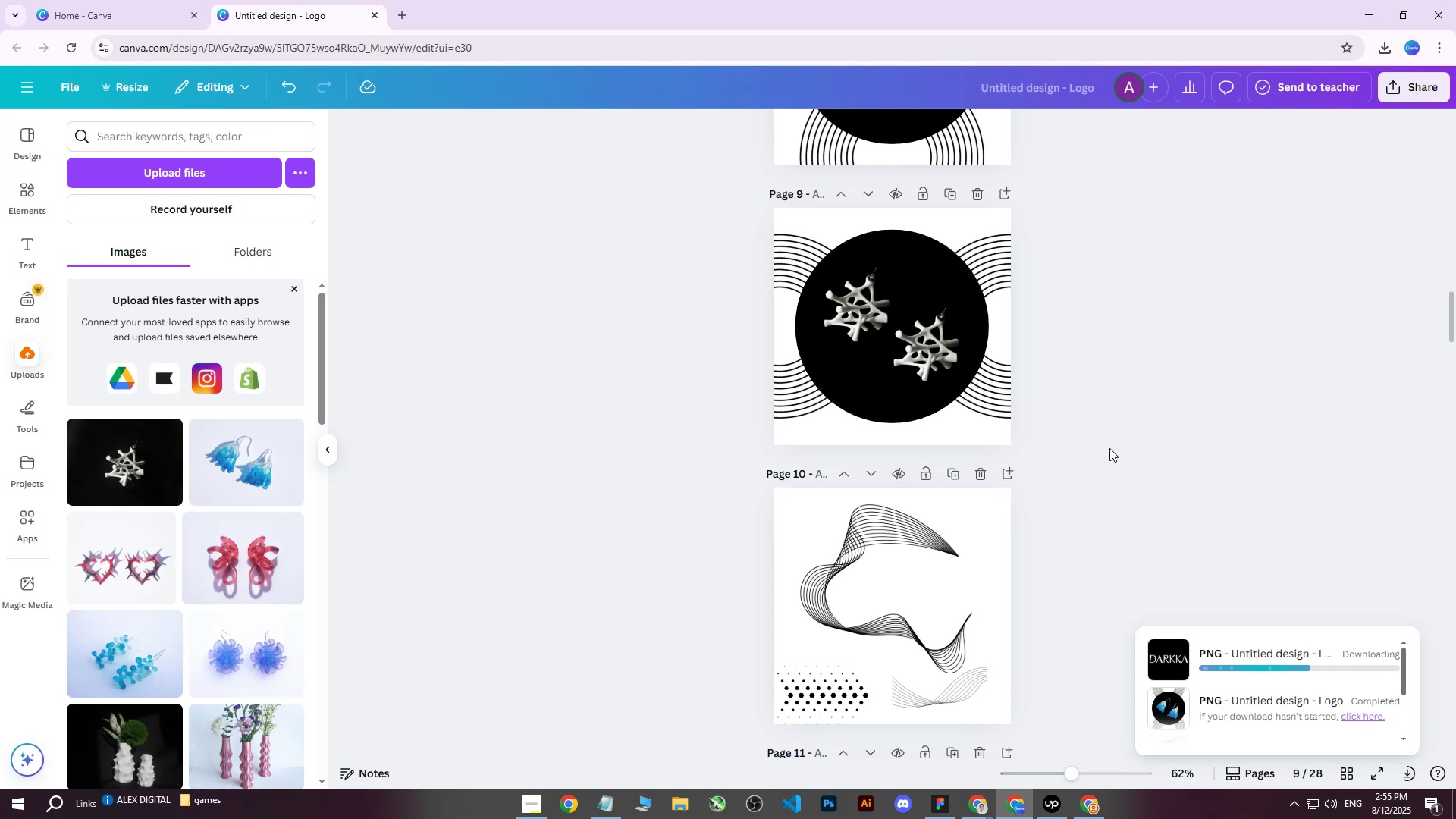 
left_click([1045, 504])
 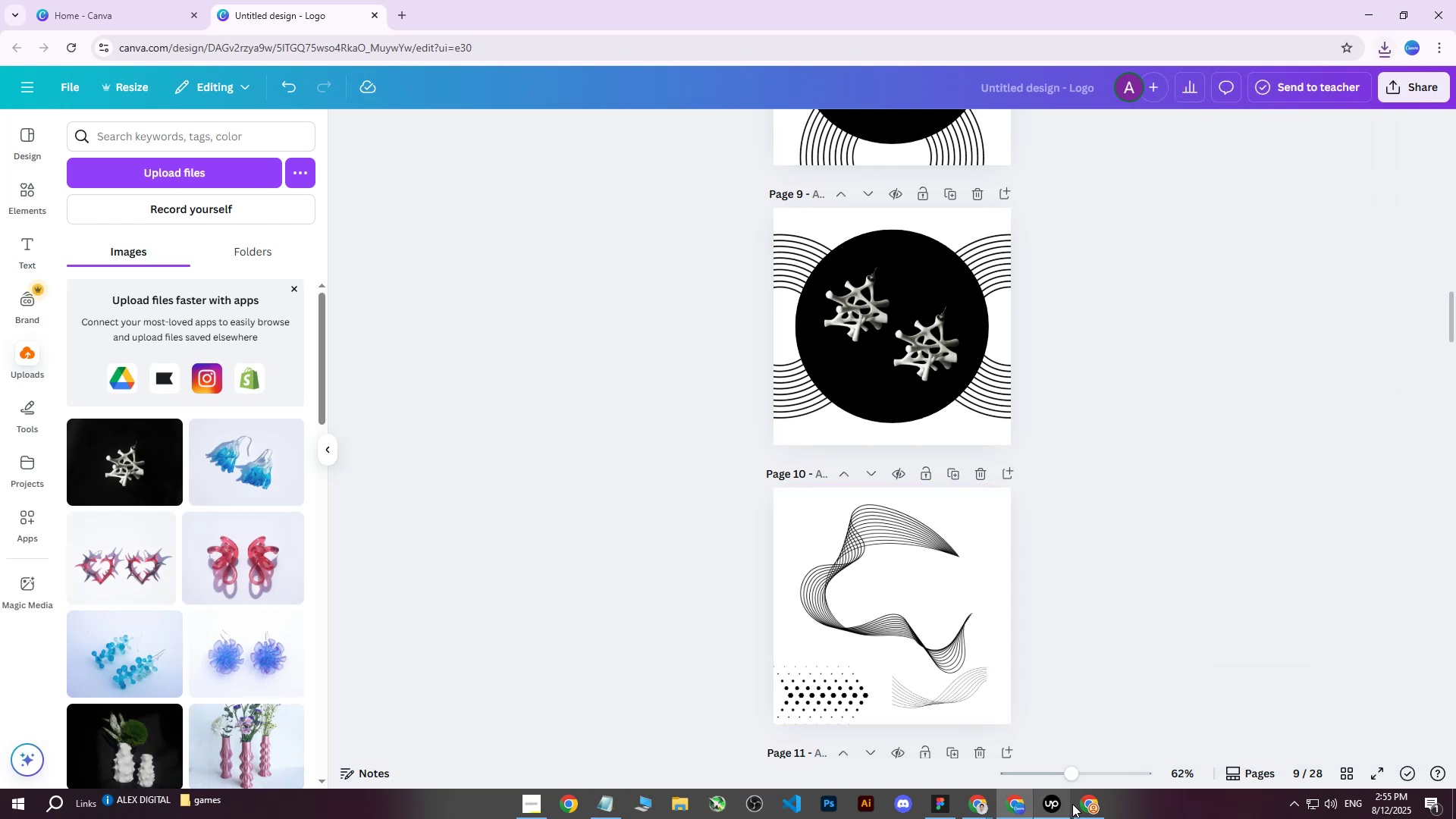 
left_click([1082, 808])
 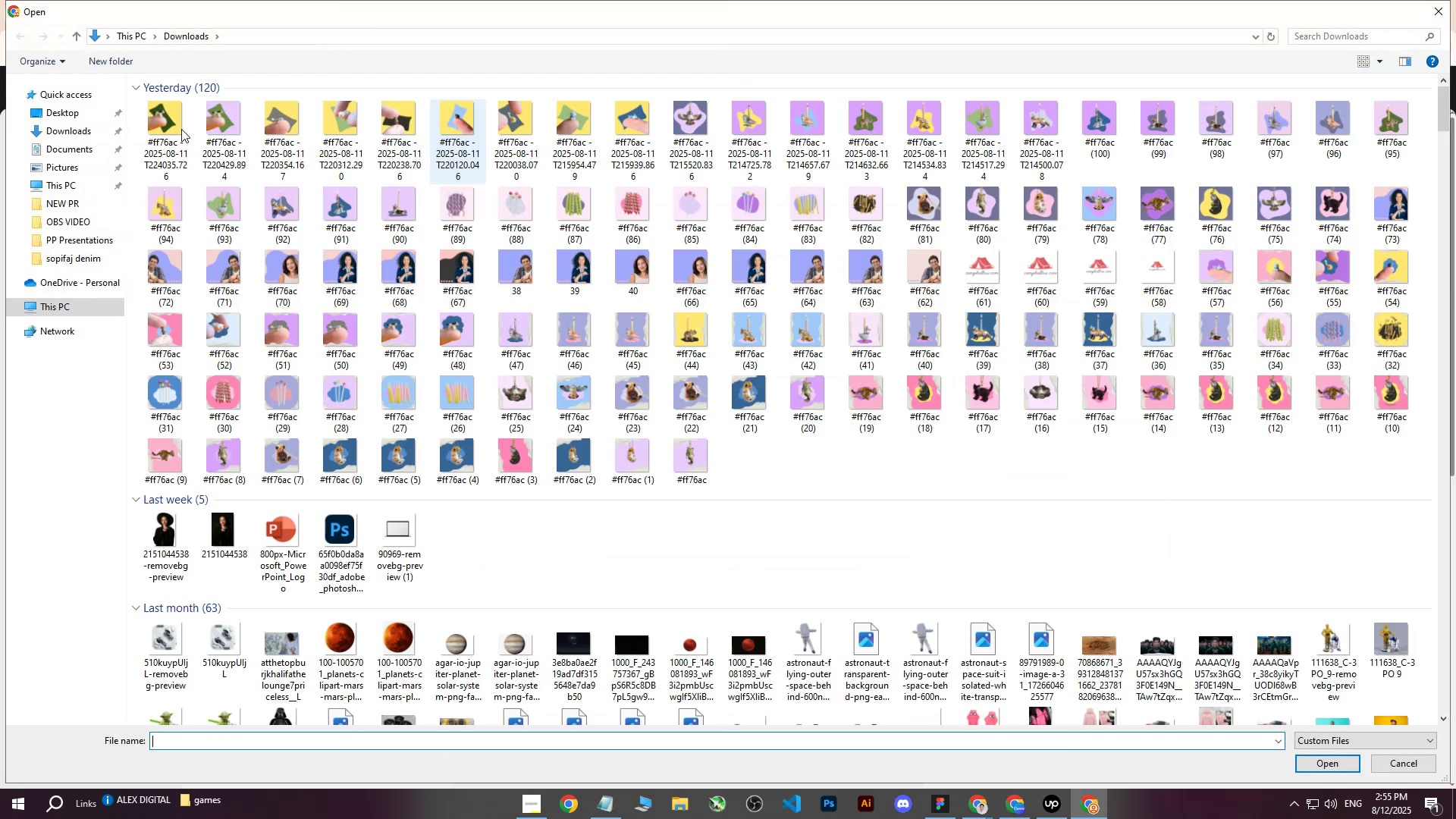 
left_click([146, 132])
 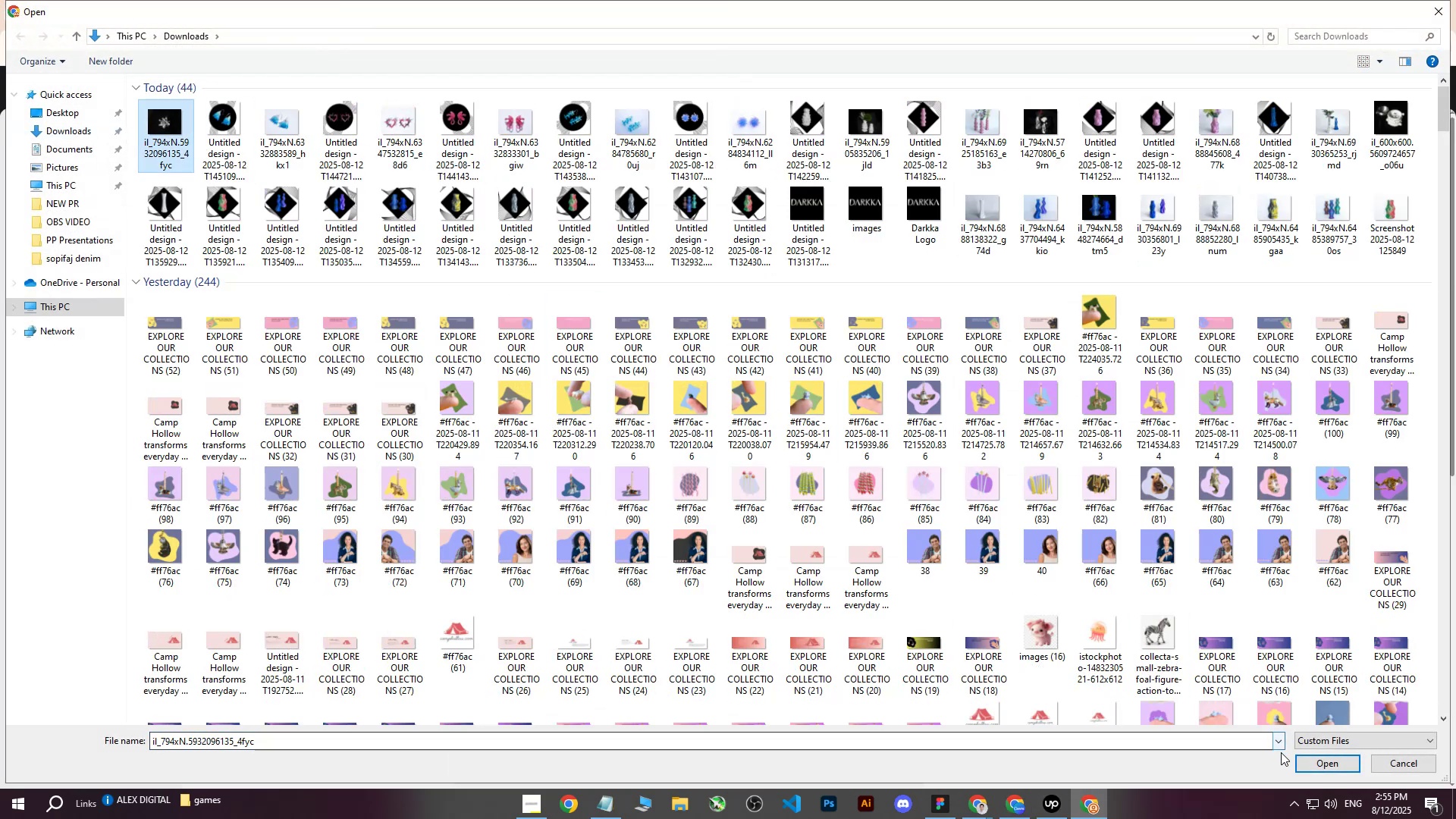 
left_click([1298, 764])
 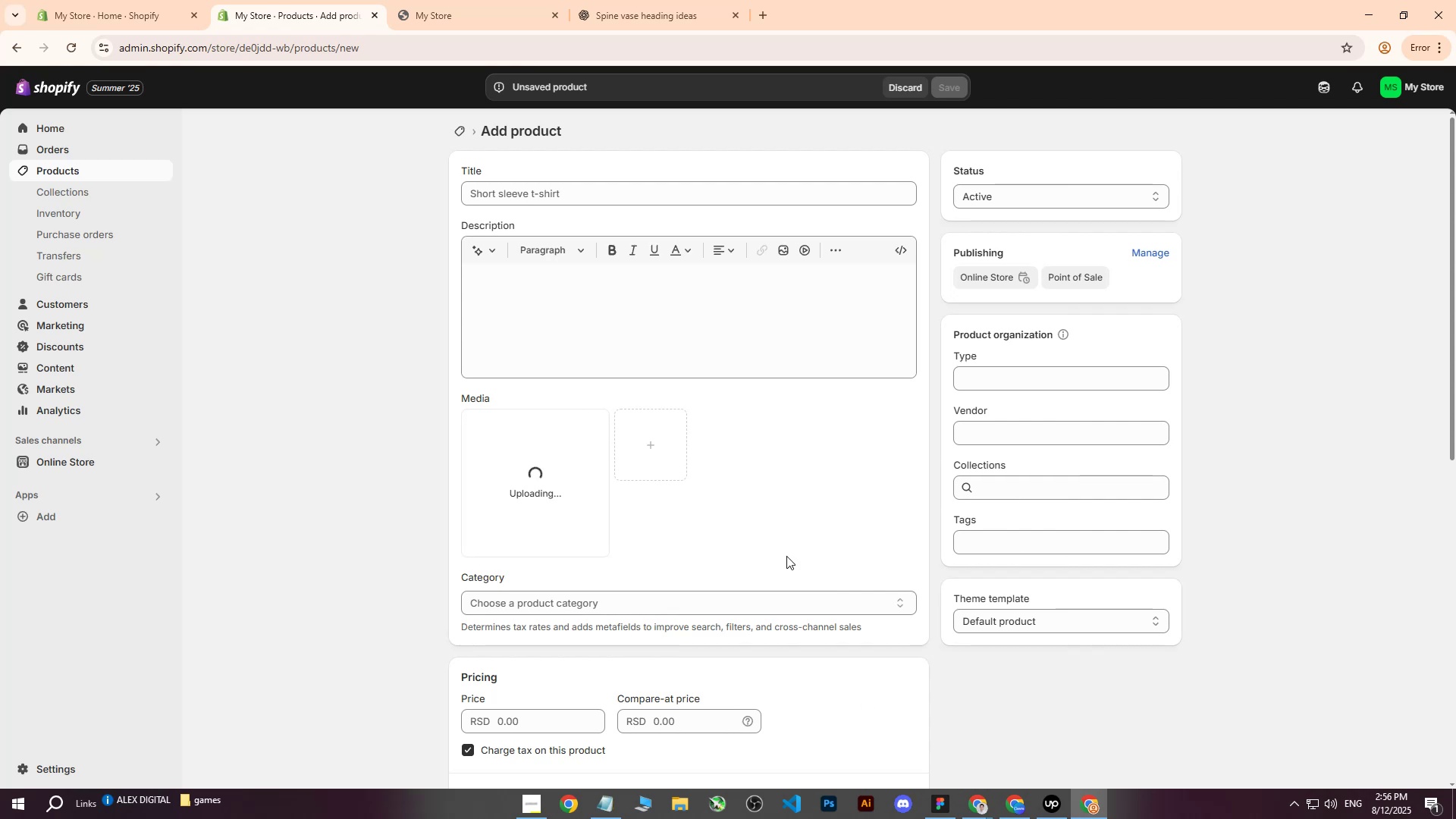 
left_click([978, 816])
 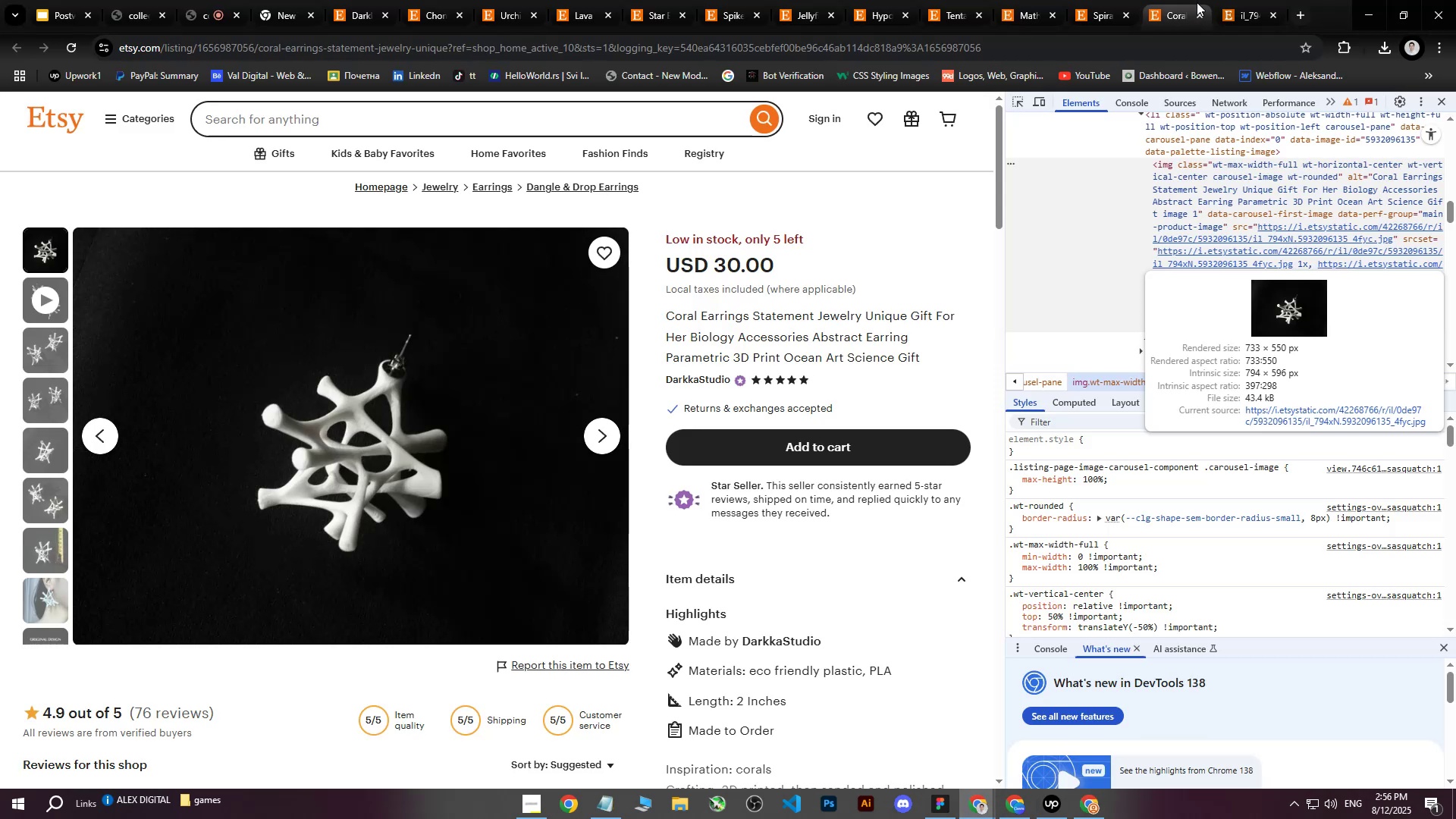 
left_click([1271, 16])
 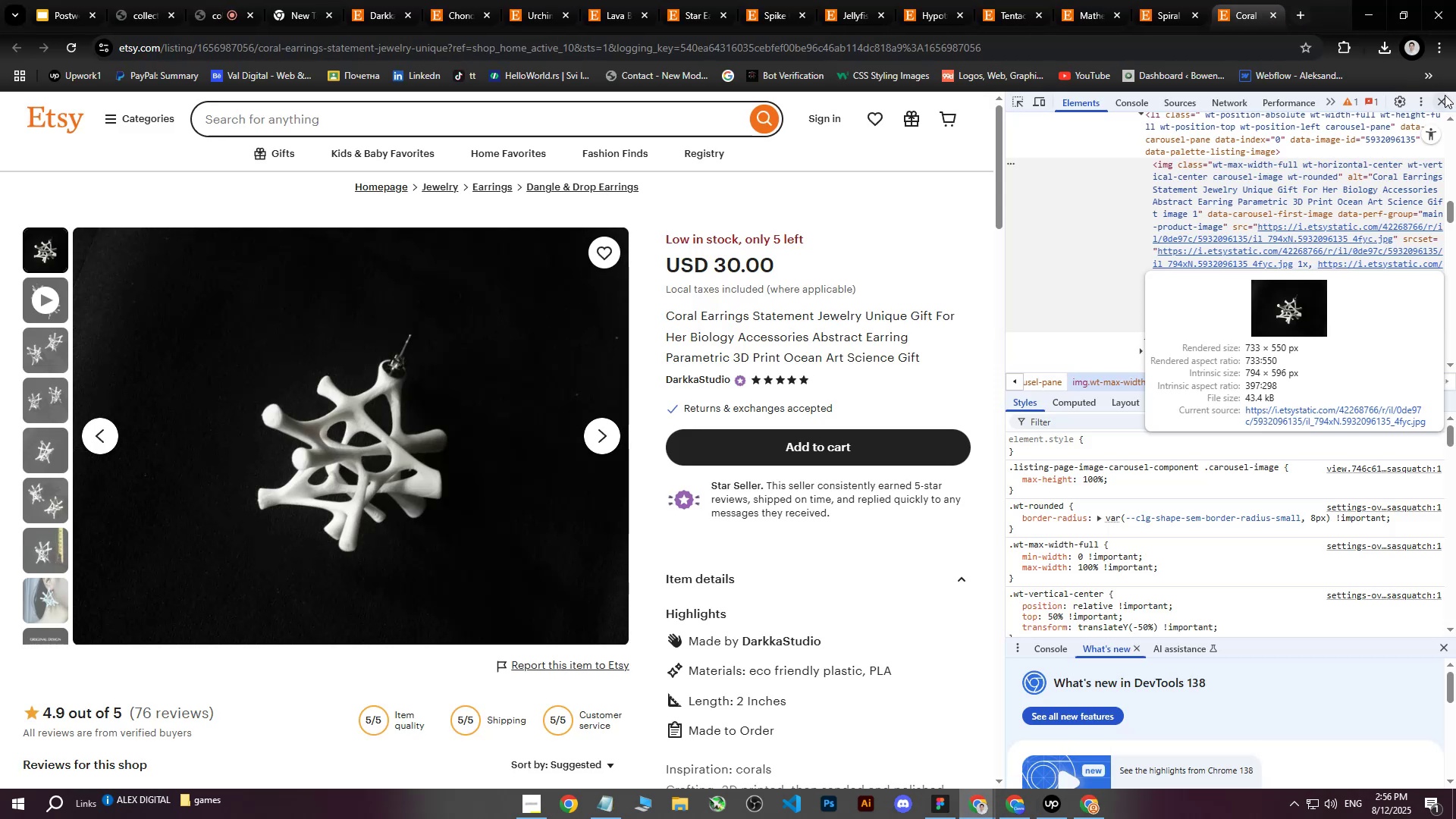 
left_click([1445, 96])
 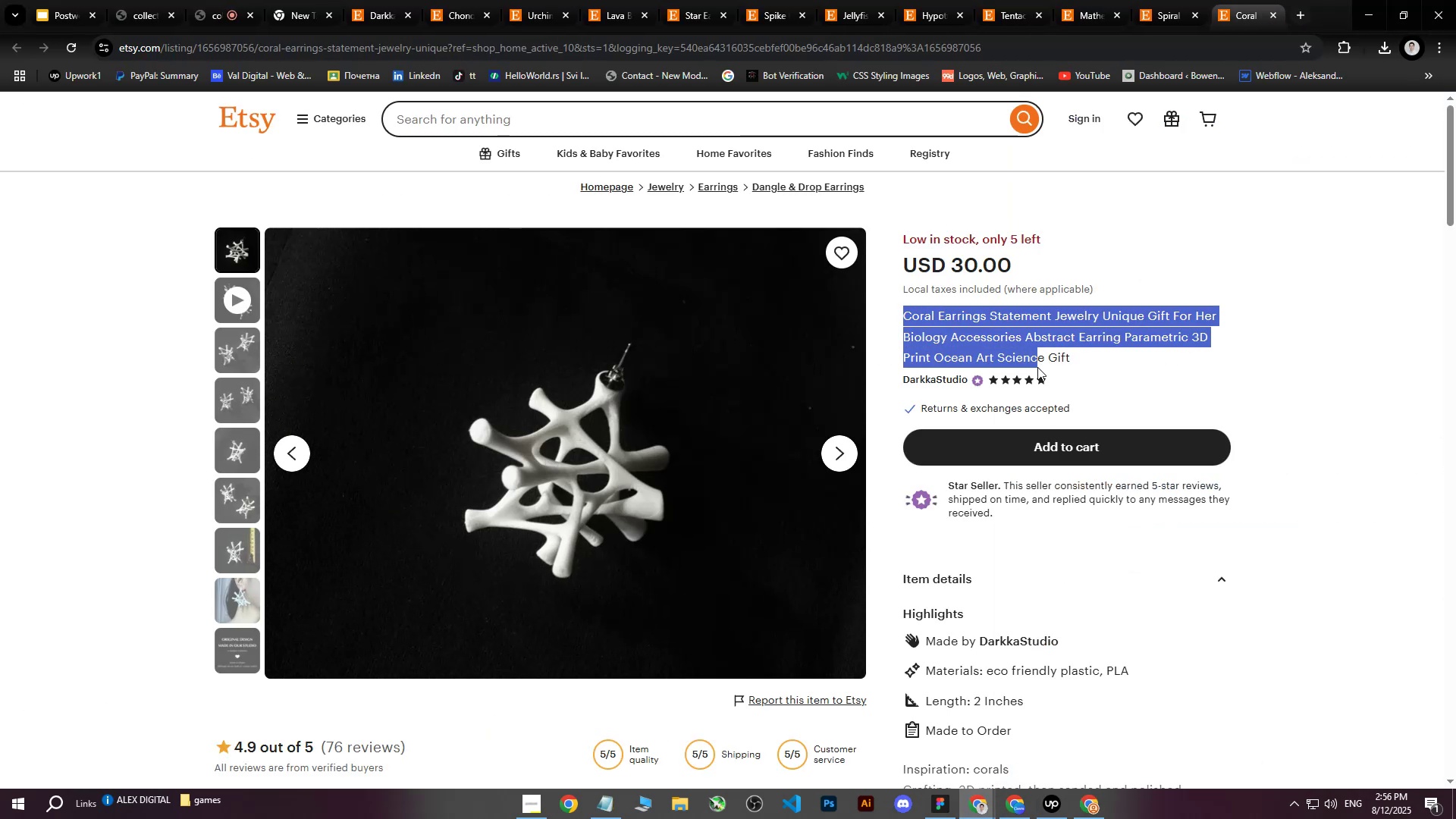 
key(Control+C)
 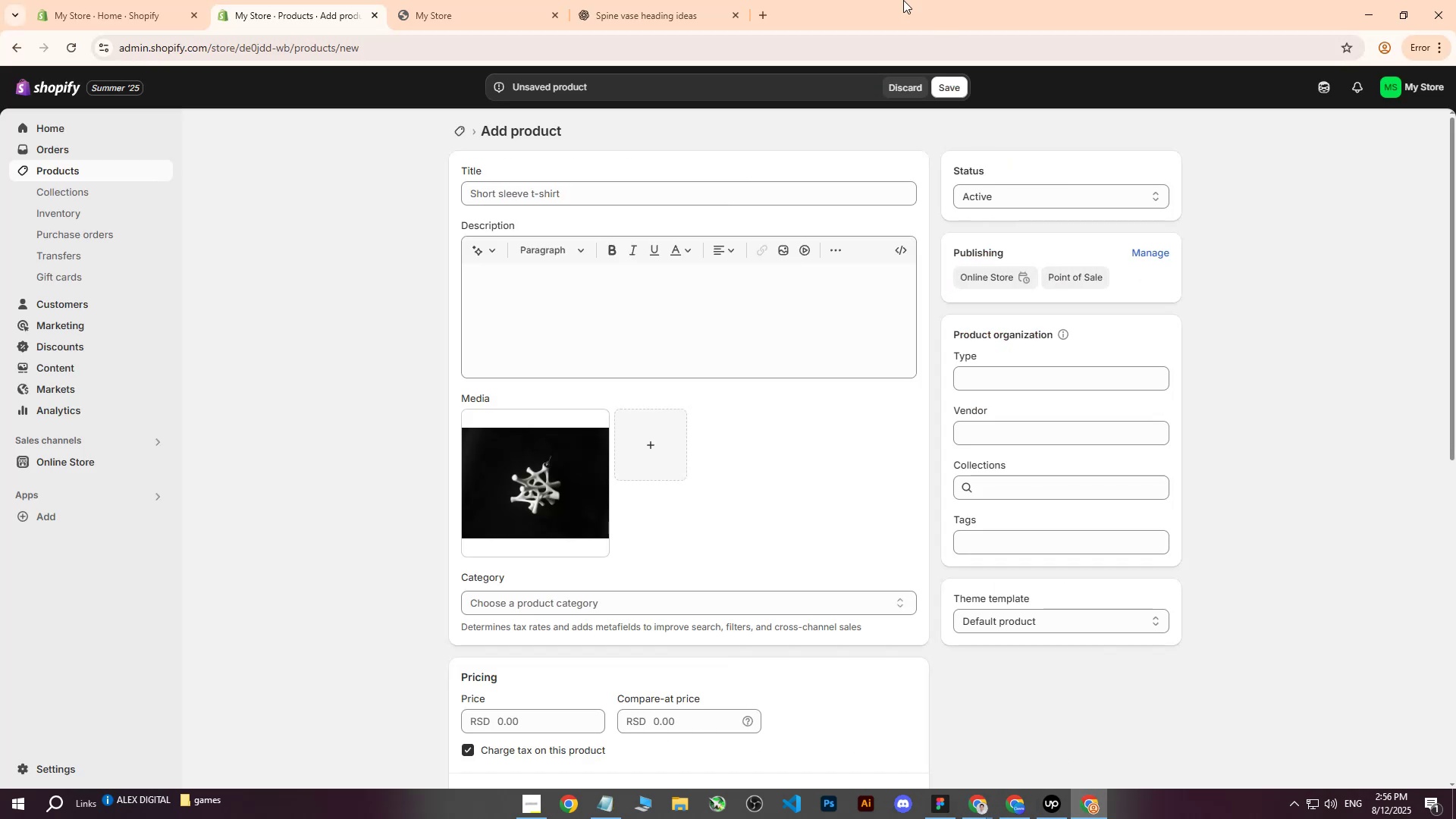 
left_click([695, 0])
 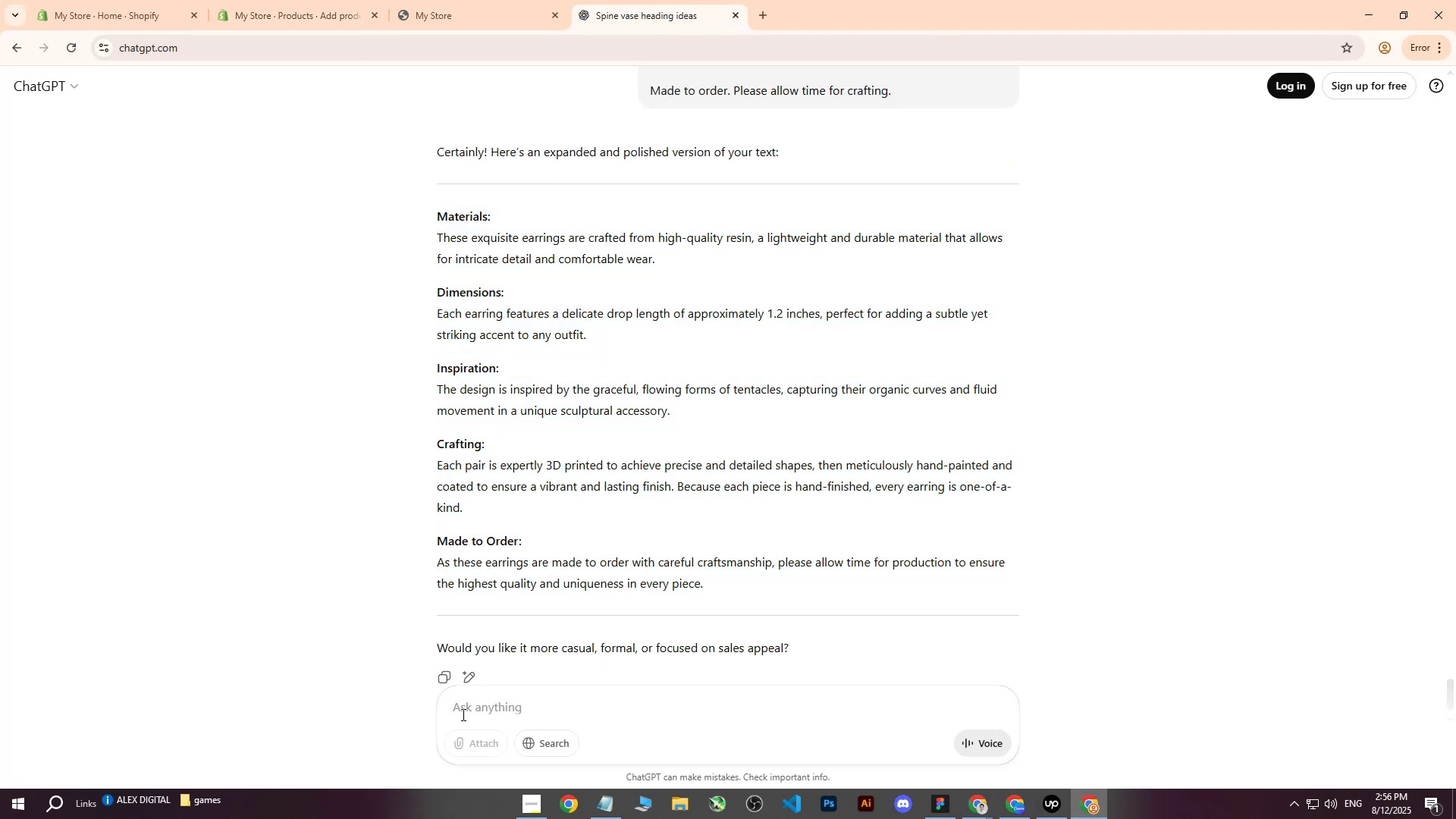 
type(attractive heading : )
 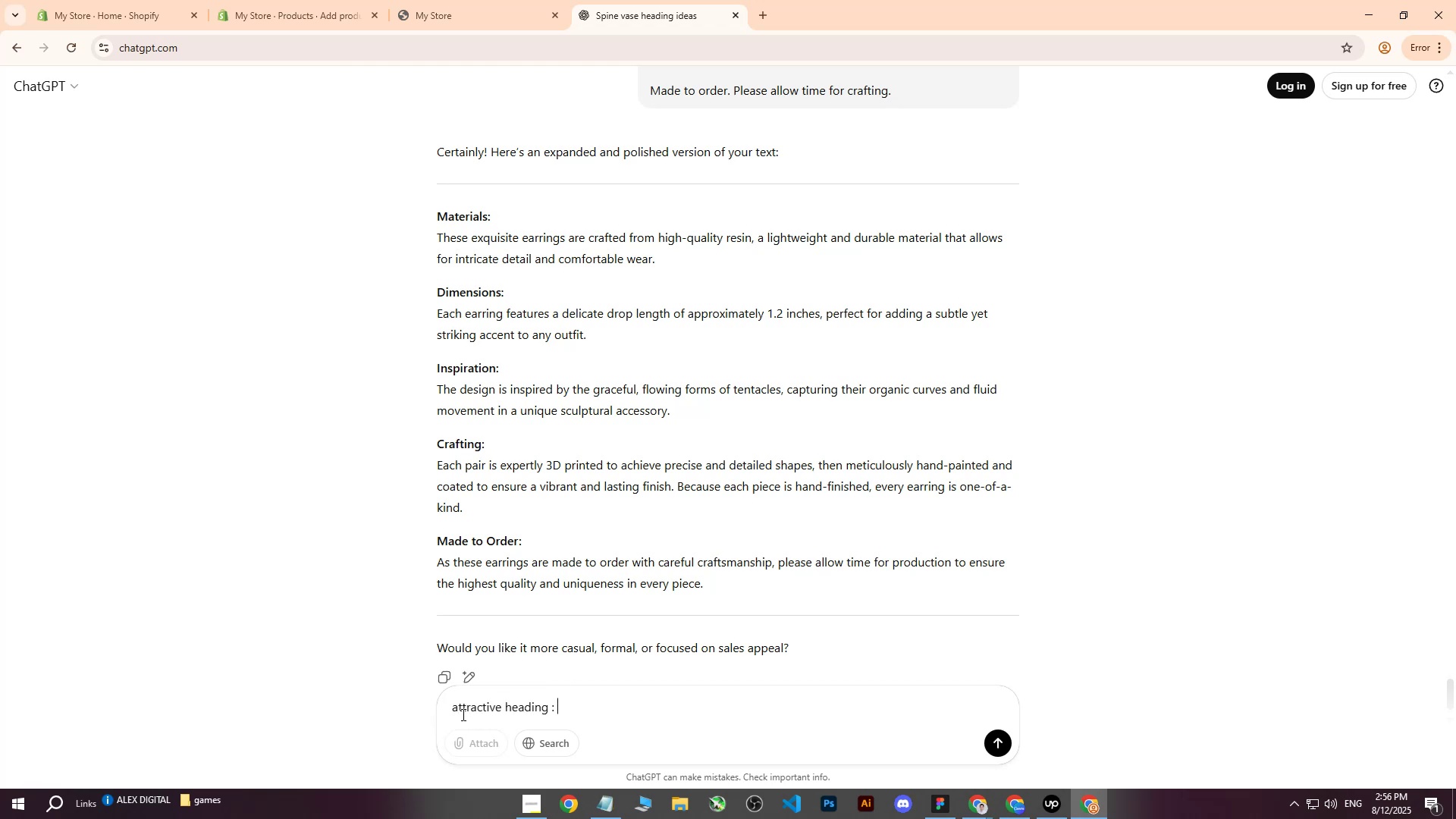 
key(Control+ControlLeft)
 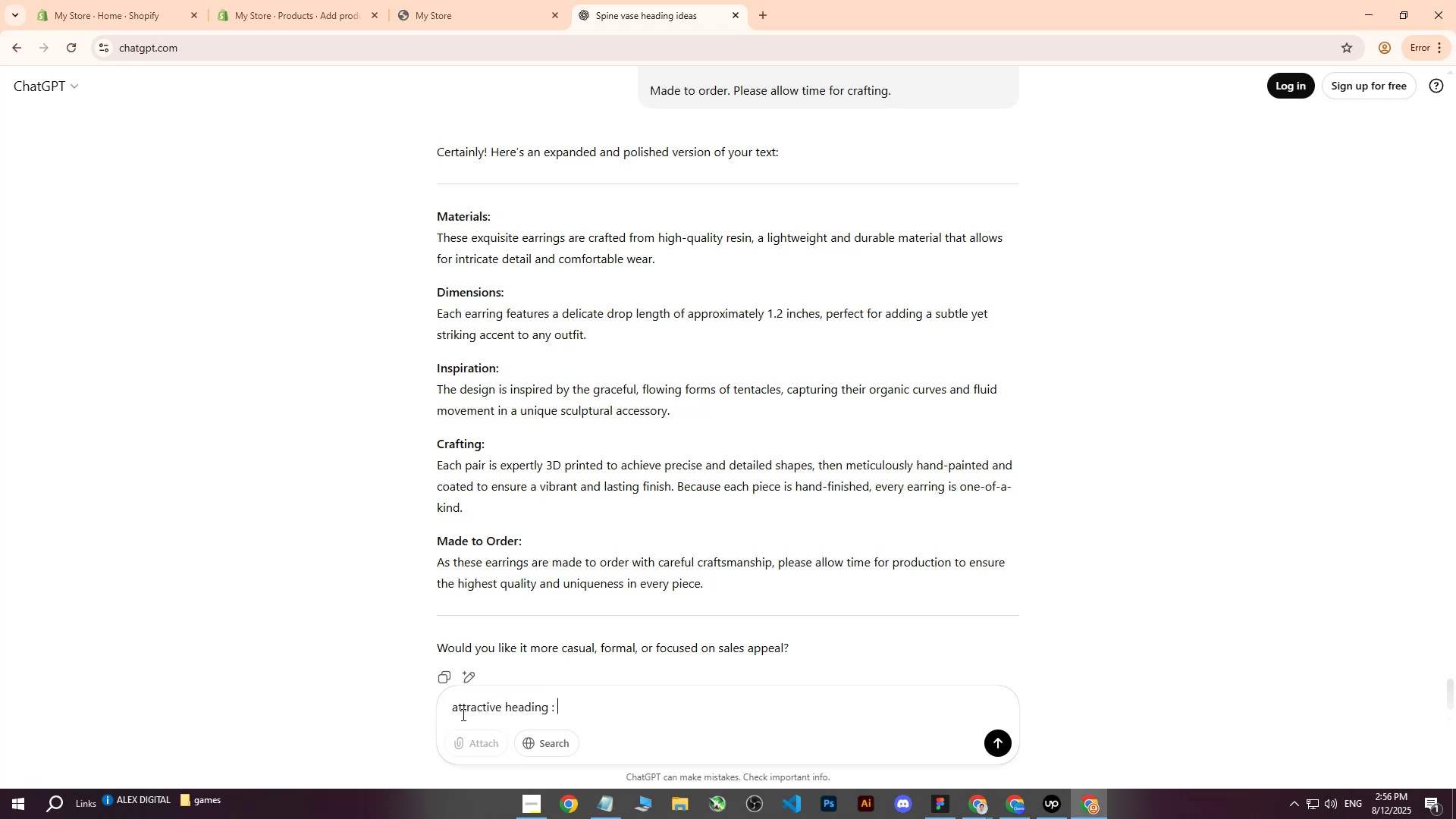 
key(Control+V)
 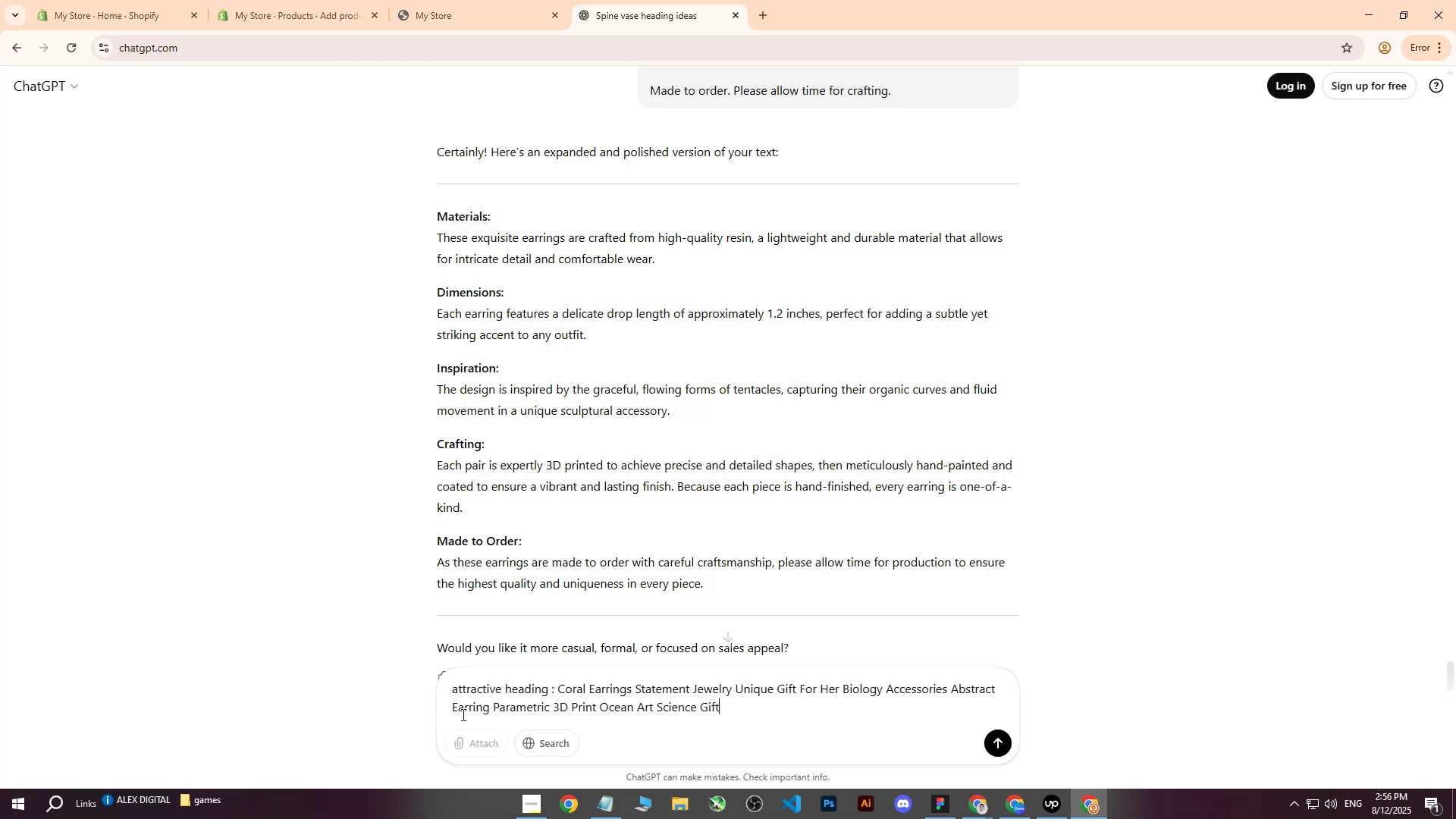 
key(Enter)
 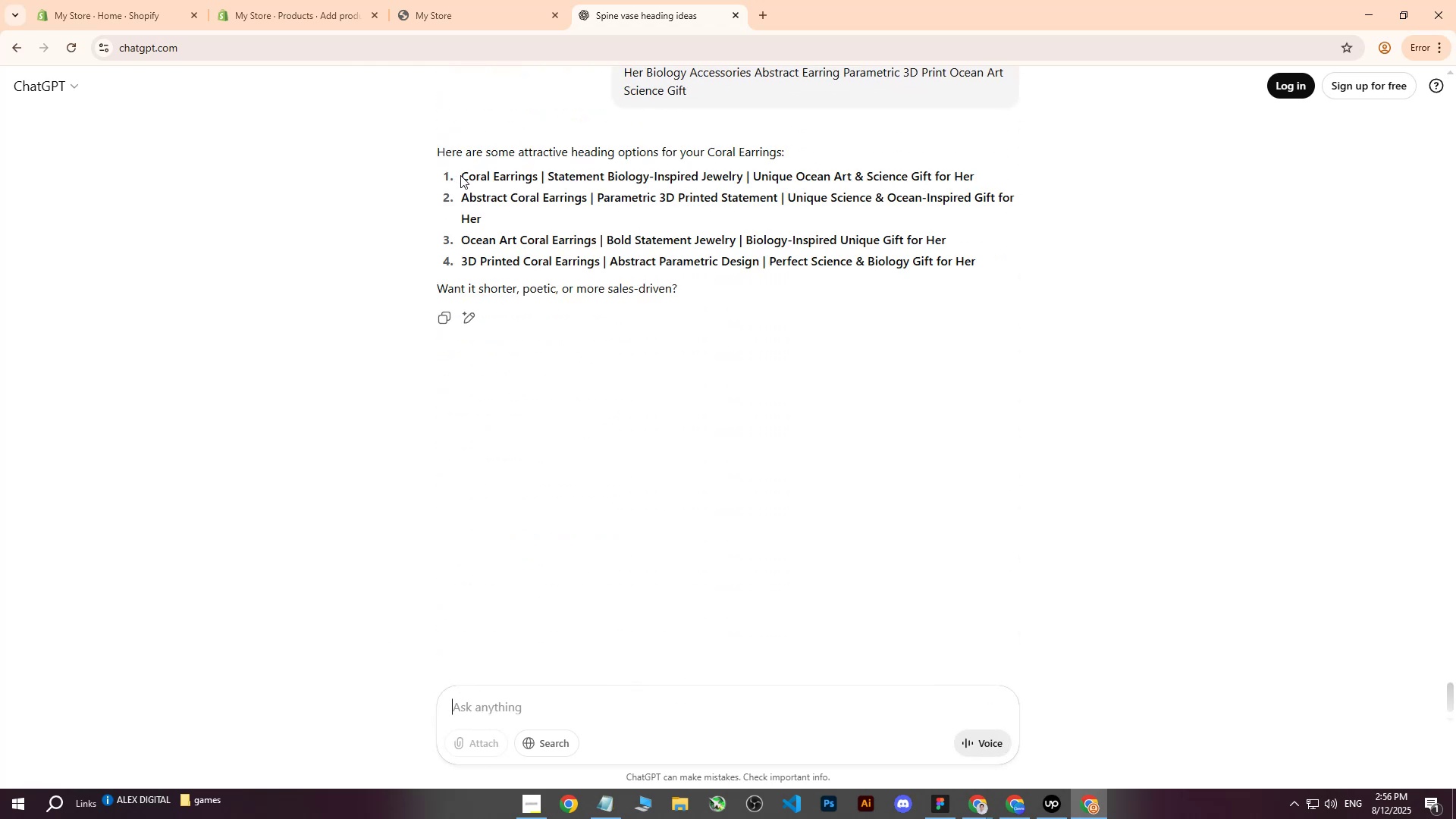 
wait(5.06)
 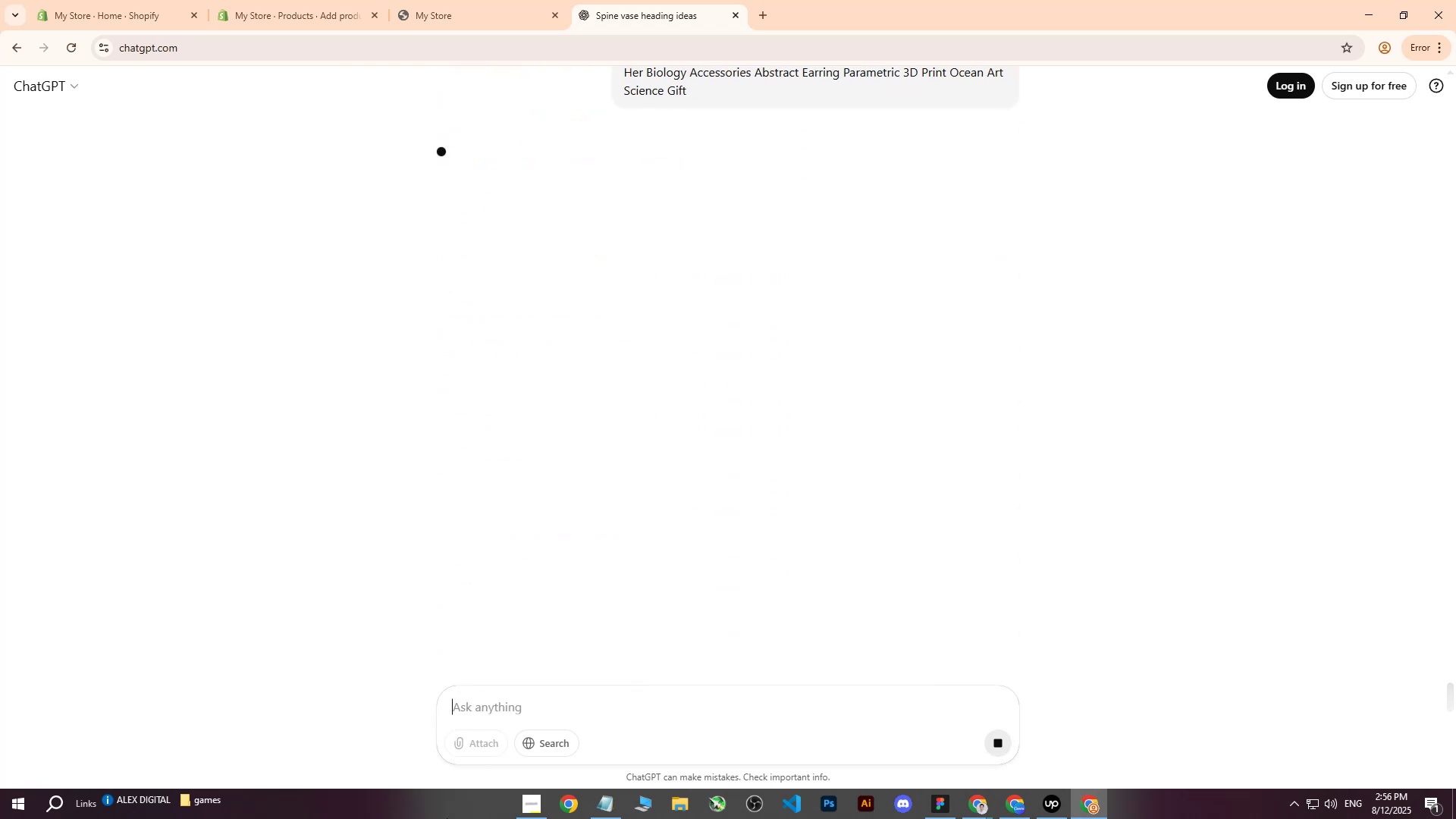 
key(Control+C)
 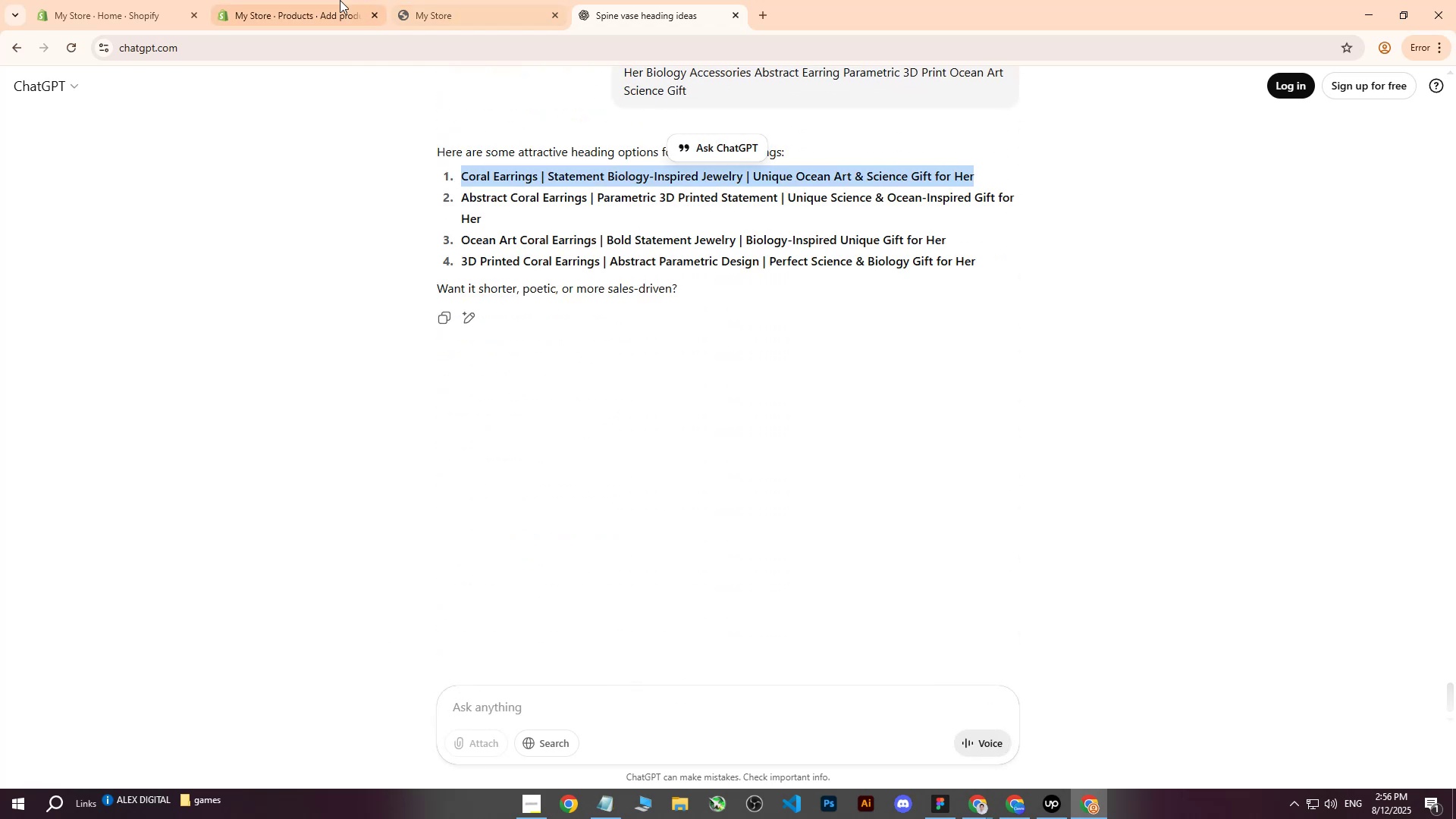 
left_click([333, 0])
 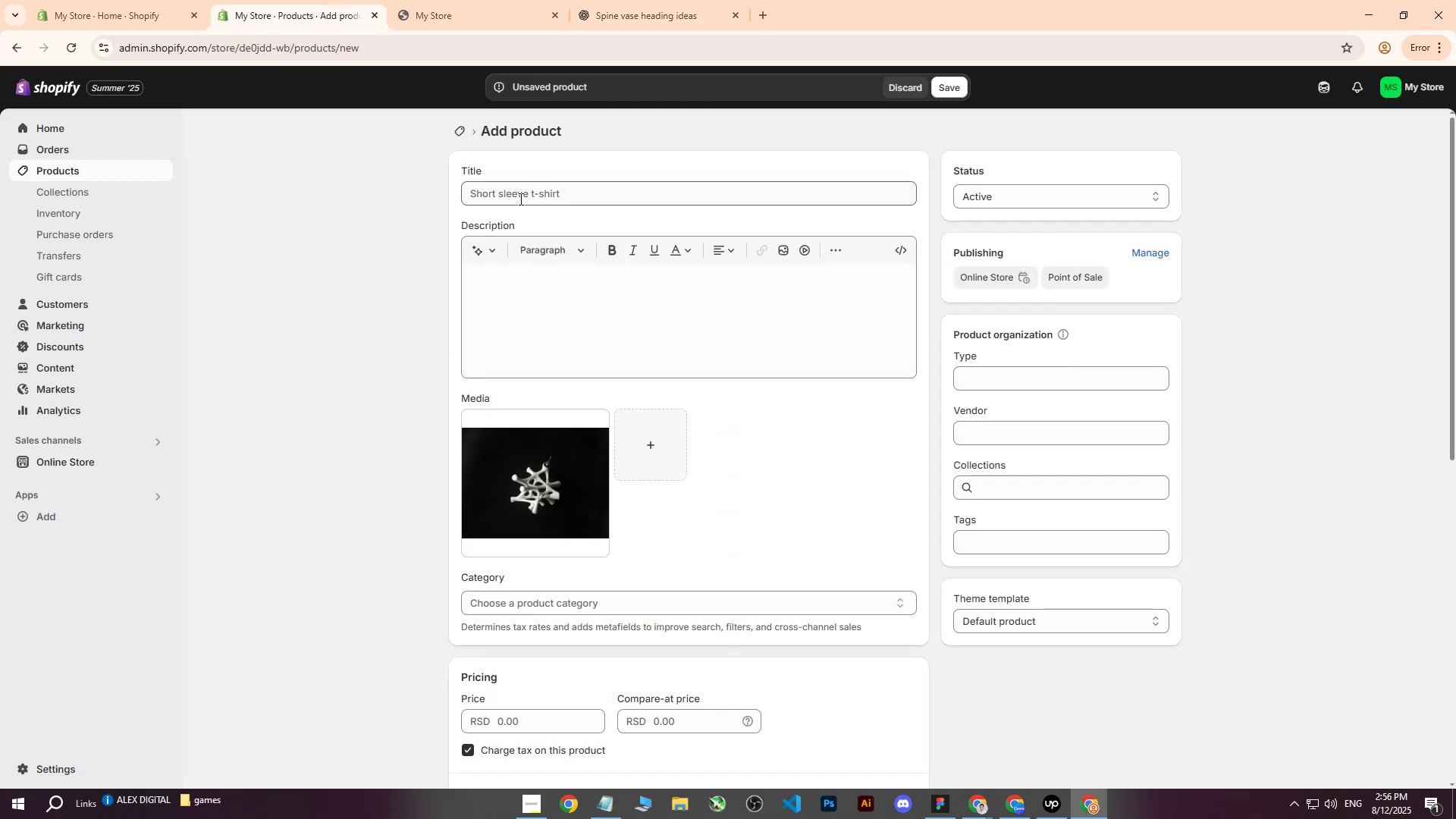 
left_click([549, 190])
 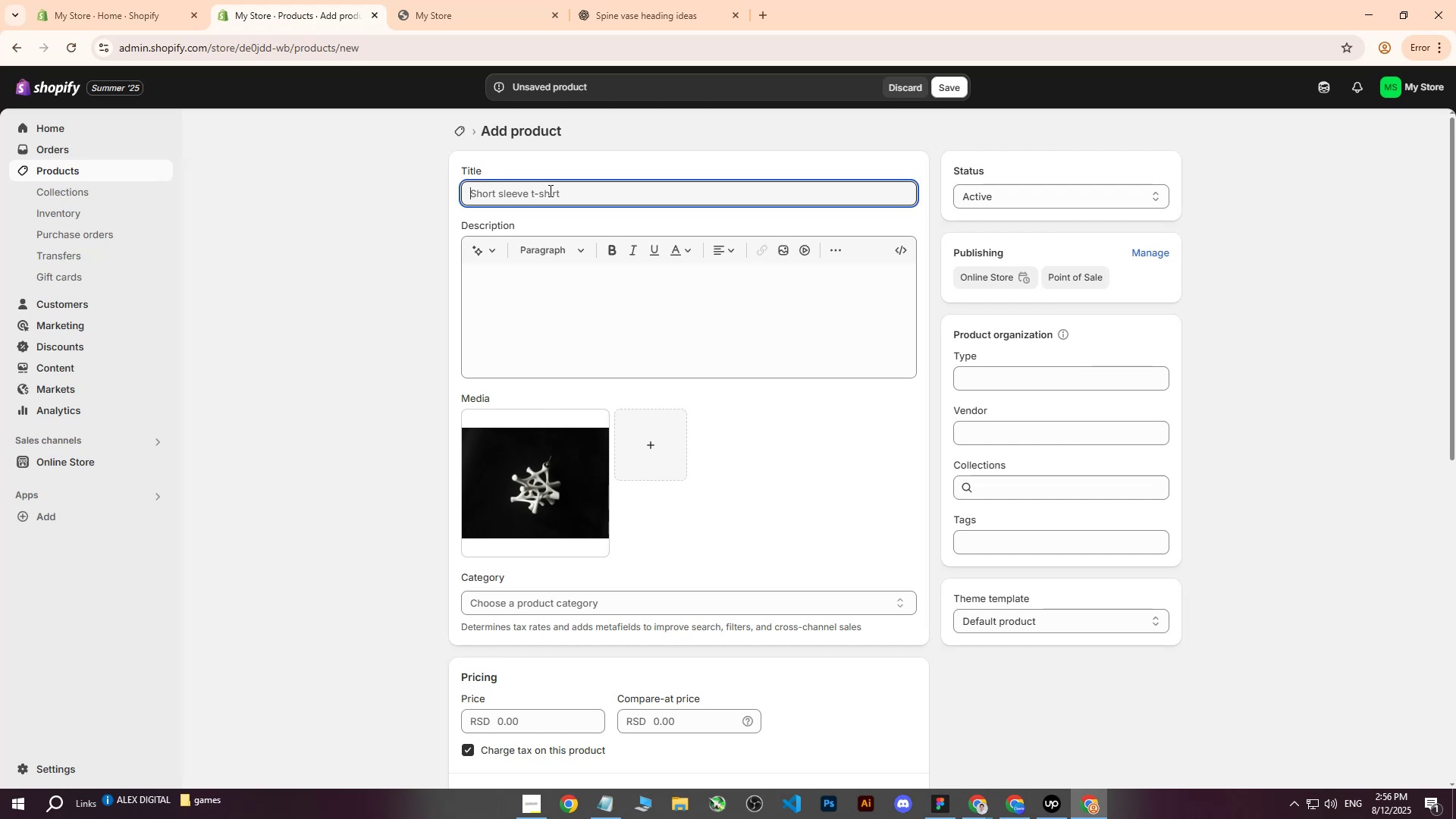 
key(Control+ControlLeft)
 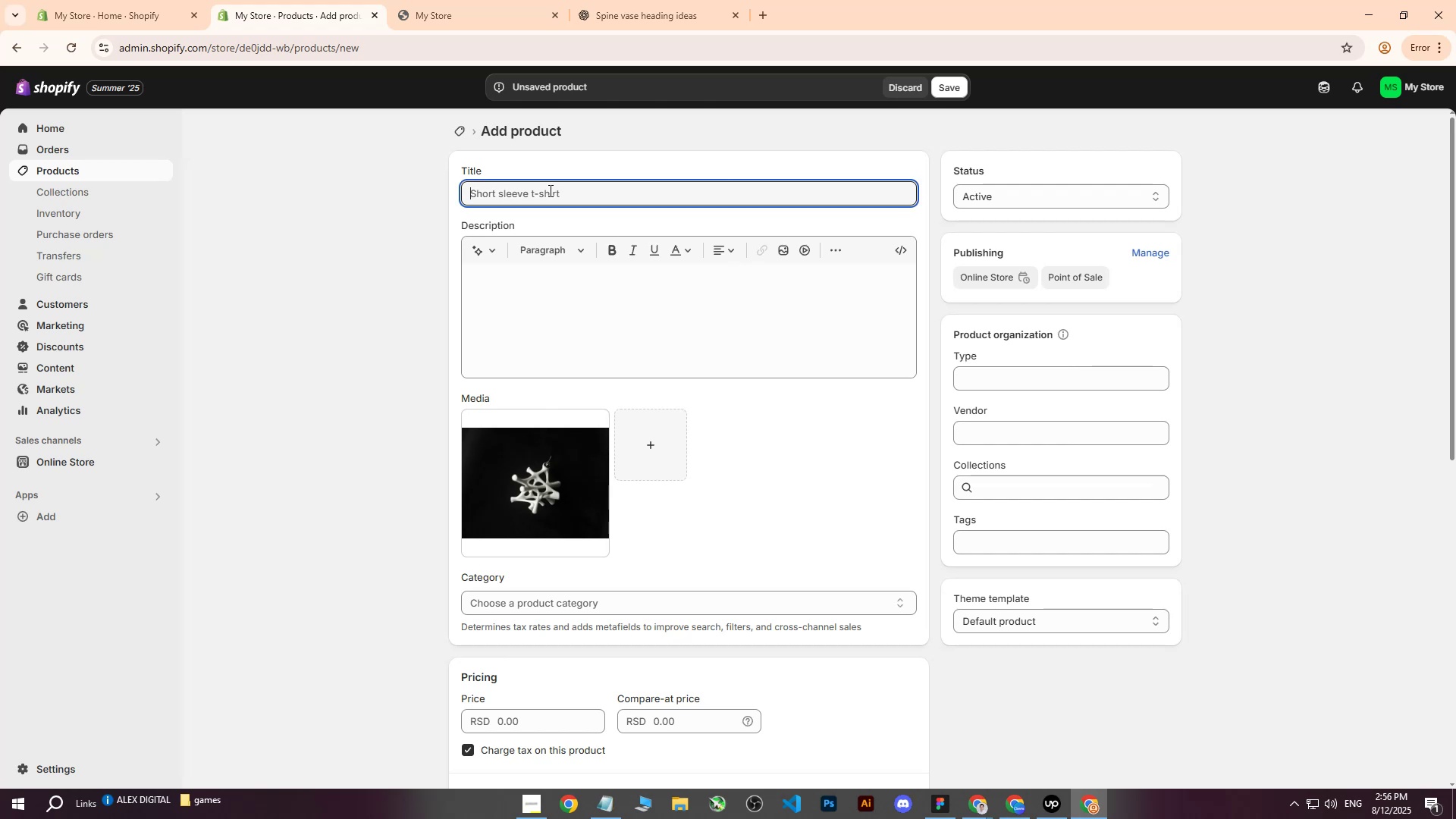 
key(Control+V)
 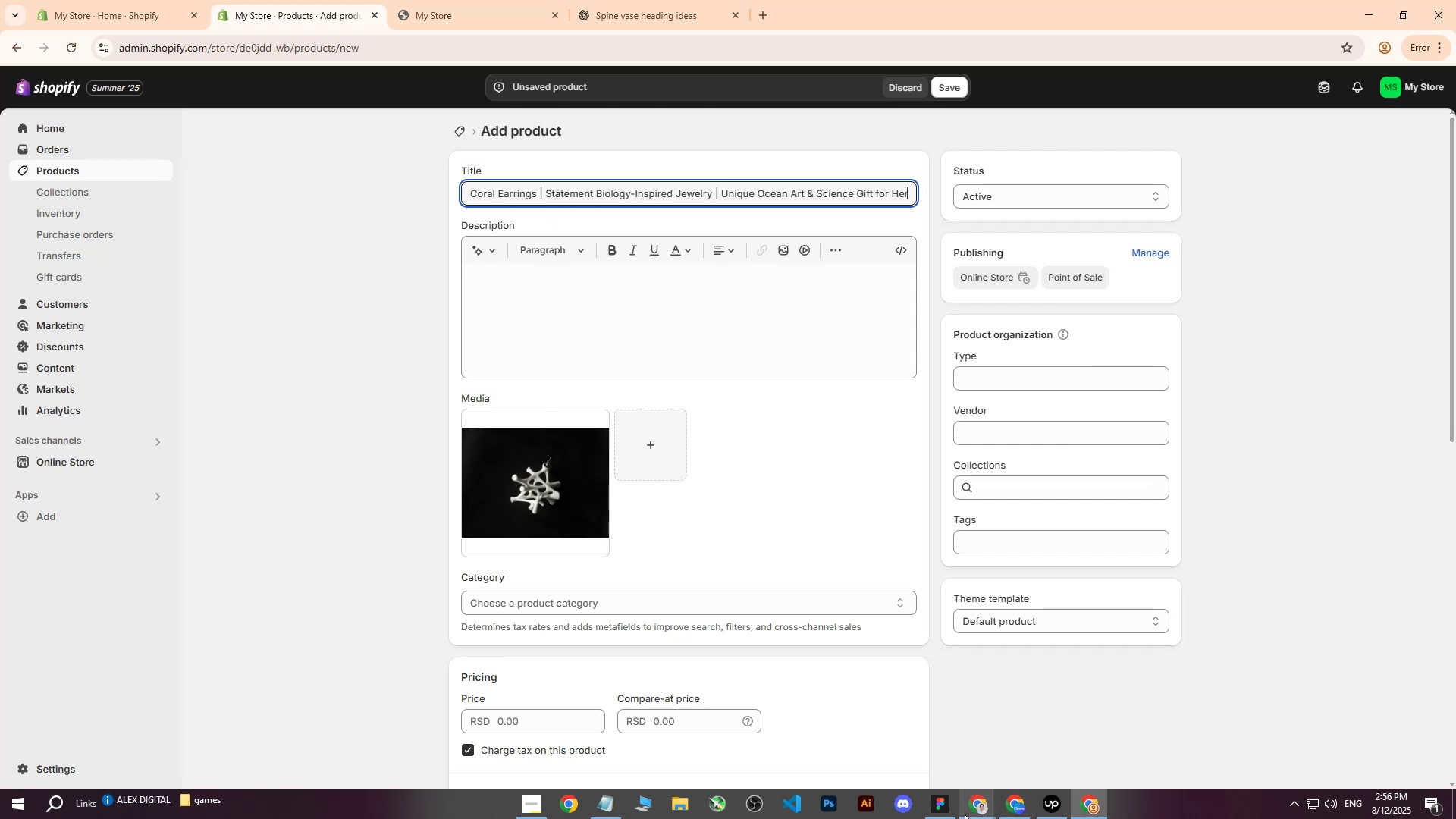 
double_click([924, 764])
 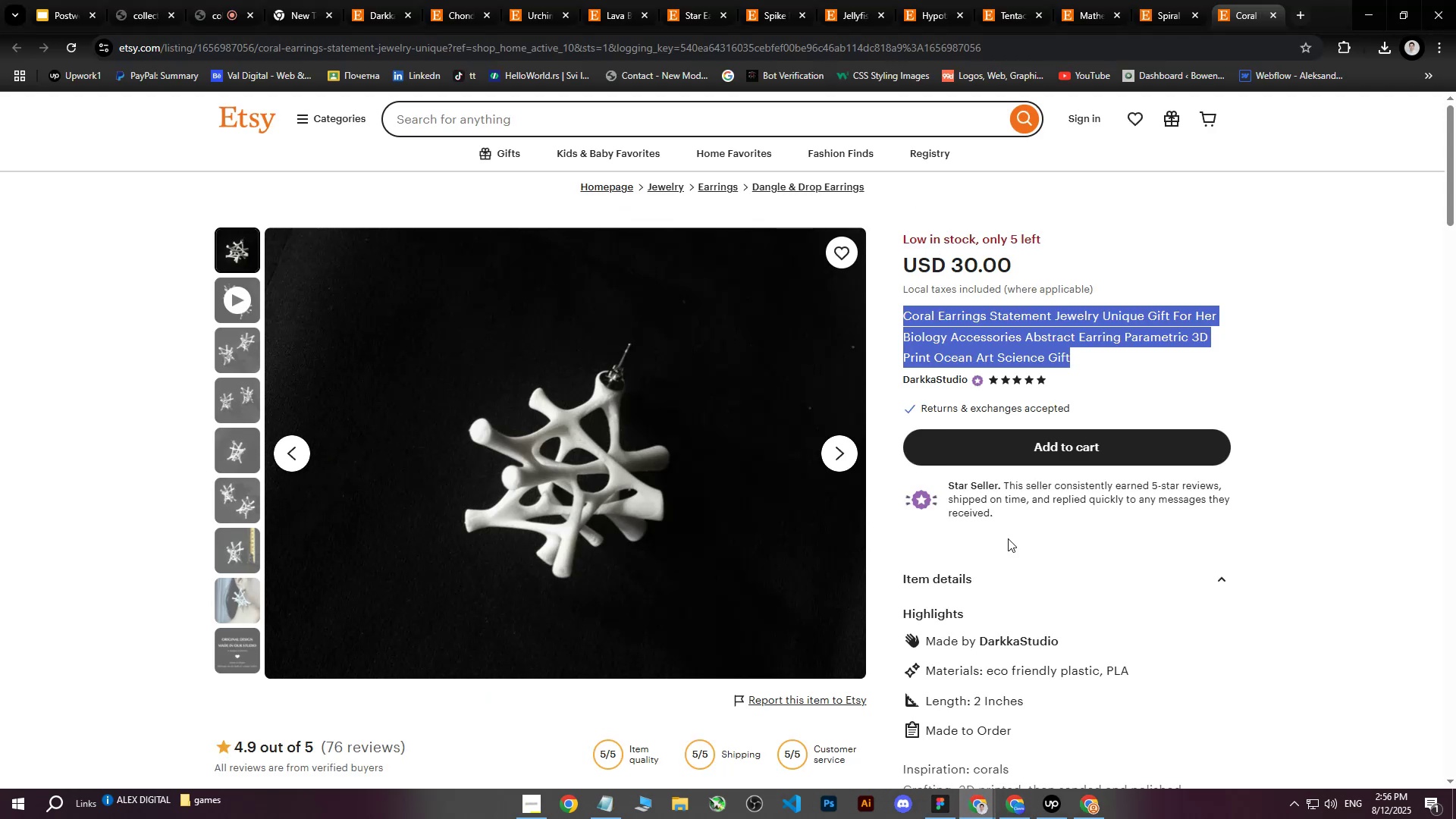 
left_click([1027, 568])
 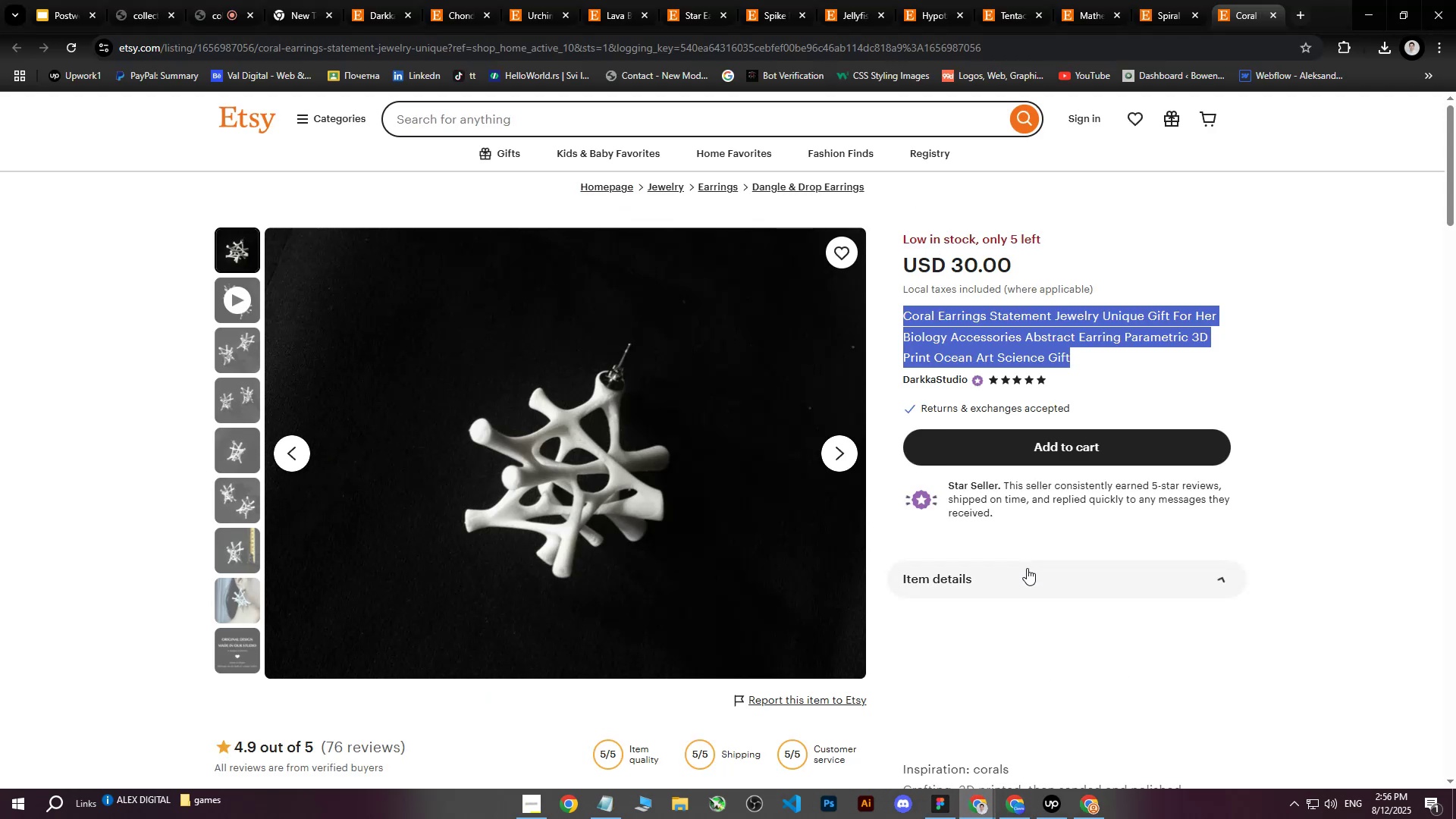 
scroll: coordinate [1028, 569], scroll_direction: down, amount: 2.0
 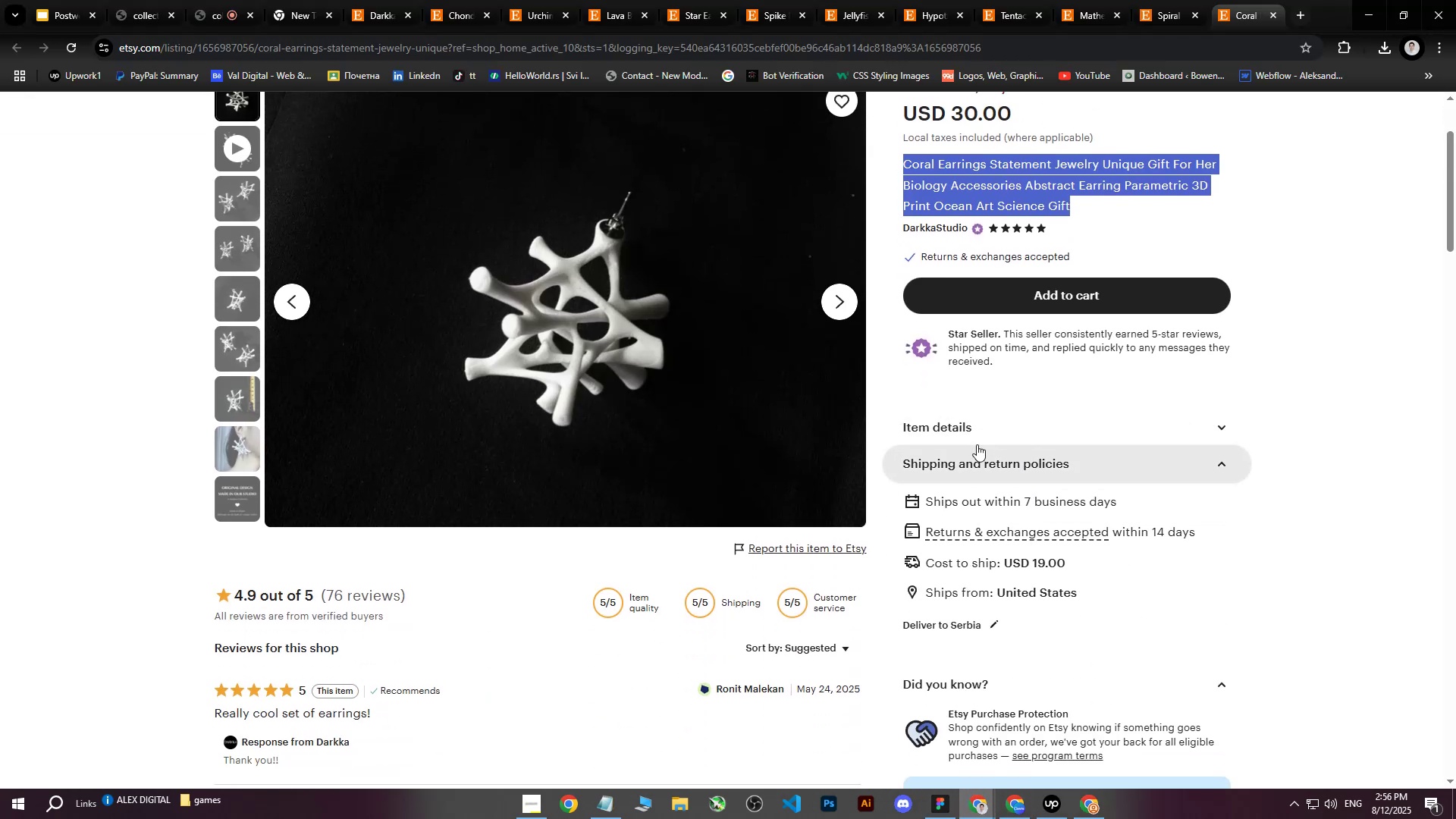 
left_click([958, 430])
 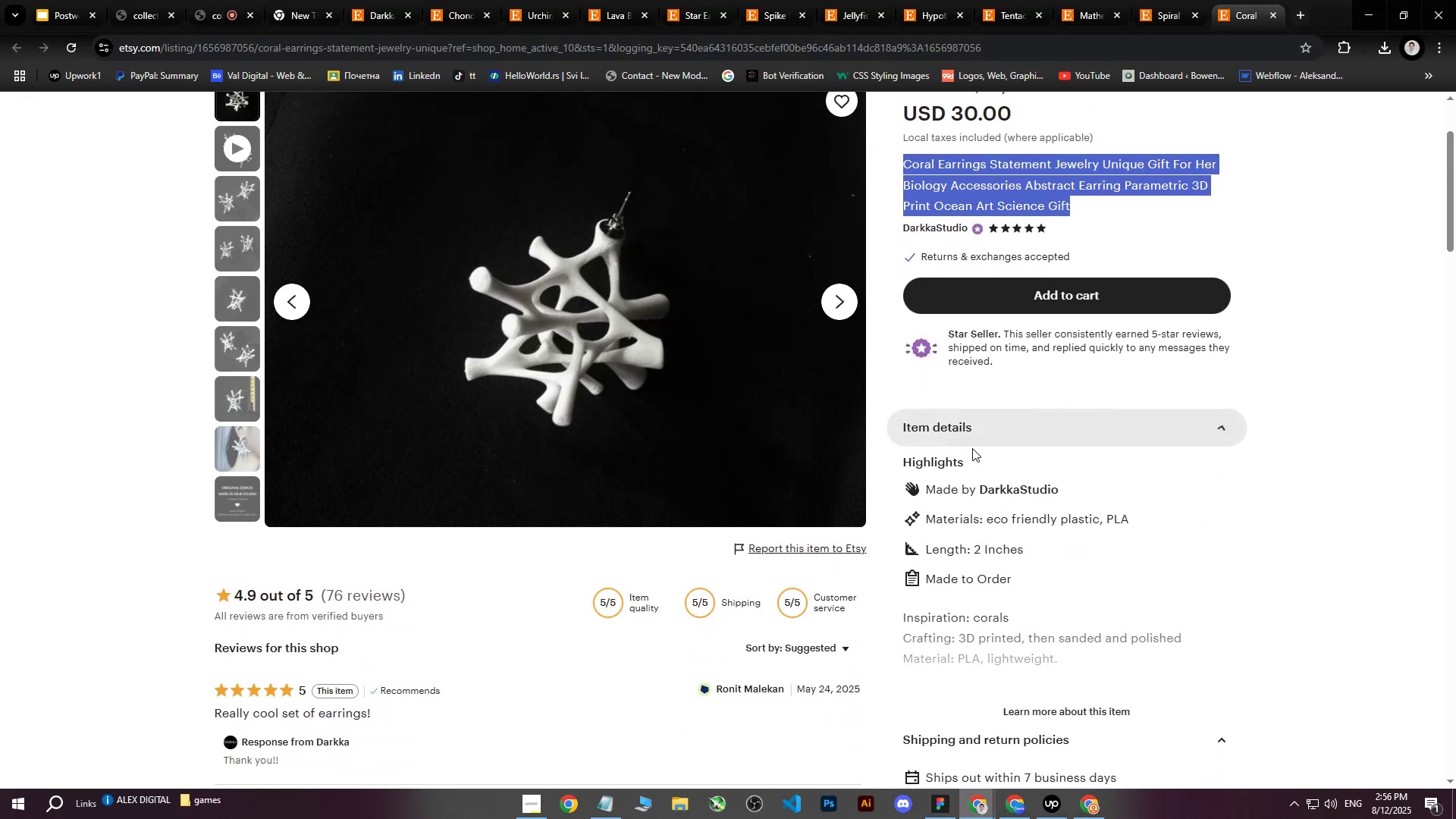 
scroll: coordinate [959, 433], scroll_direction: down, amount: 7.0
 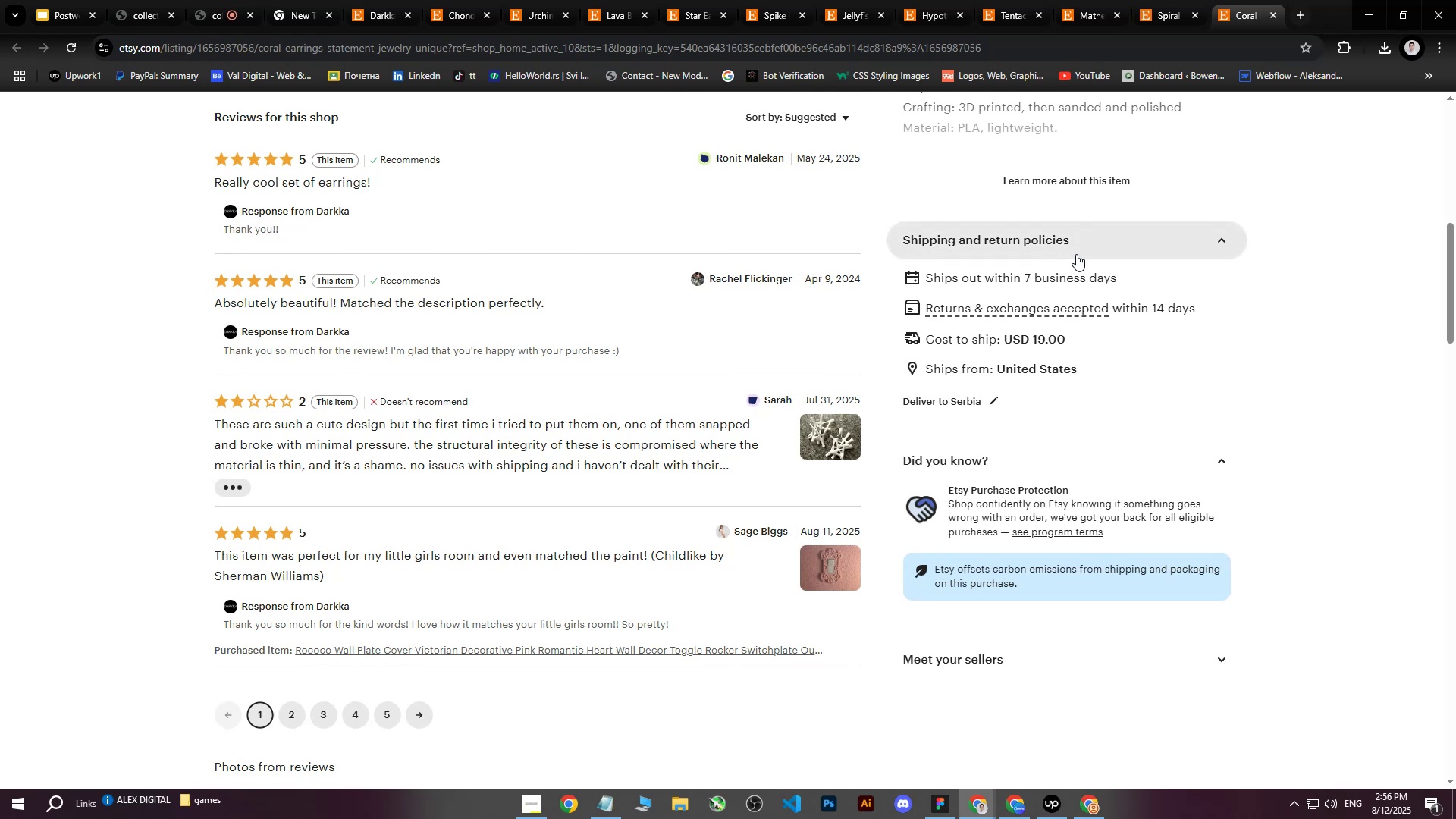 
wait(6.18)
 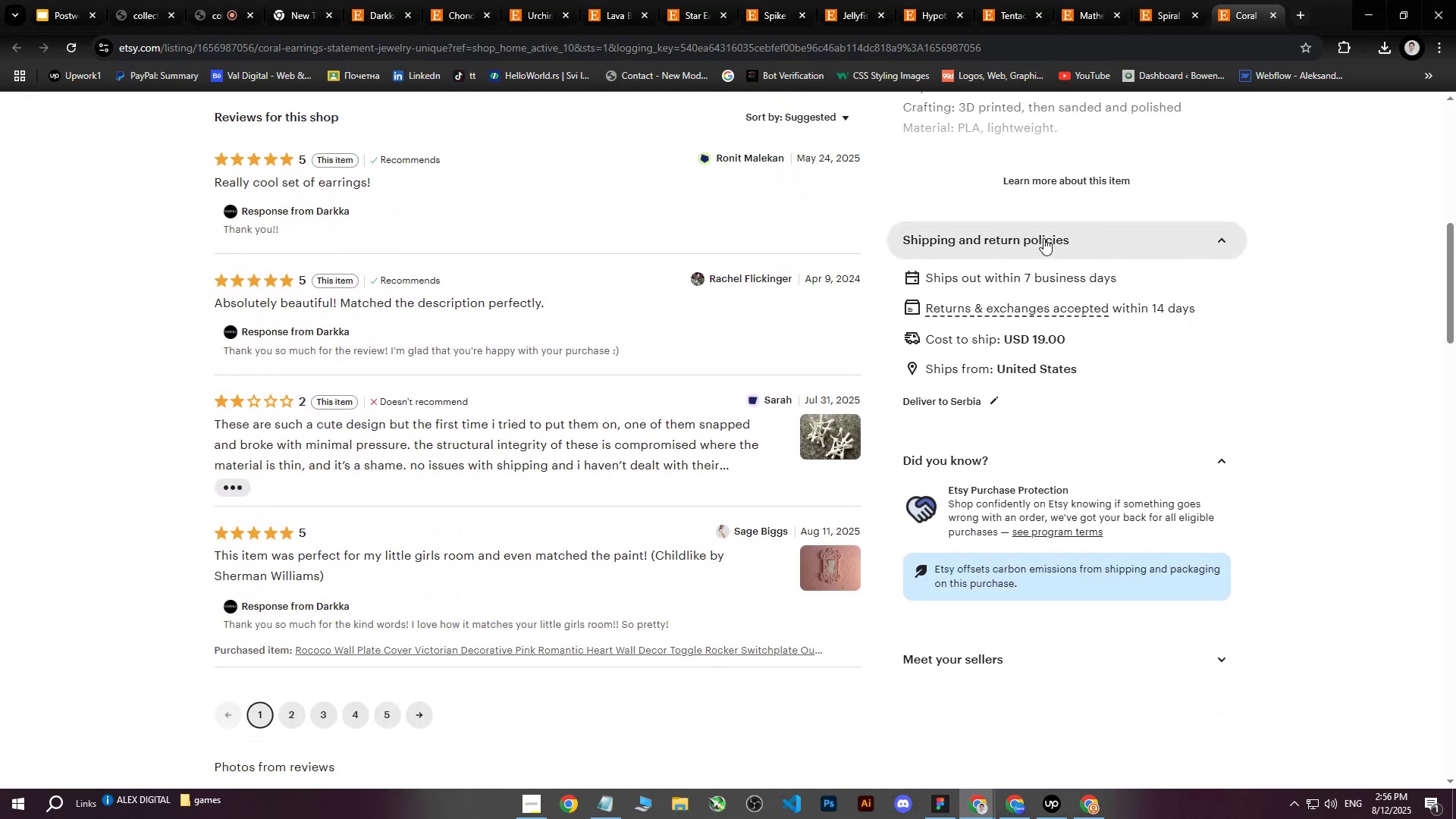 
scroll: coordinate [990, 256], scroll_direction: up, amount: 3.0
 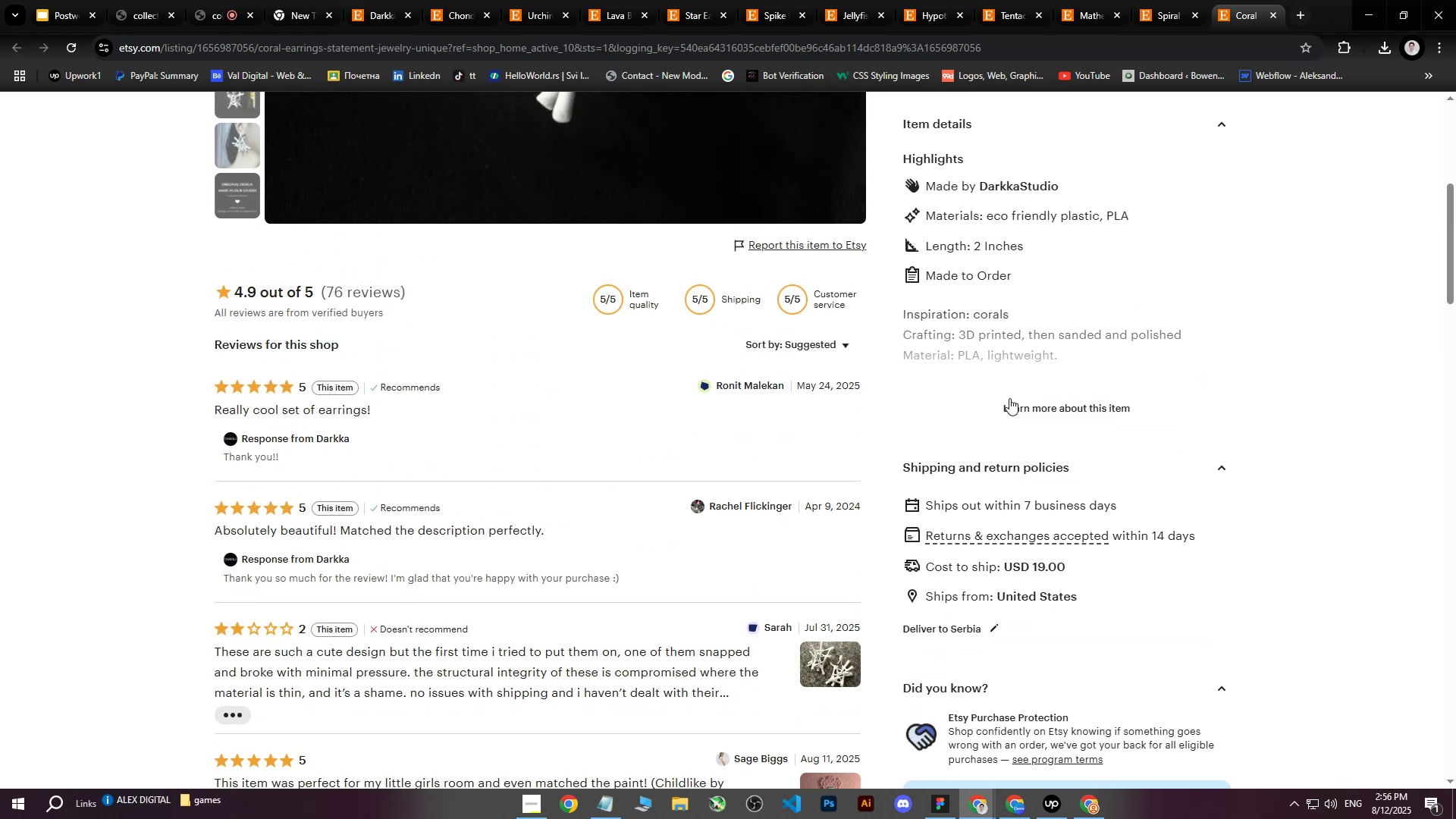 
left_click([1018, 410])
 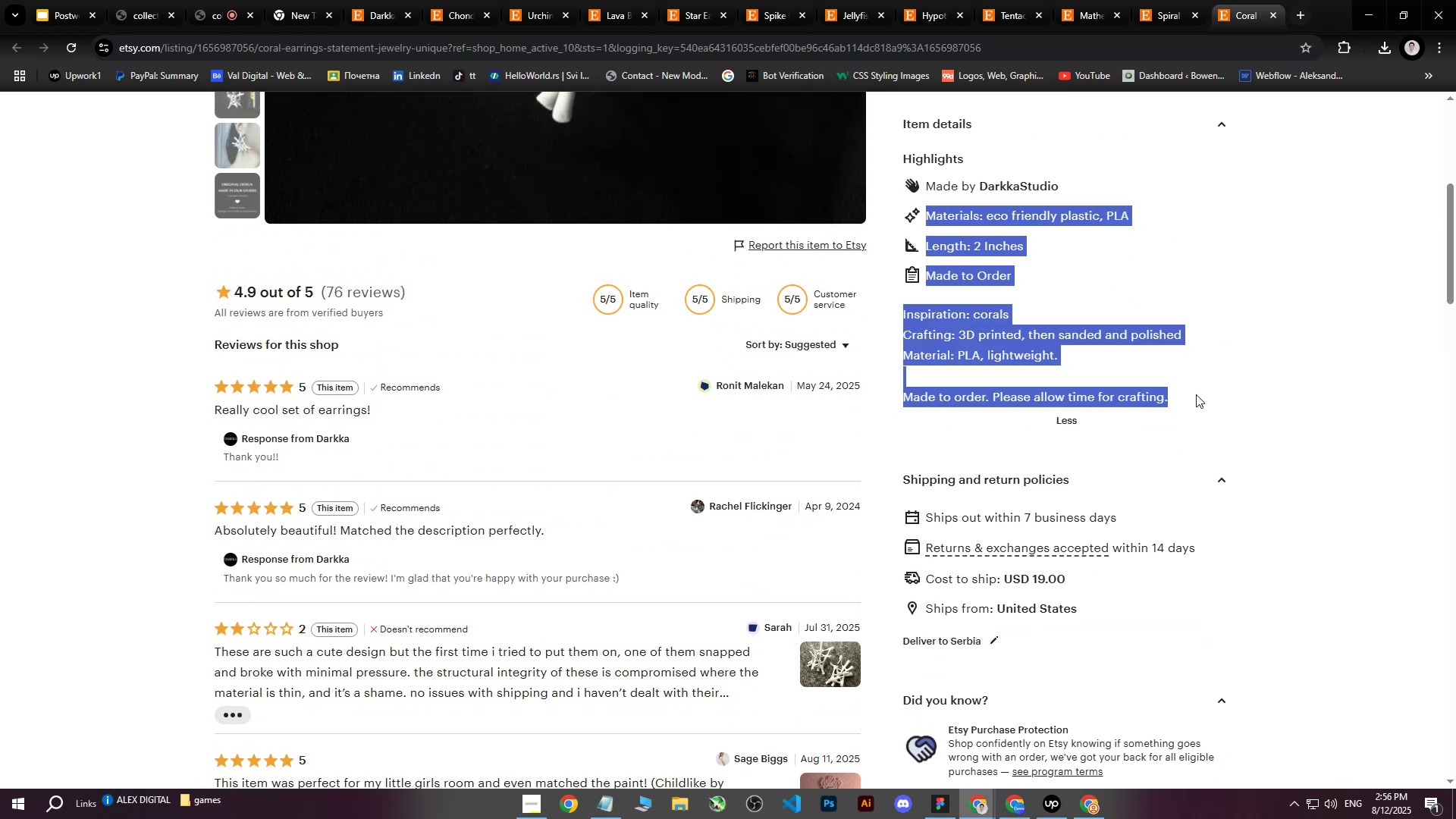 
wait(5.5)
 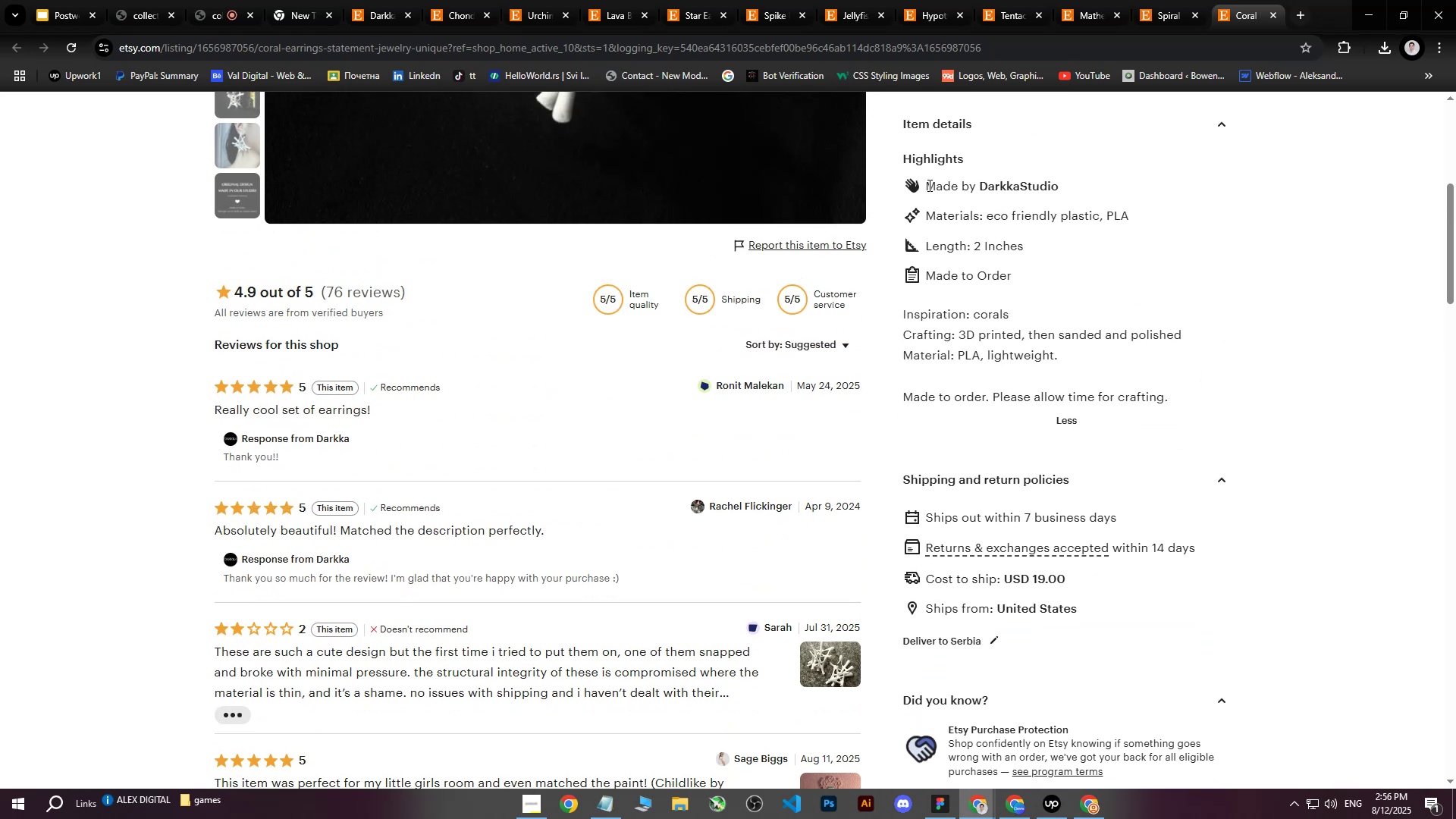 
key(Control+C)
 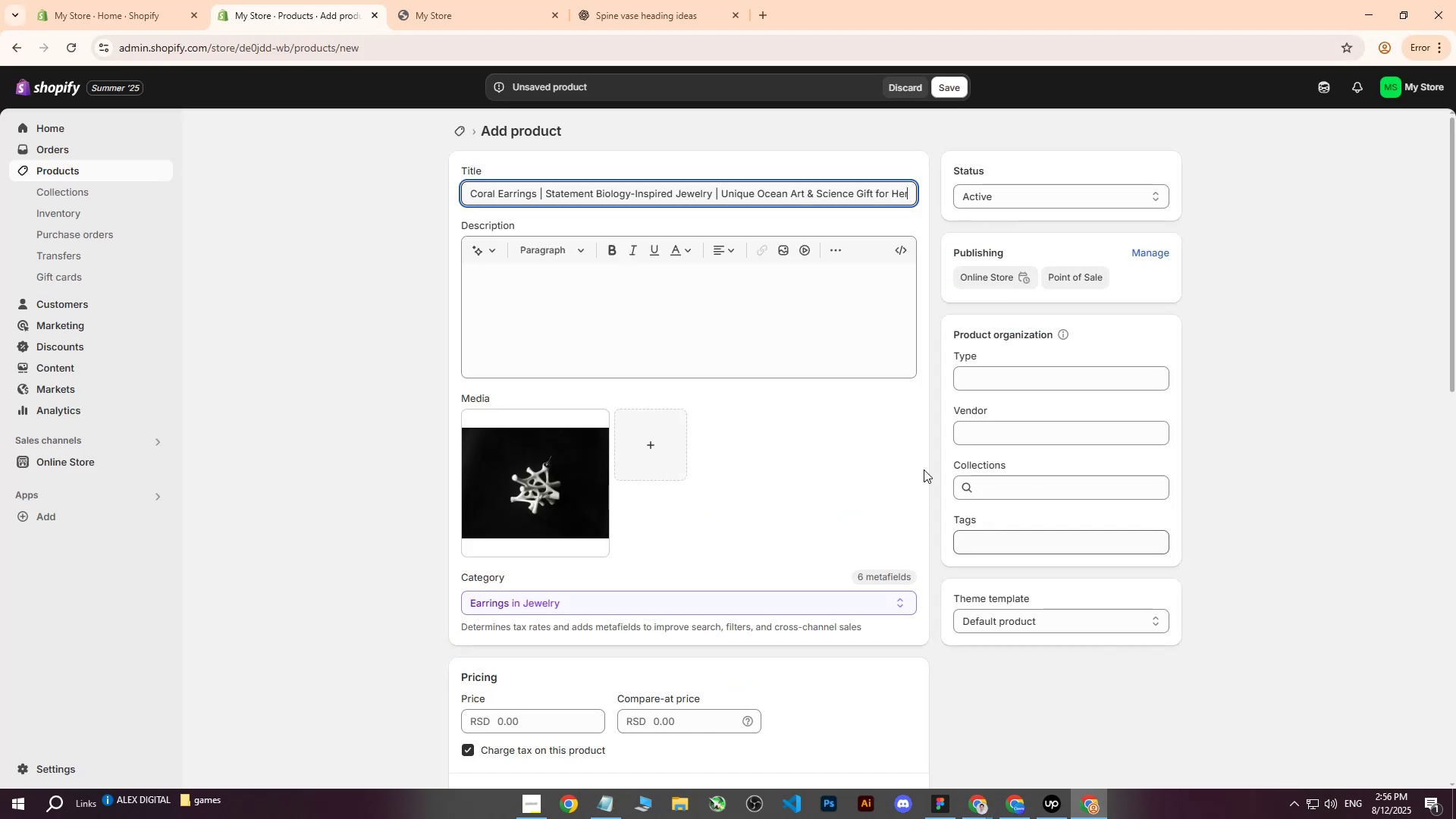 
left_click([629, 0])
 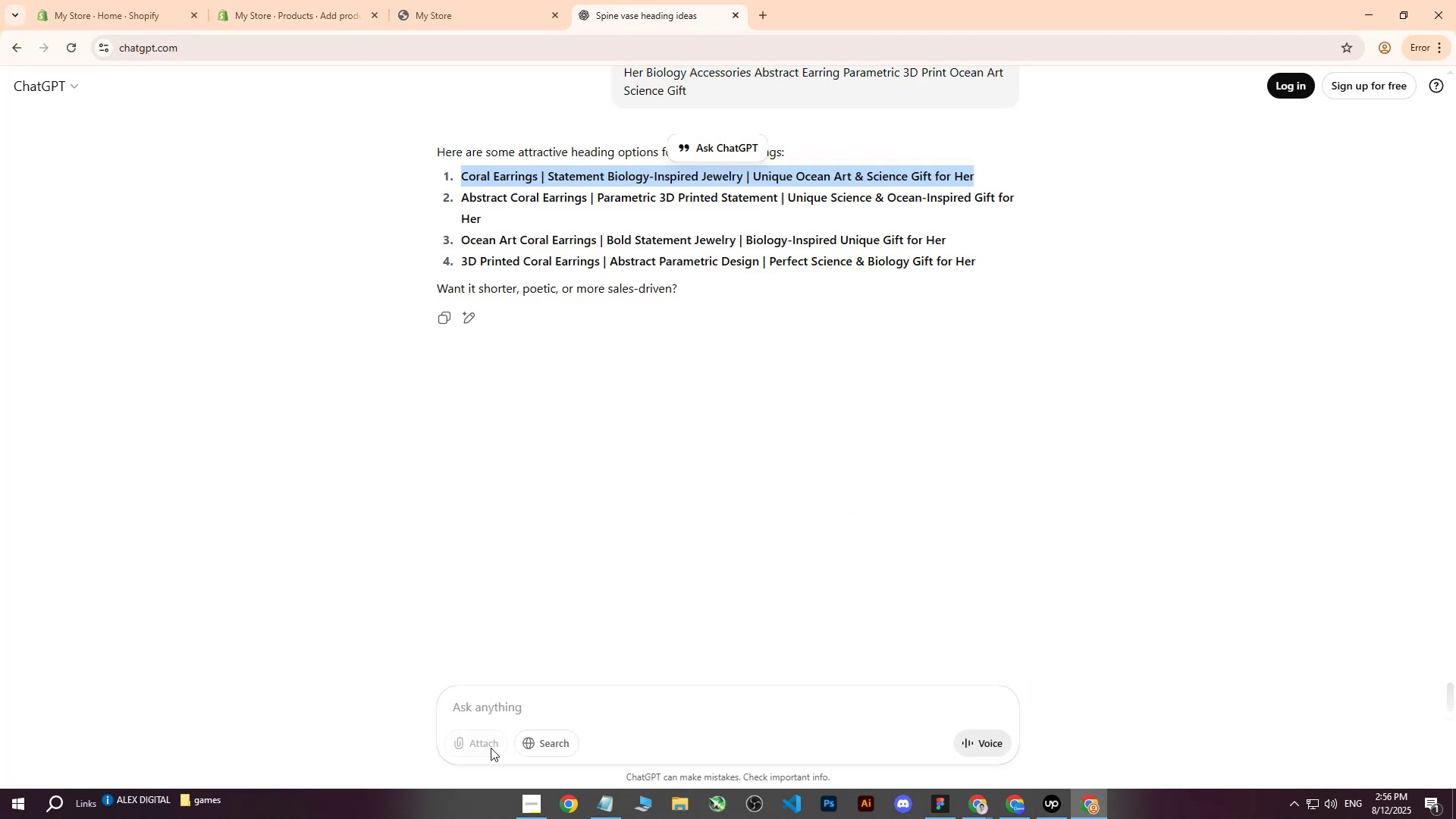 
left_click([509, 700])
 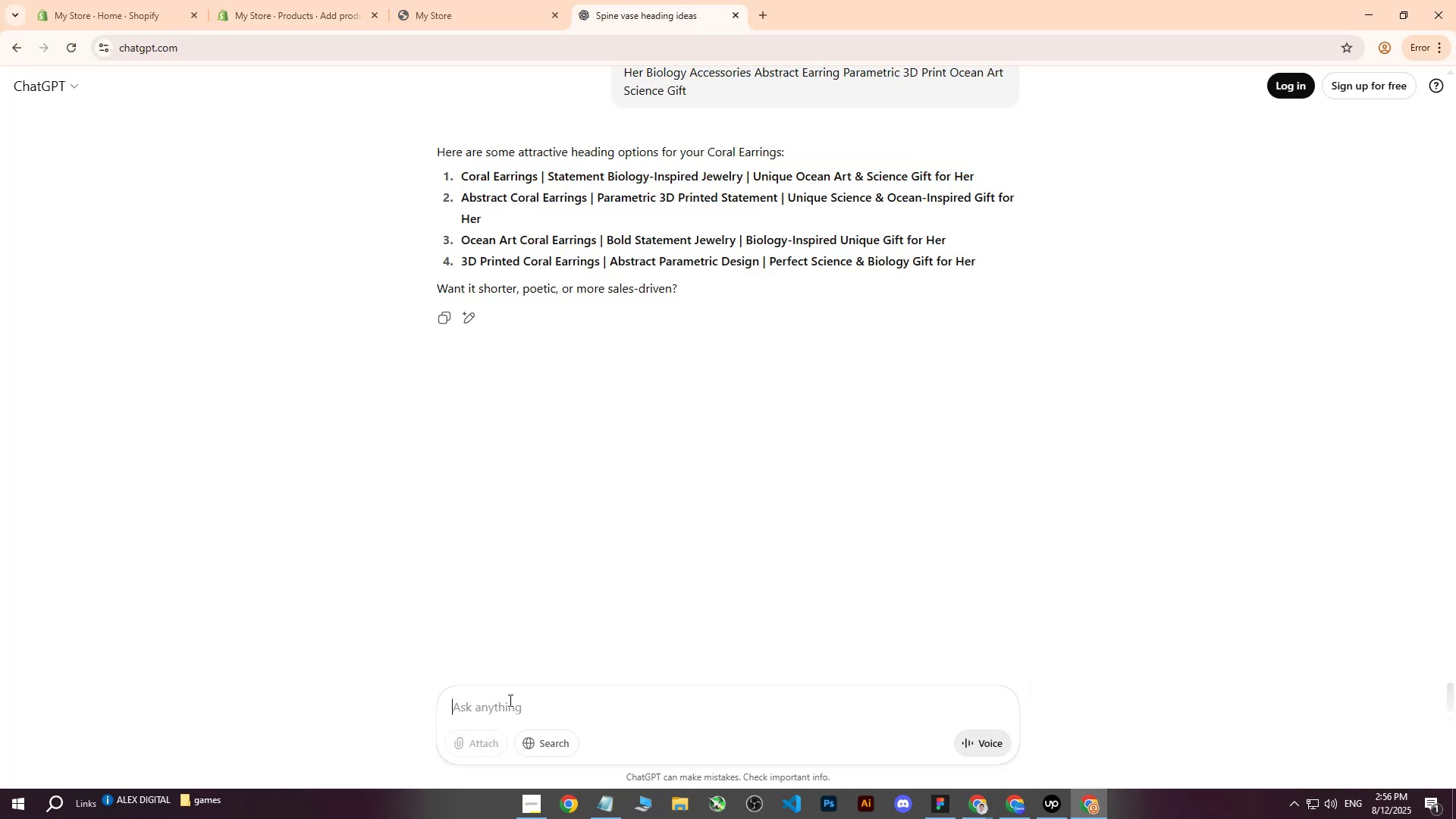 
type(expand me )
 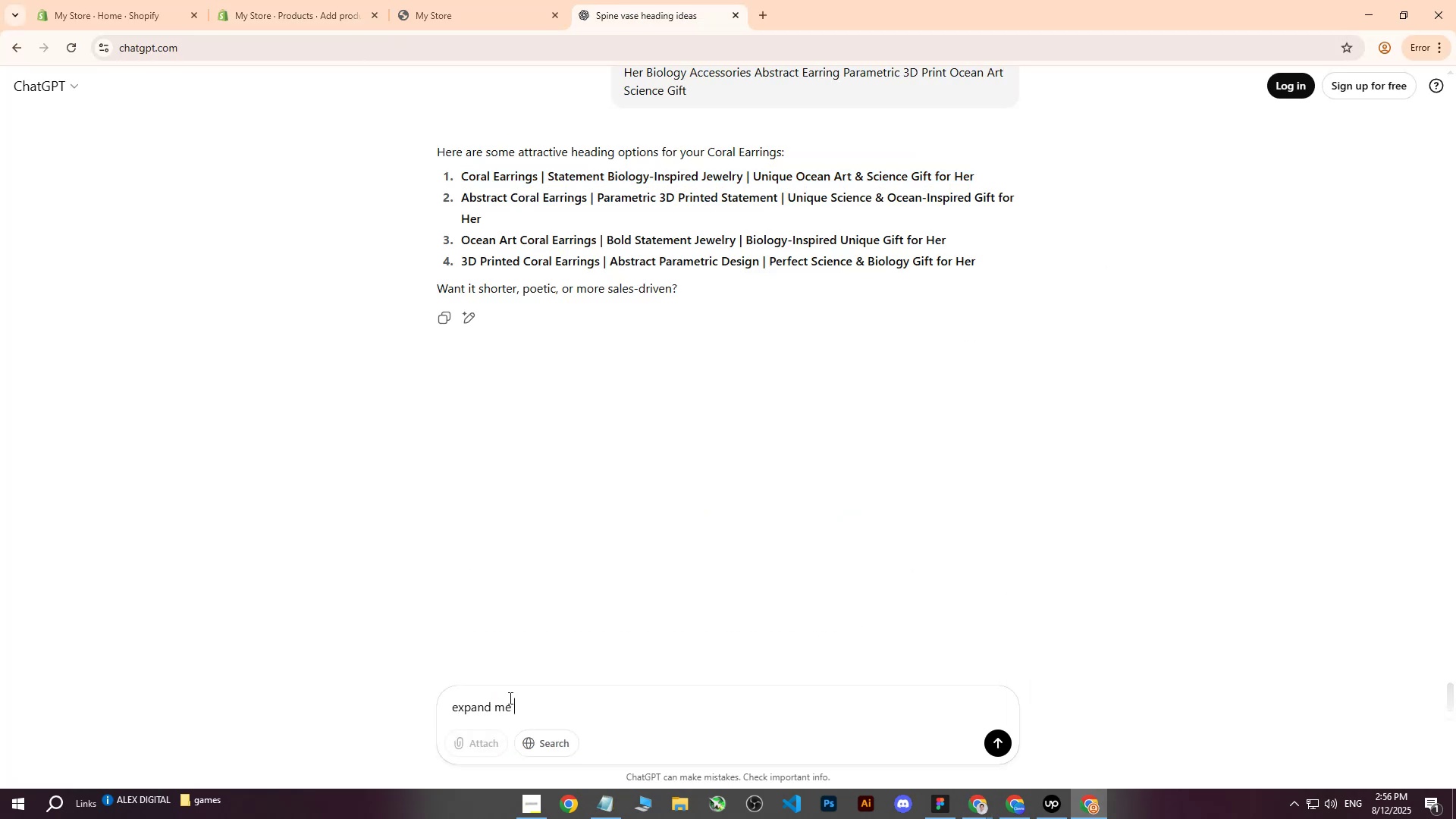 
key(Control+ControlLeft)
 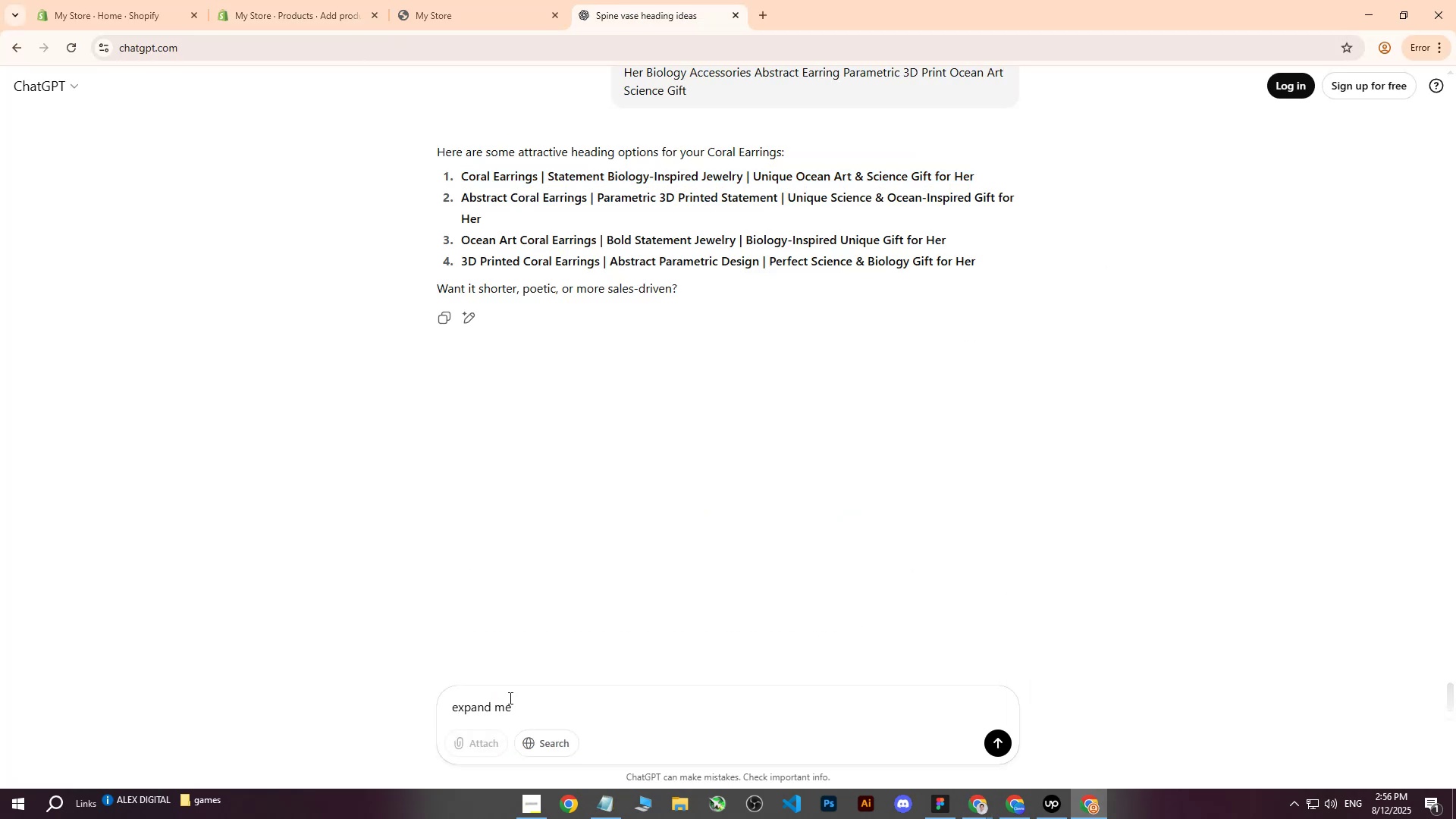 
key(Control+V)
 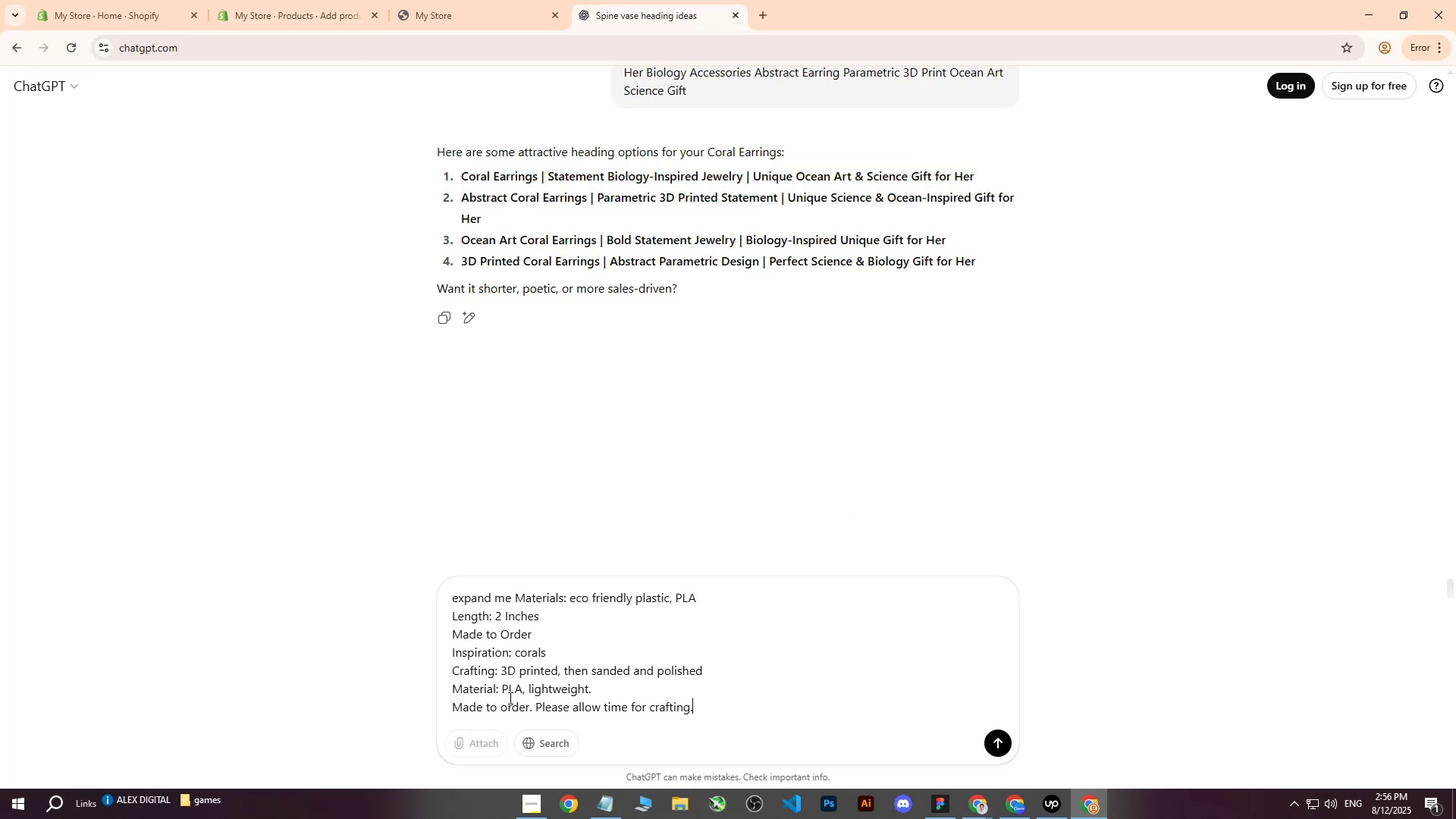 
key(Enter)
 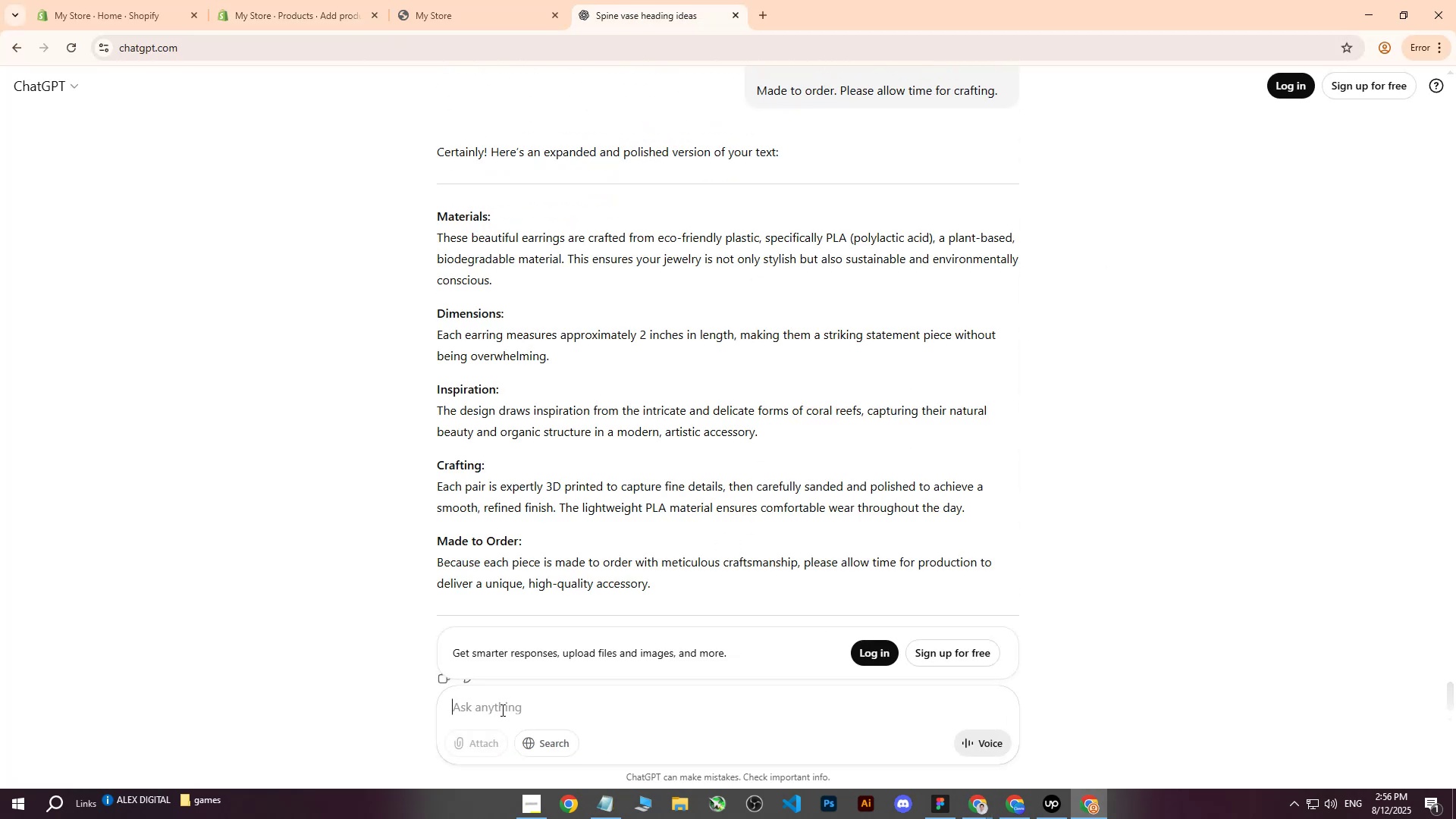 
wait(6.57)
 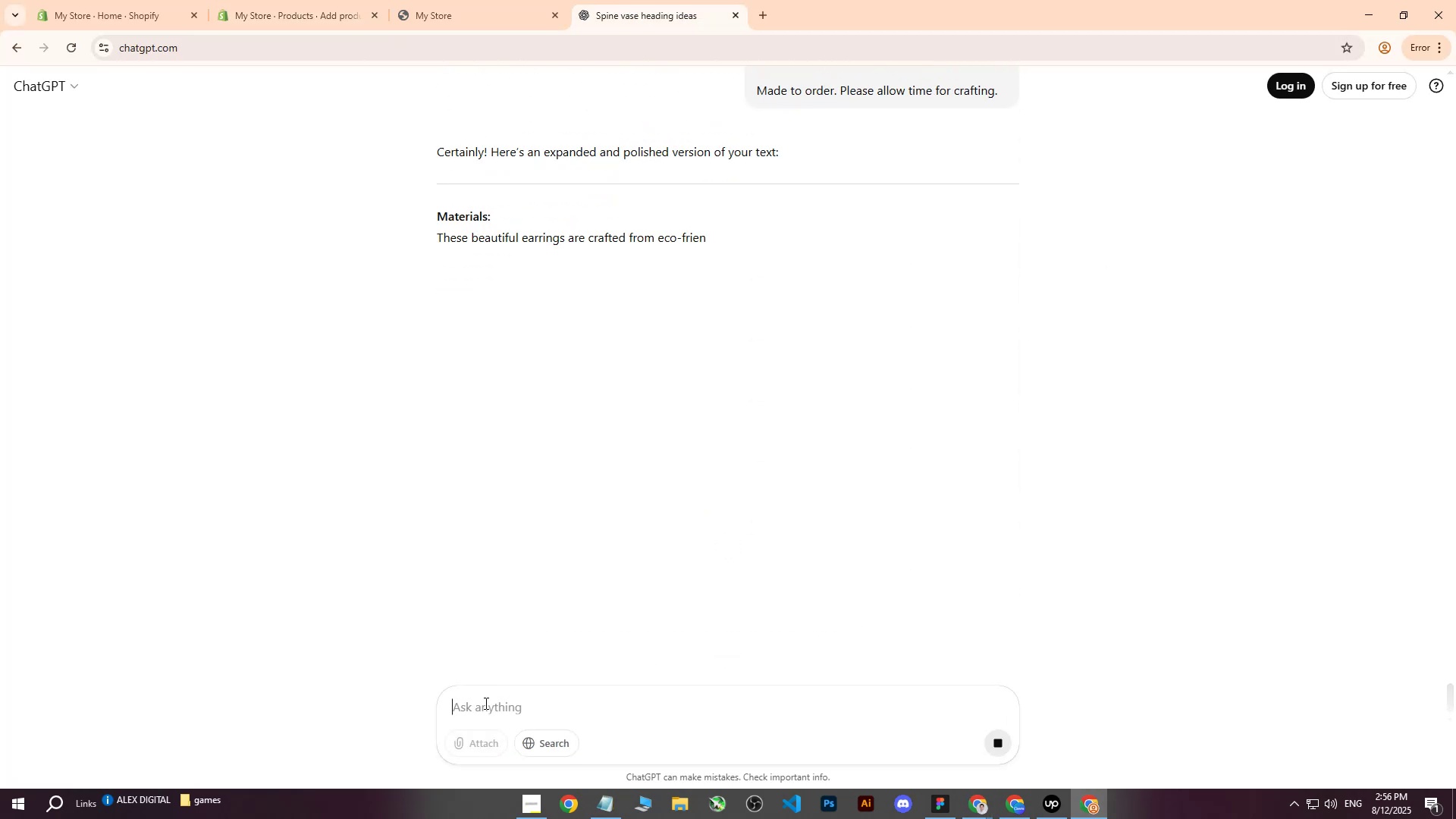 
scroll: coordinate [783, 540], scroll_direction: down, amount: 3.0
 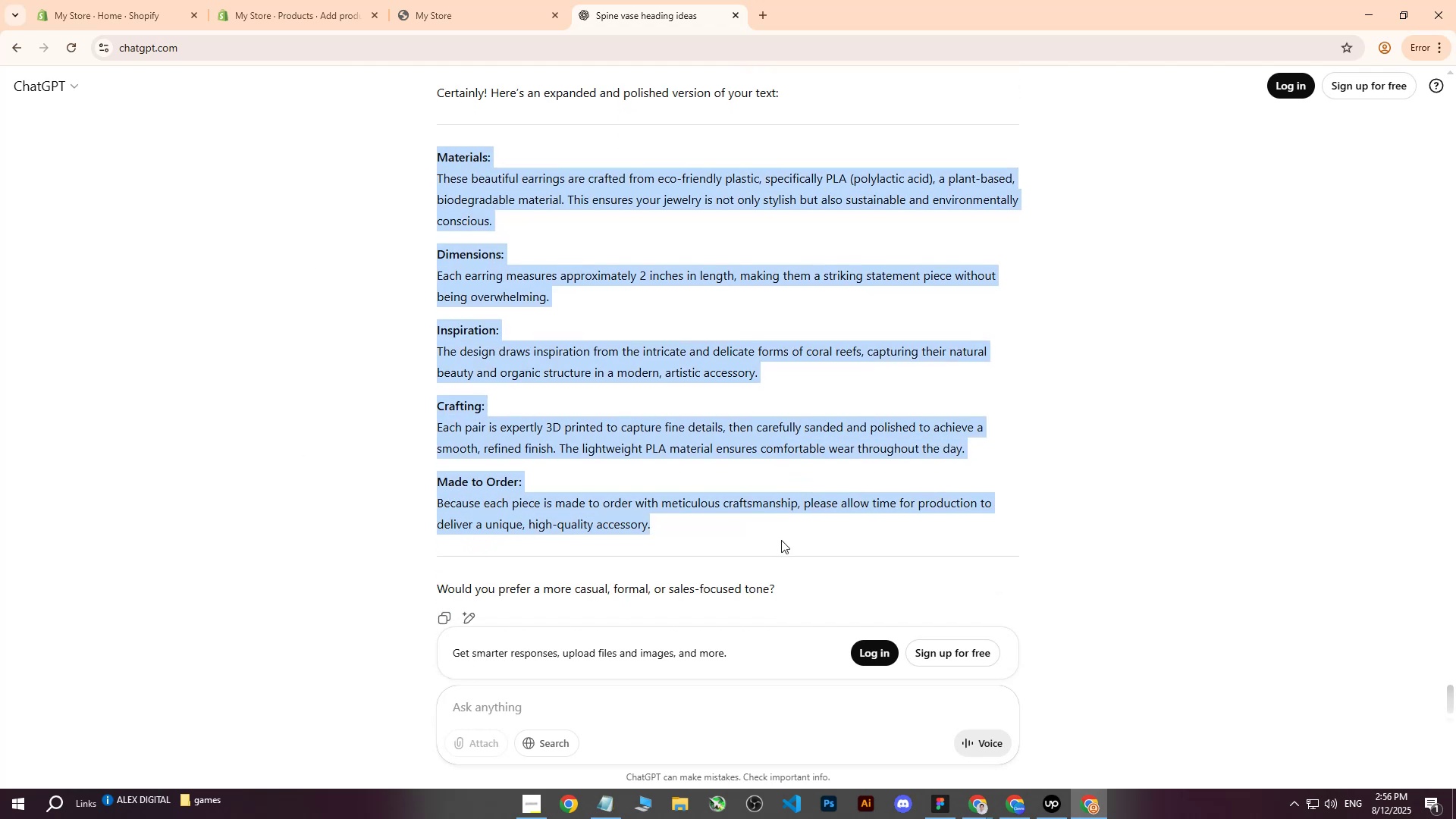 
key(Control+C)
 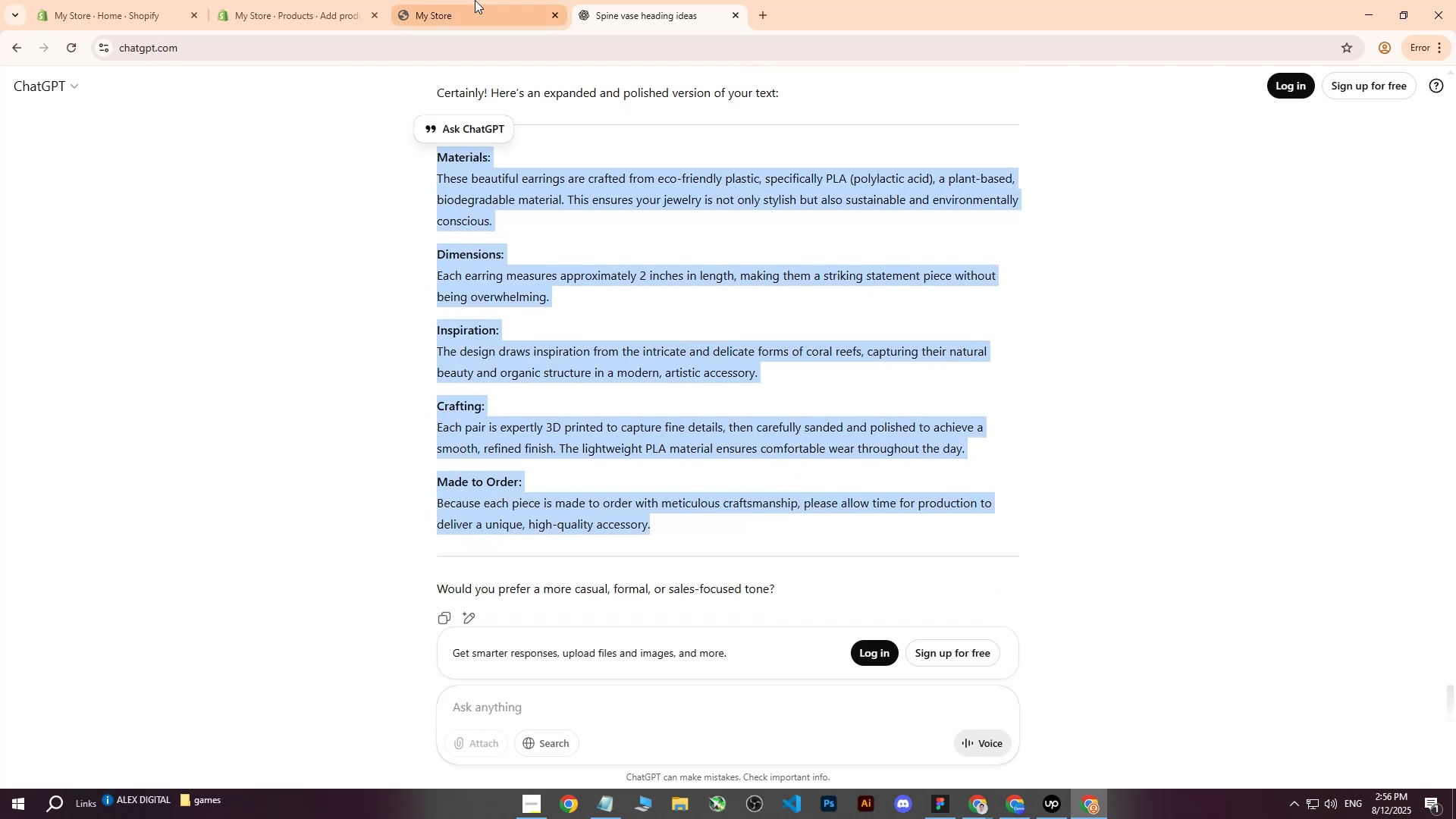 
left_click([297, 0])
 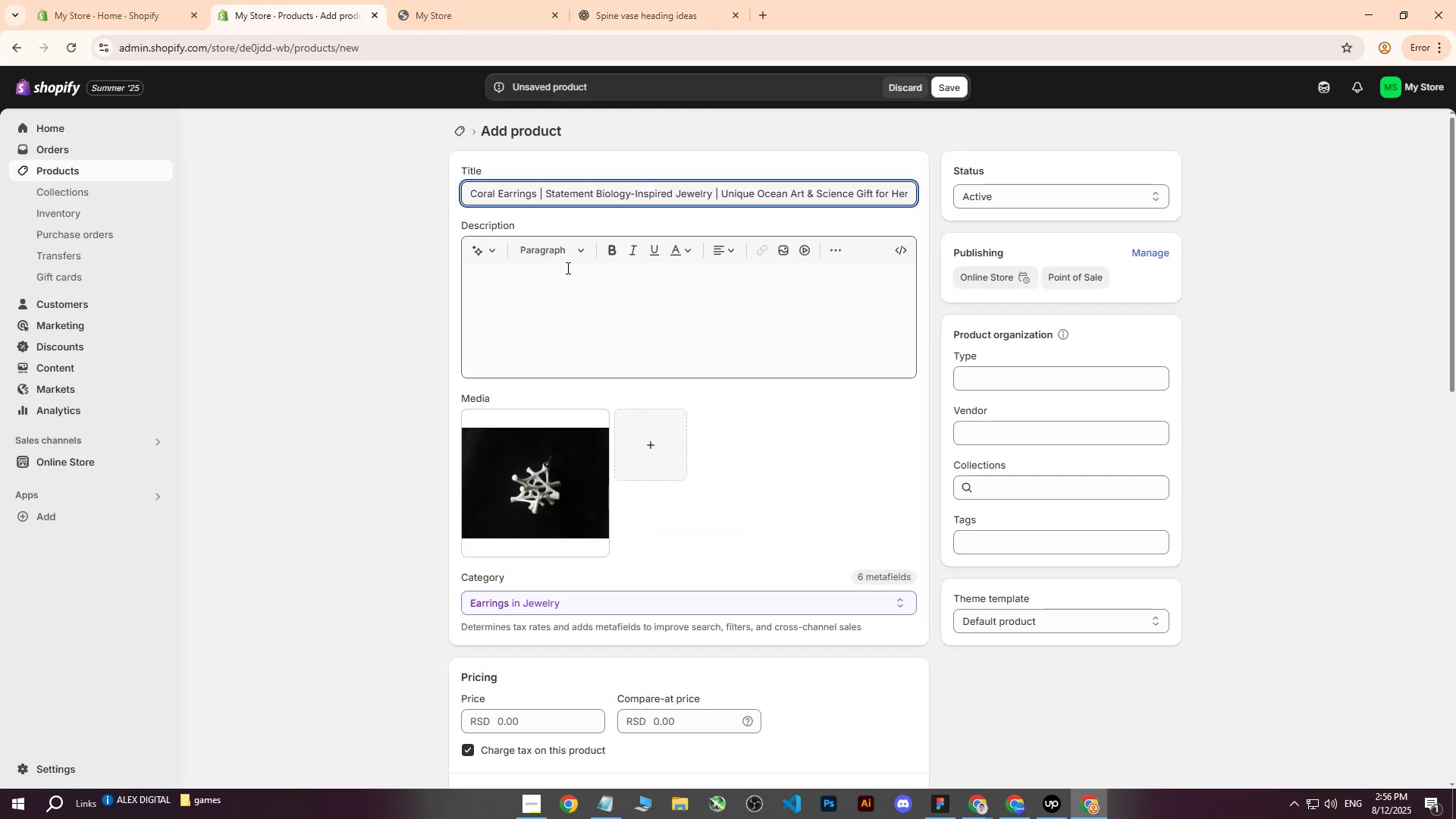 
left_click([562, 285])
 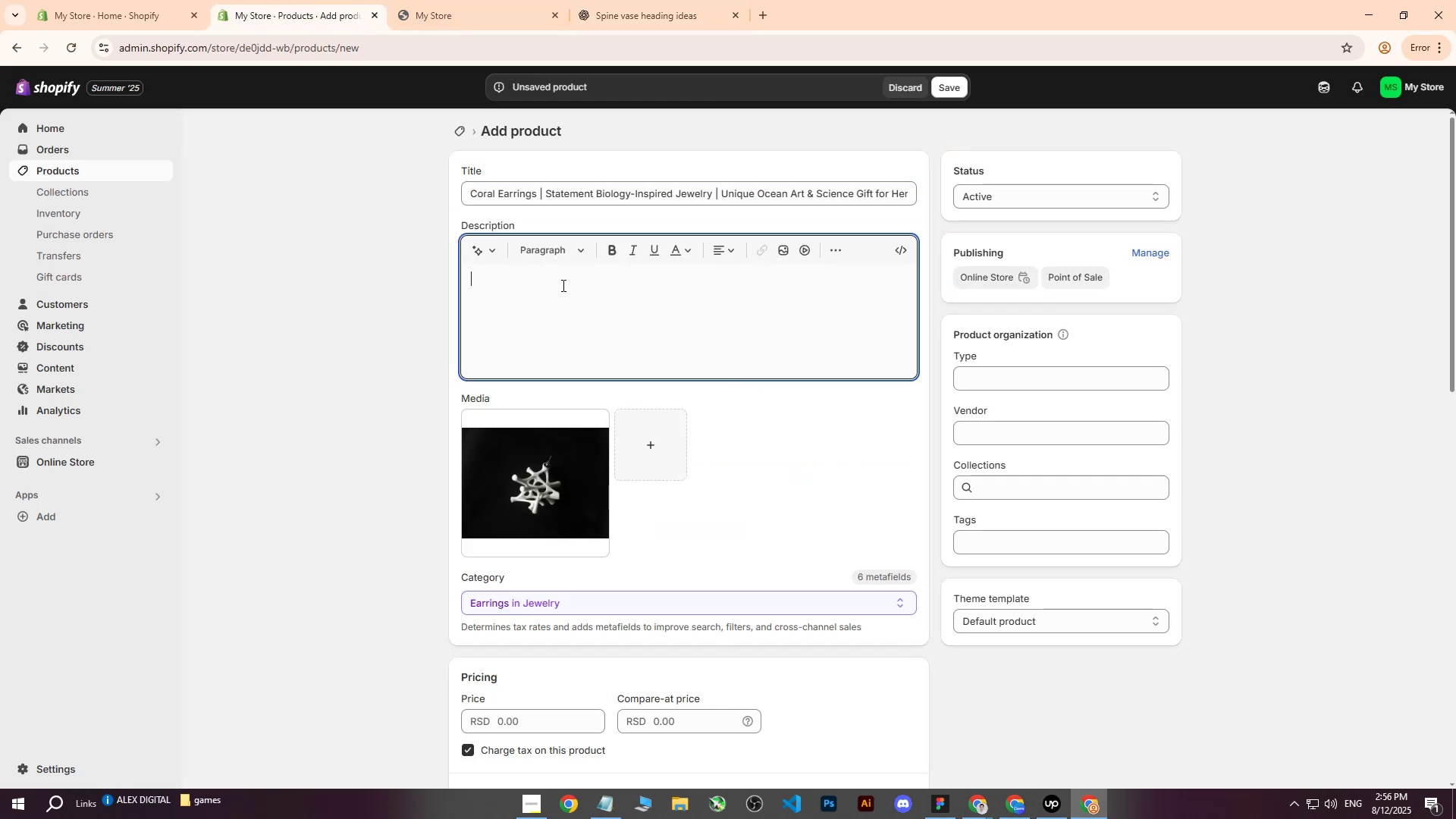 
key(Control+ControlLeft)
 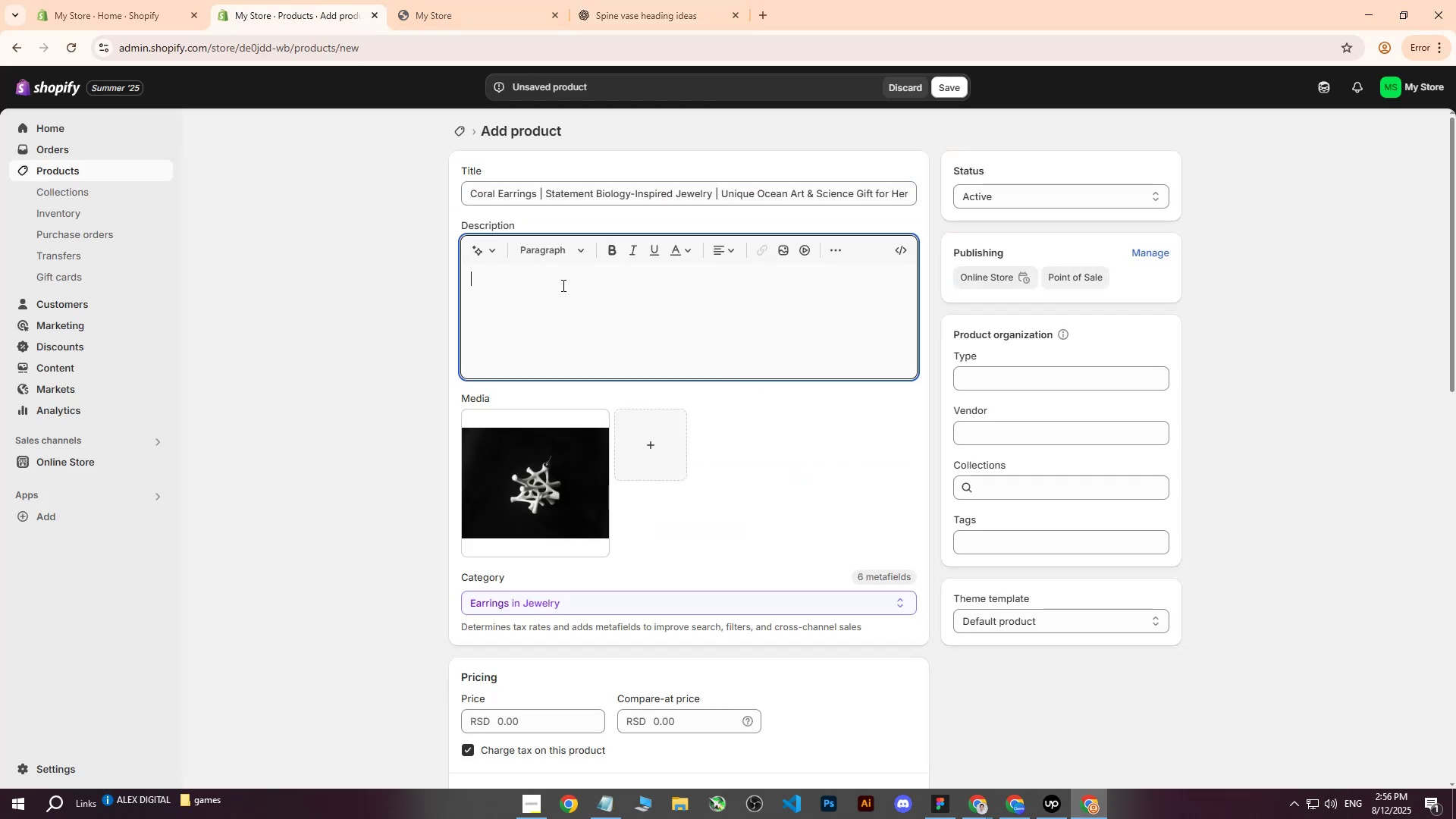 
key(Control+V)
 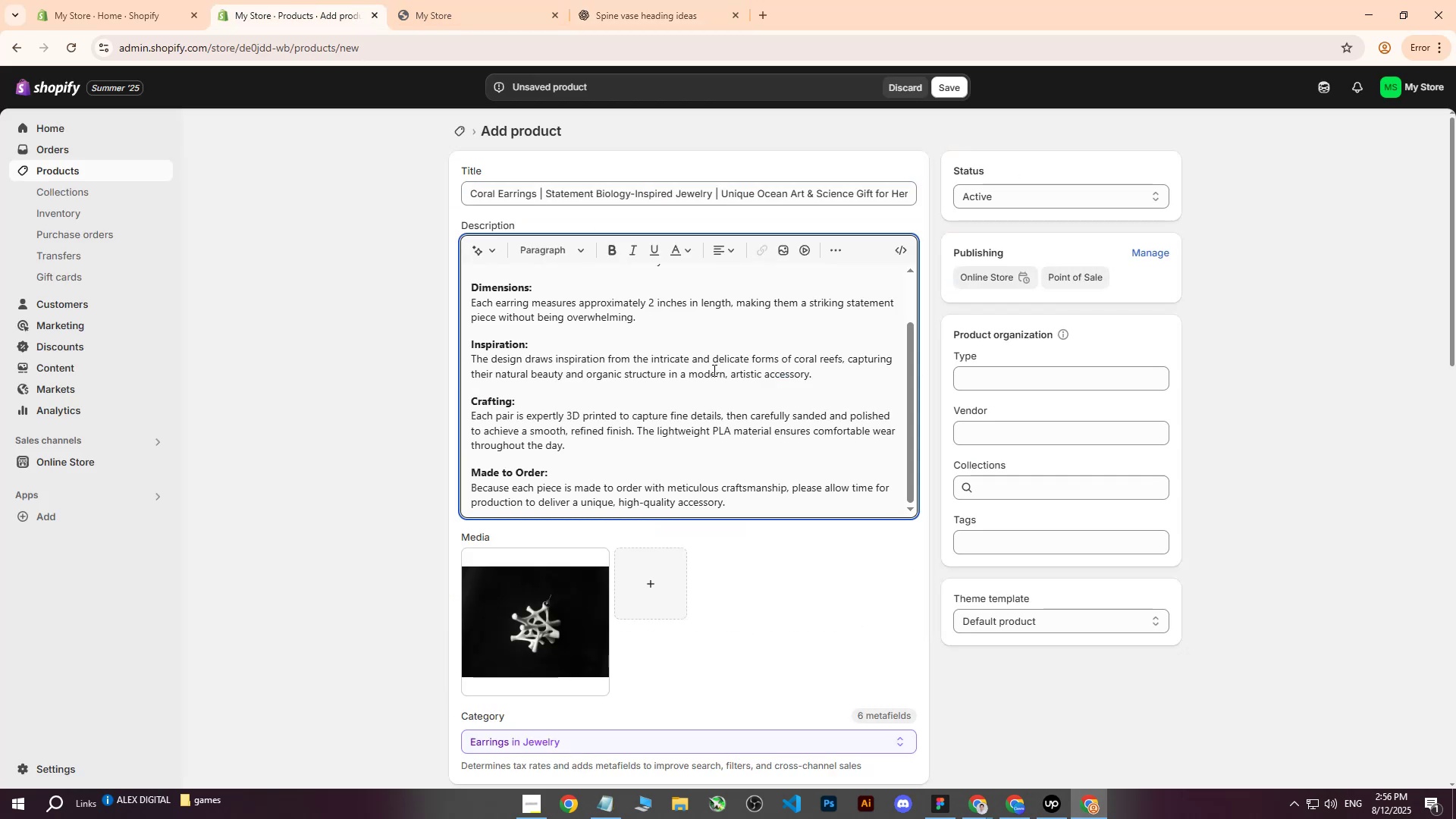 
key(Enter)
 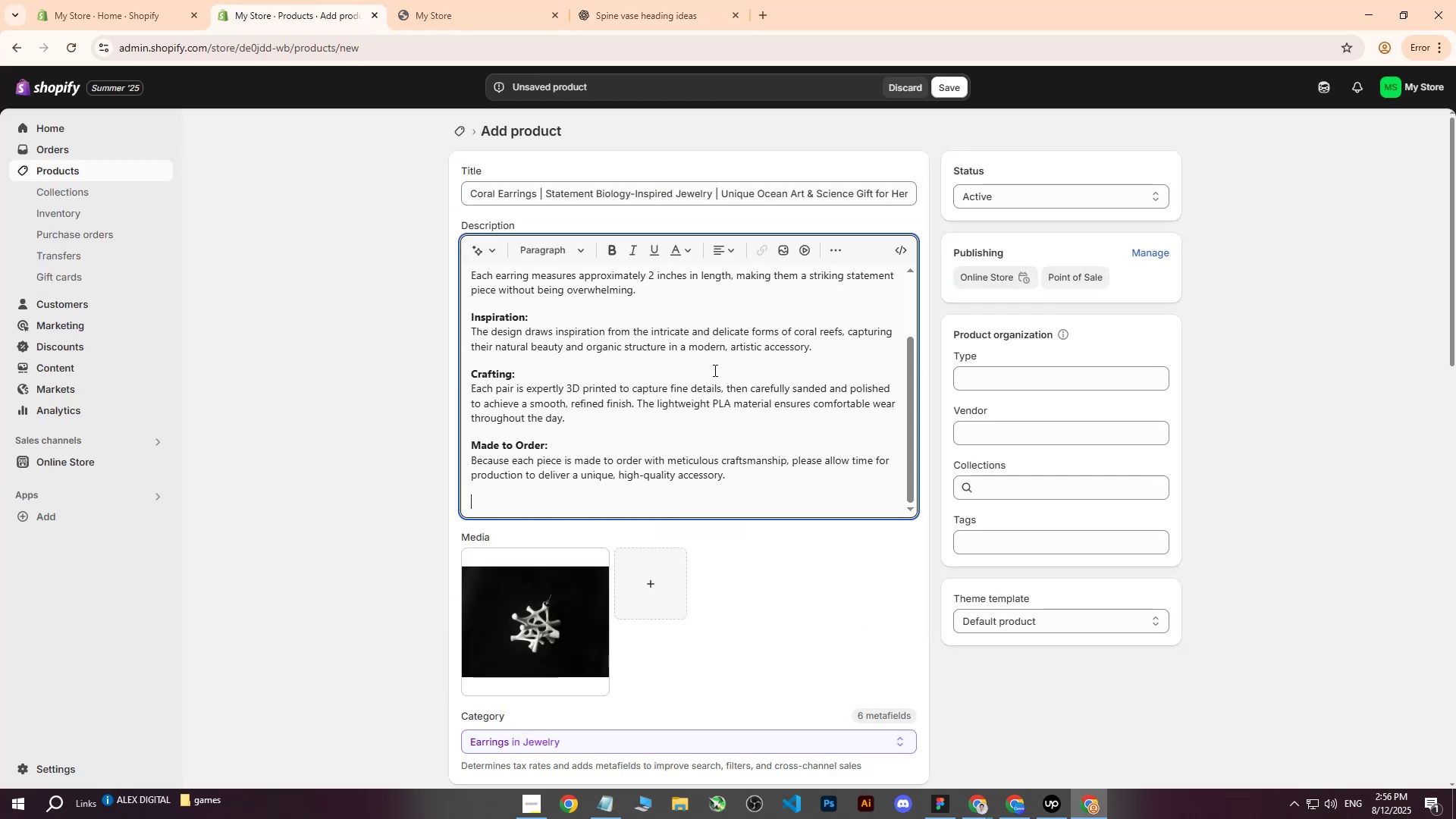 
key(Enter)
 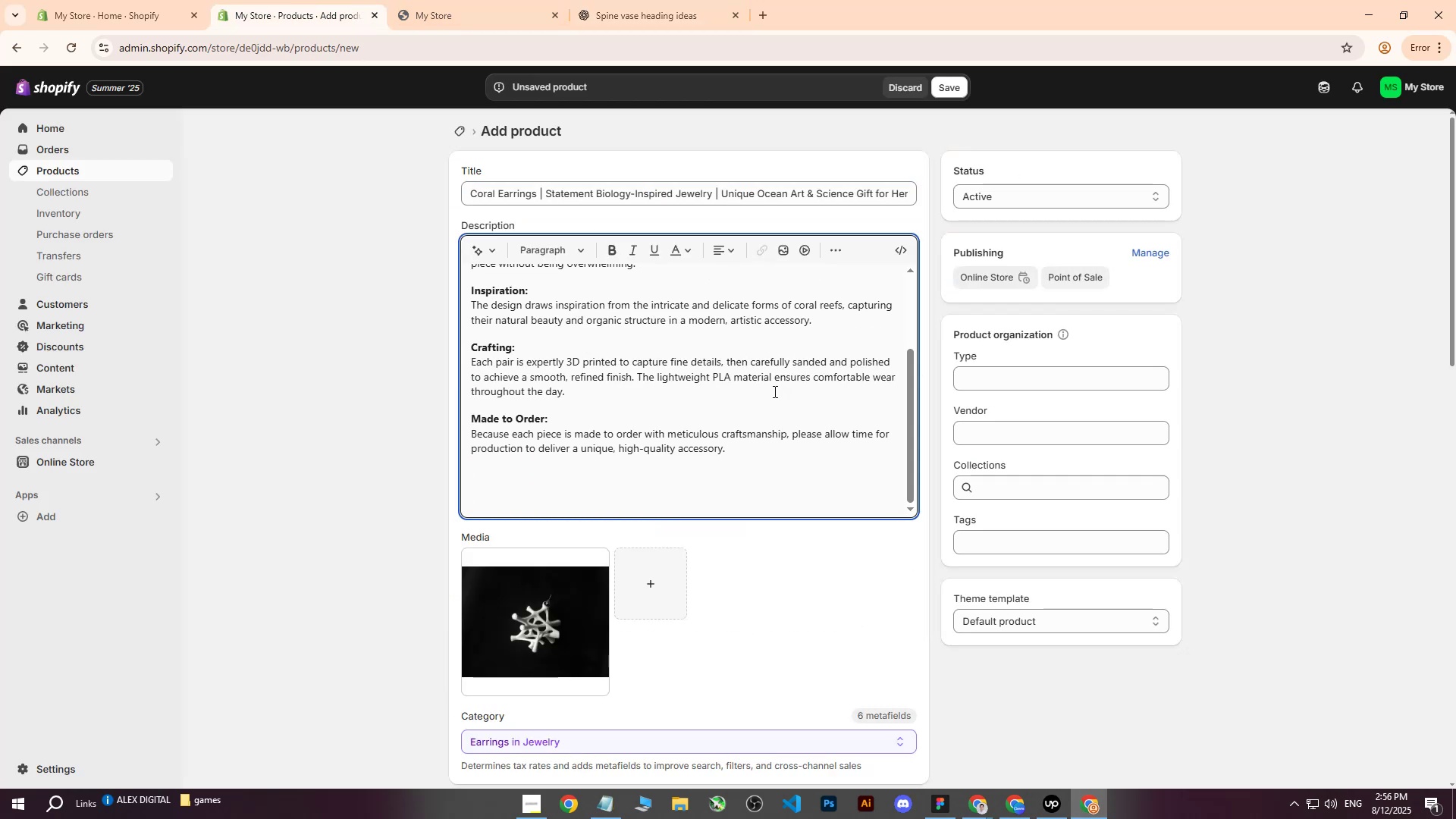 
key(Backspace)
 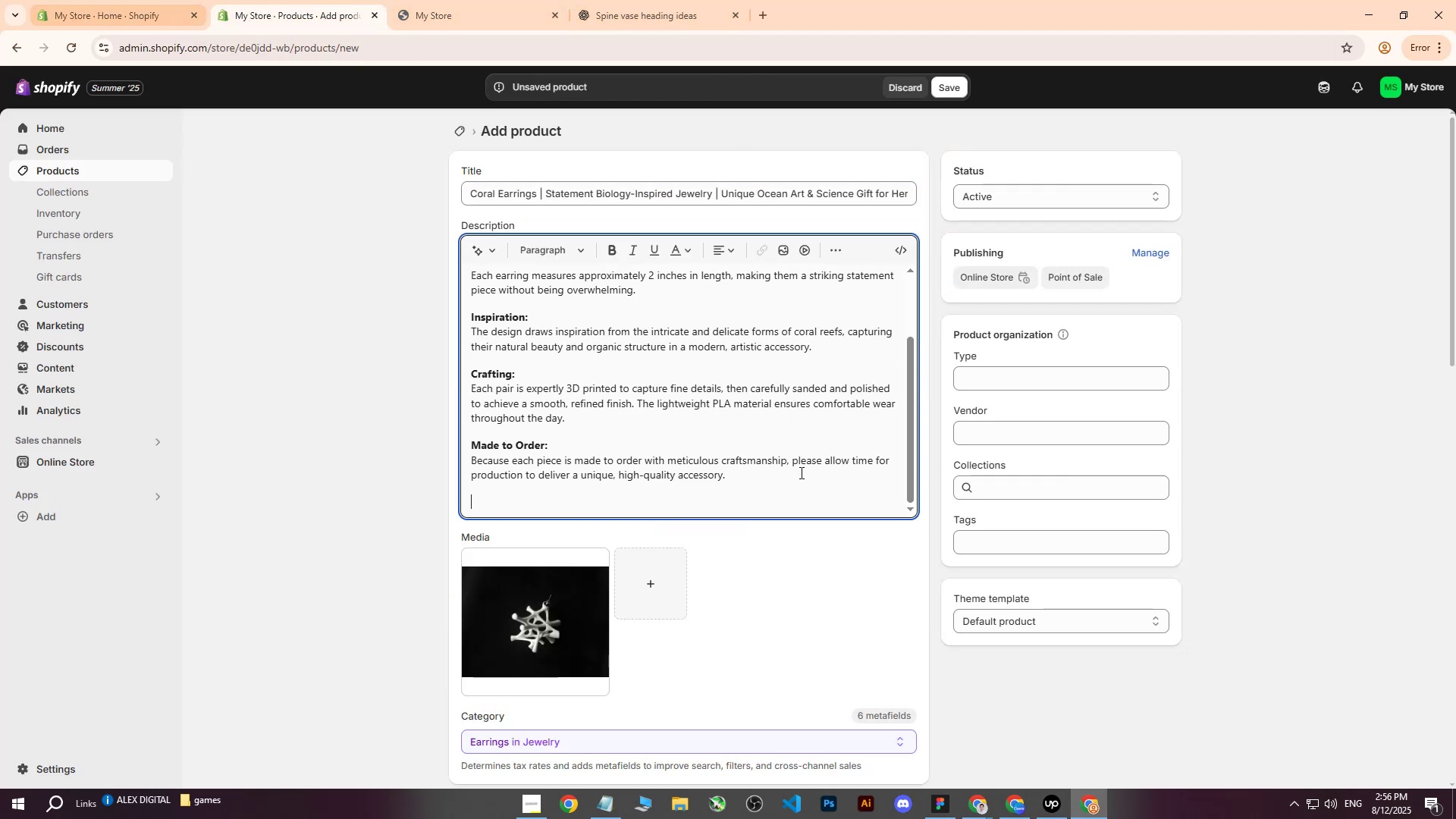 
double_click([874, 710])
 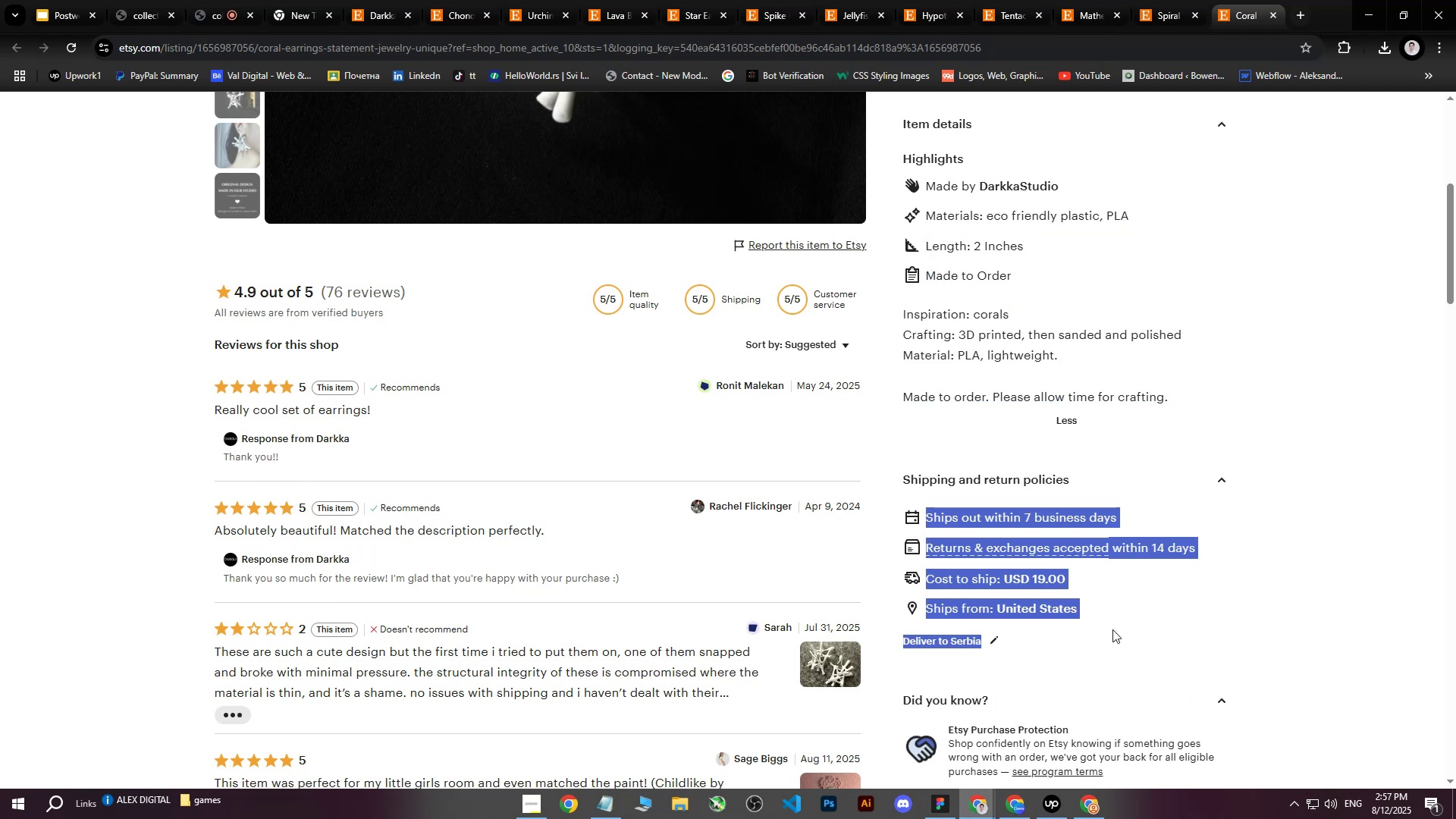 
key(Control+C)
 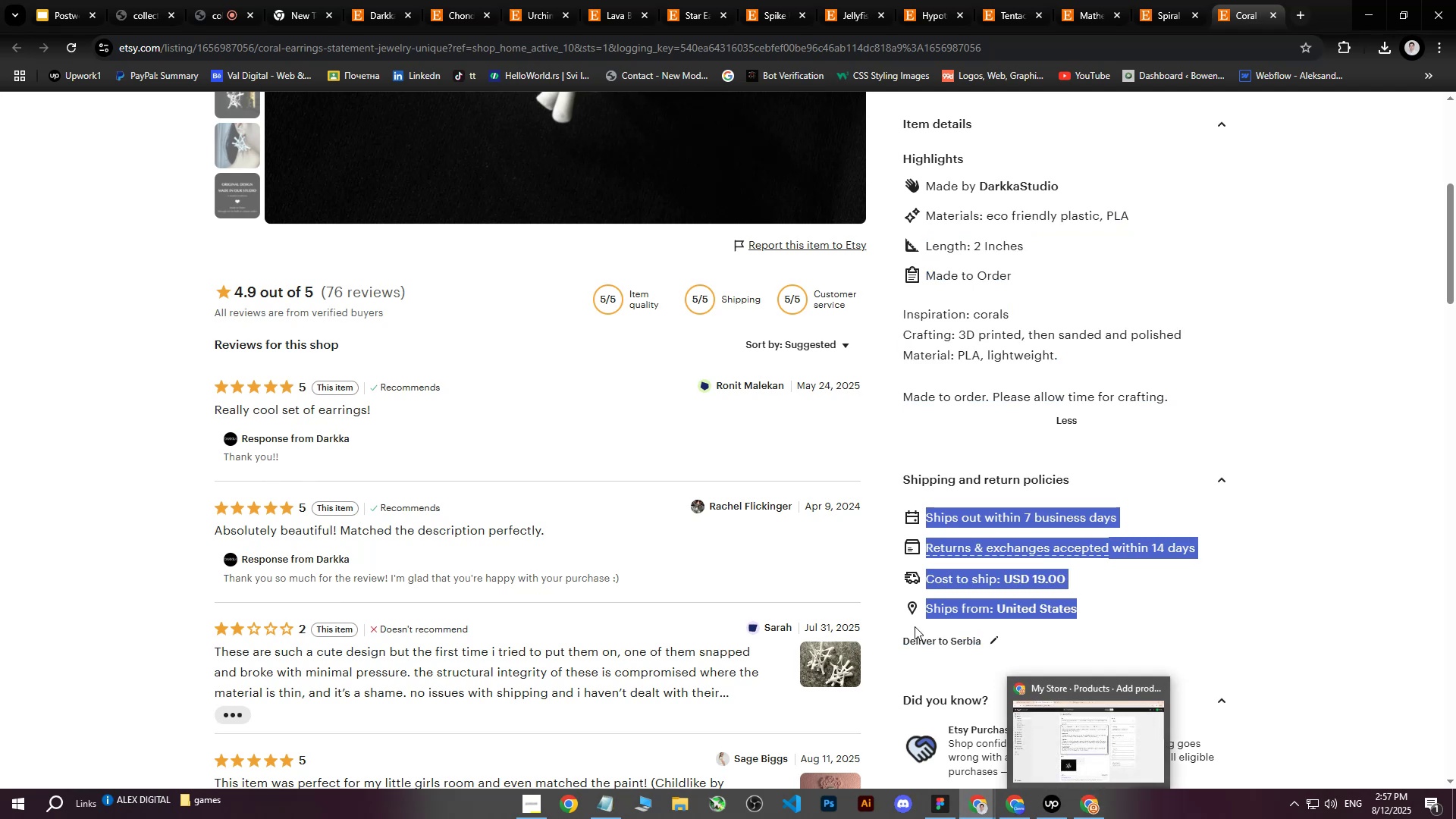 
left_click([1087, 805])
 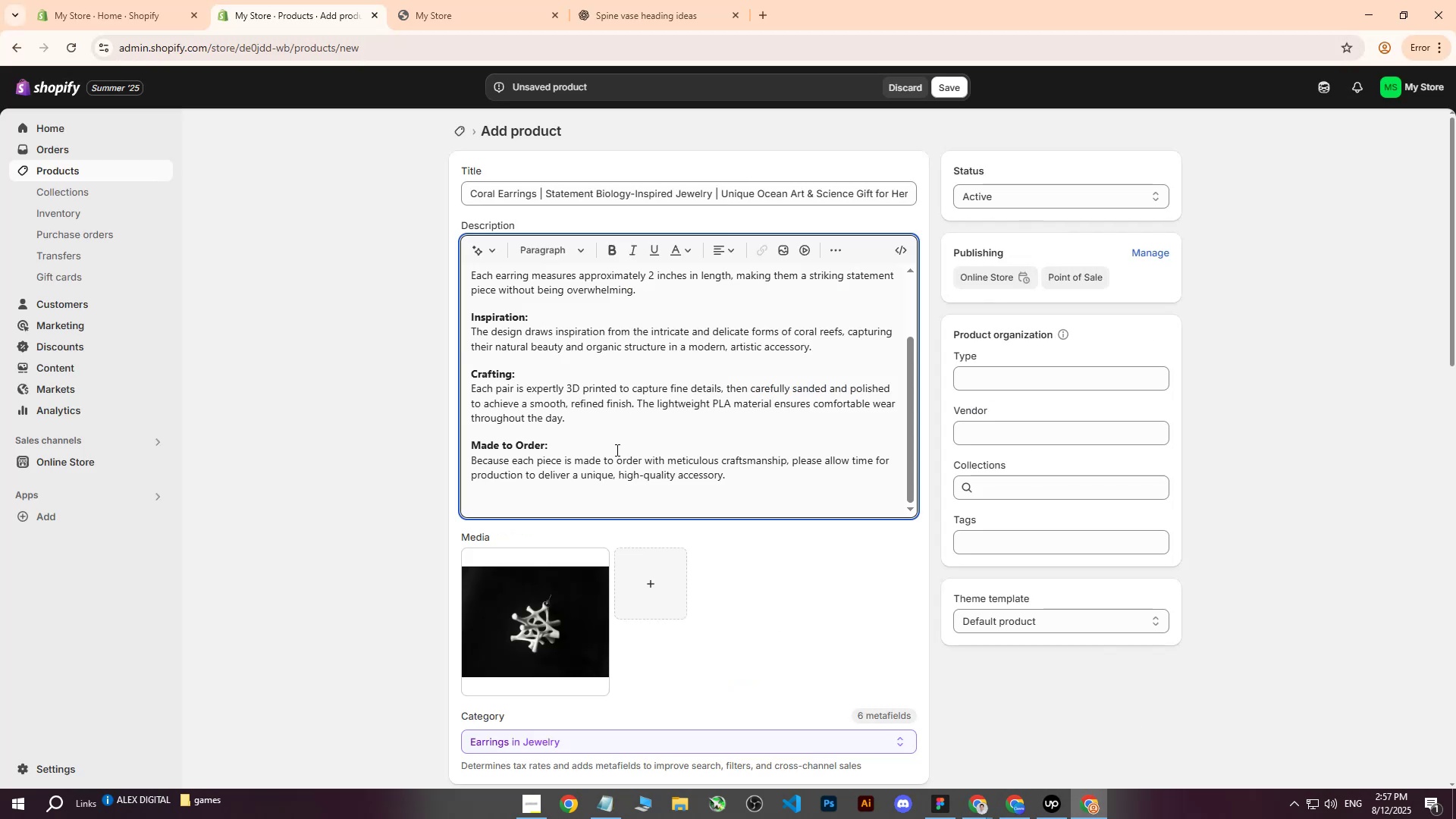 
key(Control+ControlLeft)
 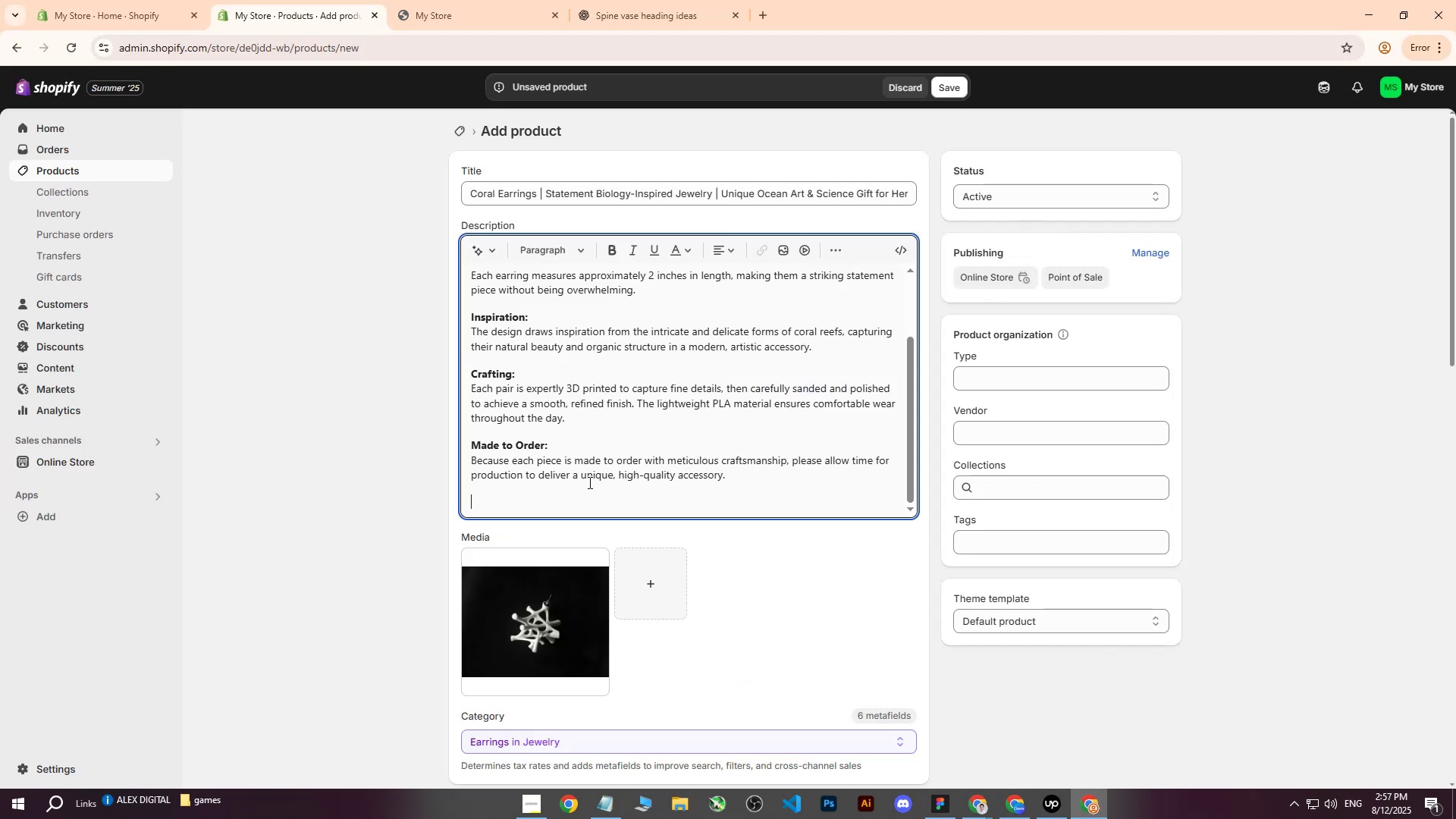 
key(Control+V)
 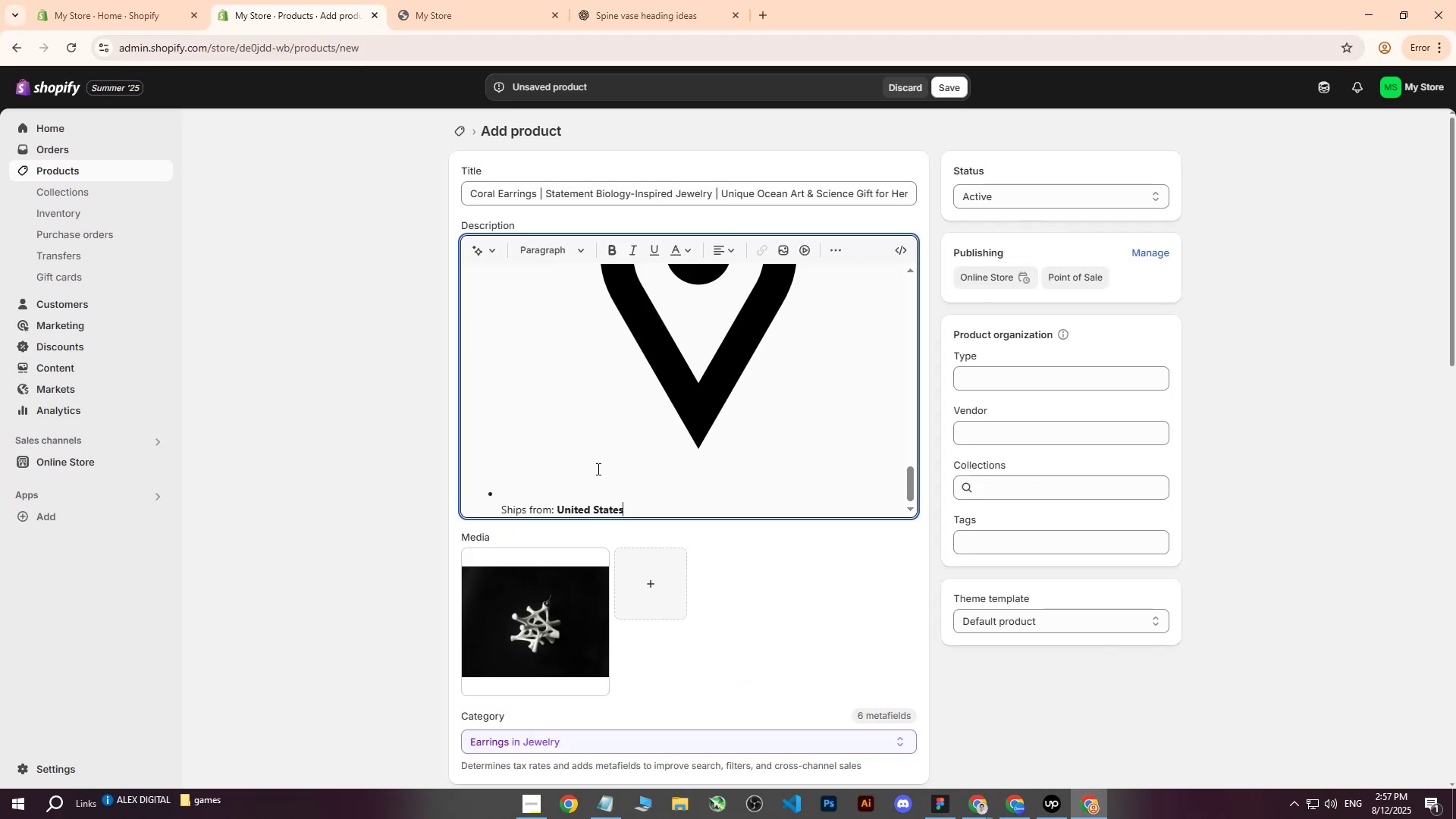 
scroll: coordinate [625, 439], scroll_direction: up, amount: 2.0
 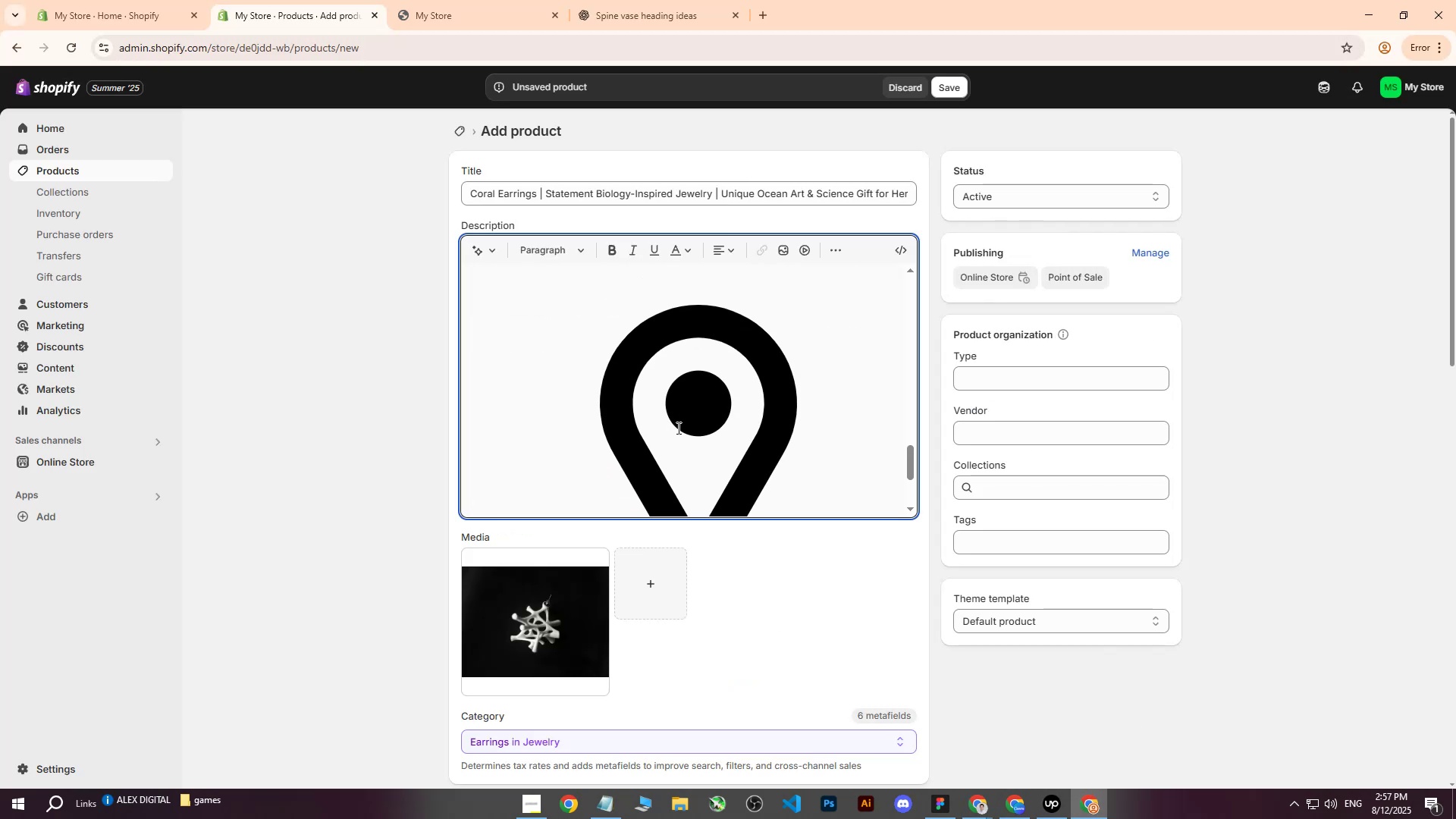 
double_click([792, 422])
 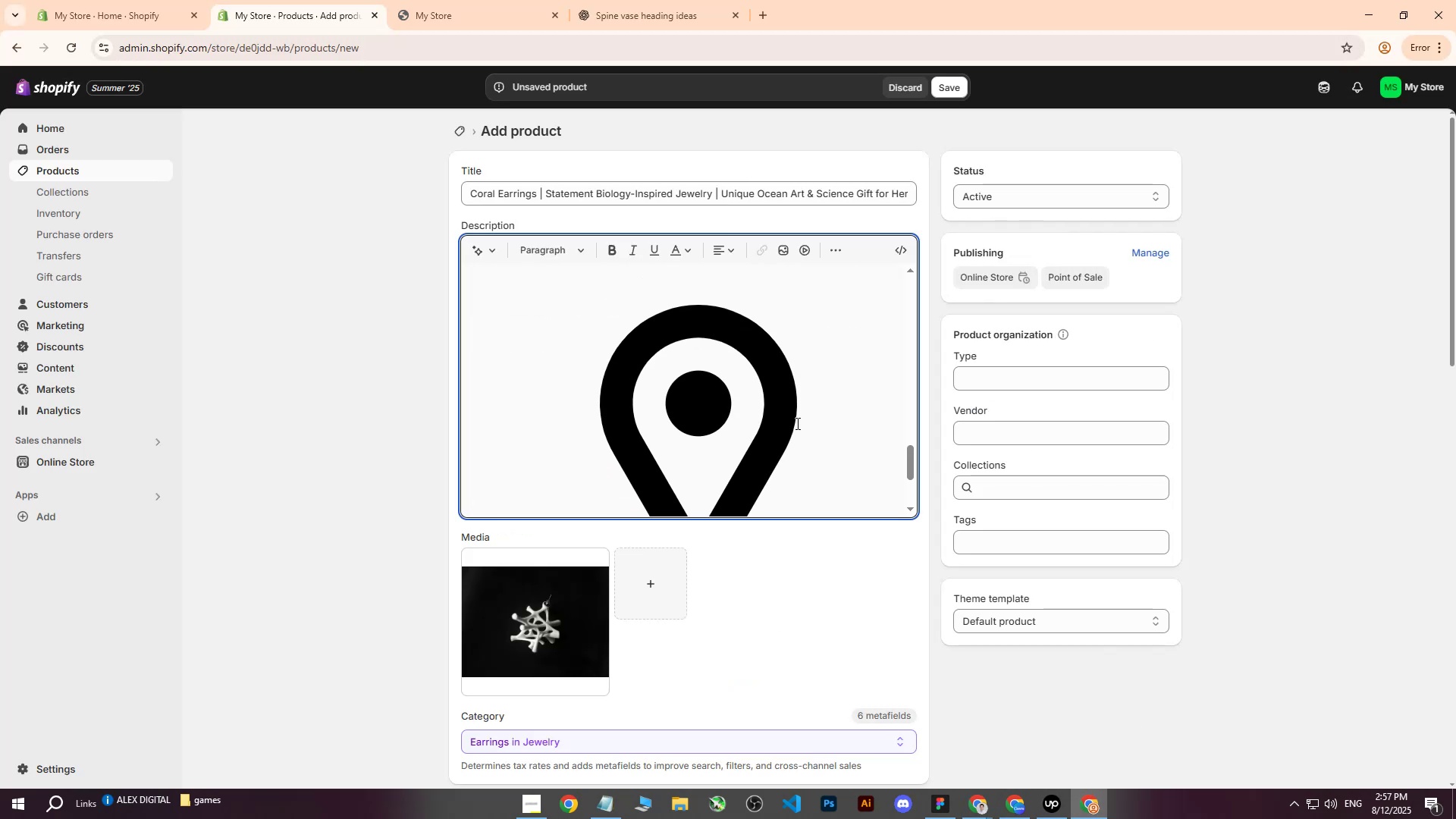 
scroll: coordinate [548, 499], scroll_direction: down, amount: 3.0
 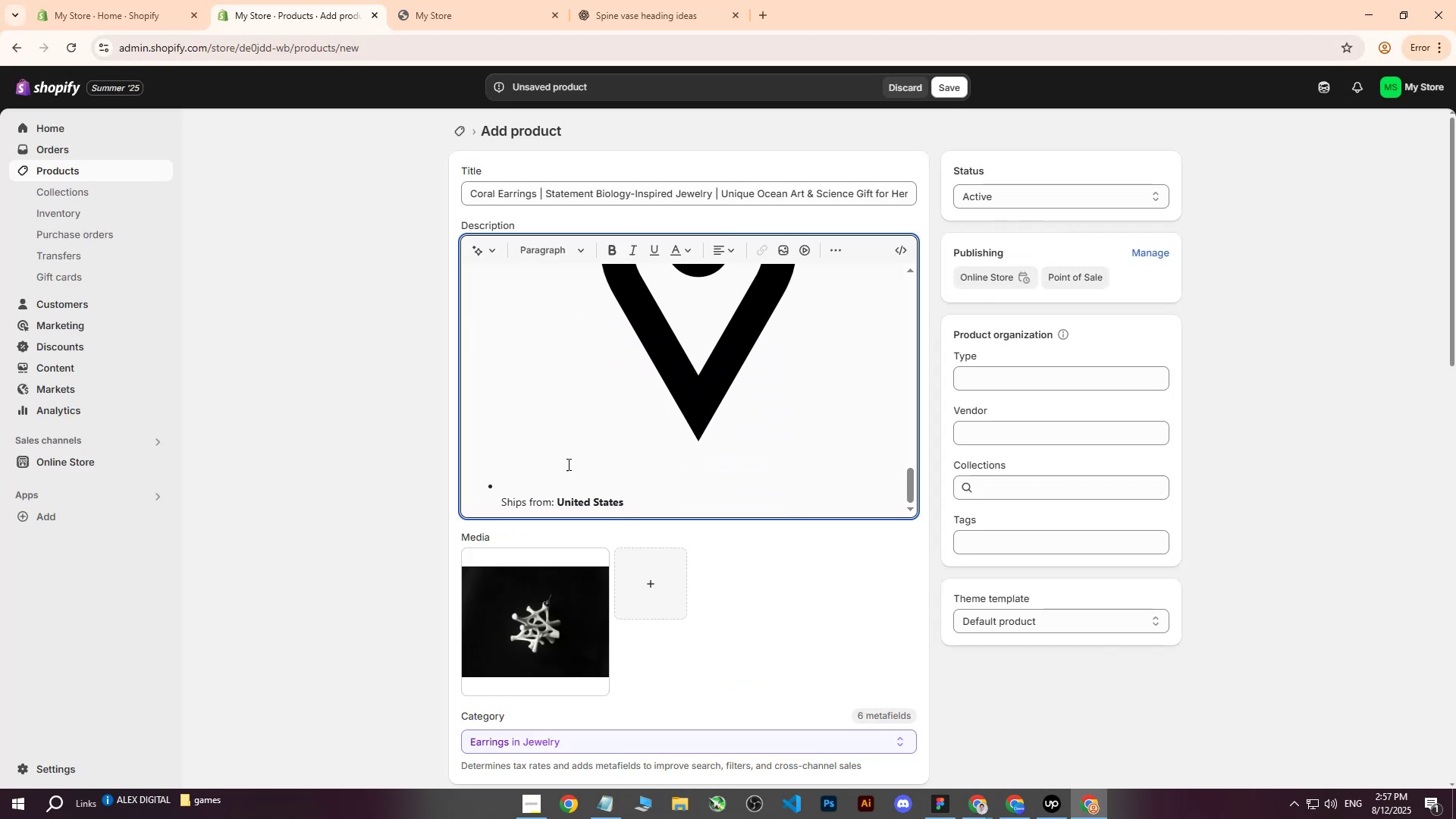 
key(Backspace)
 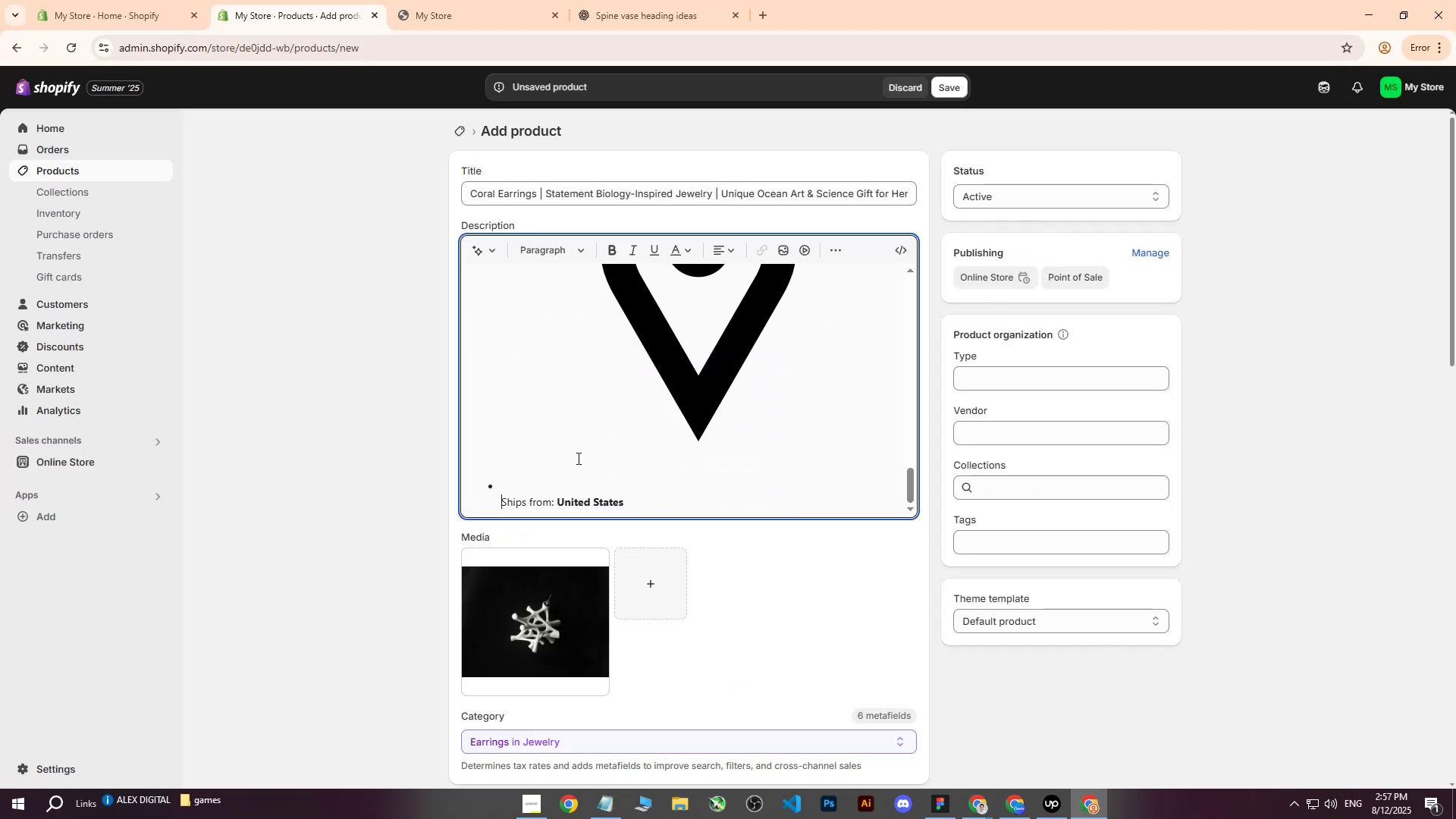 
key(Backspace)
 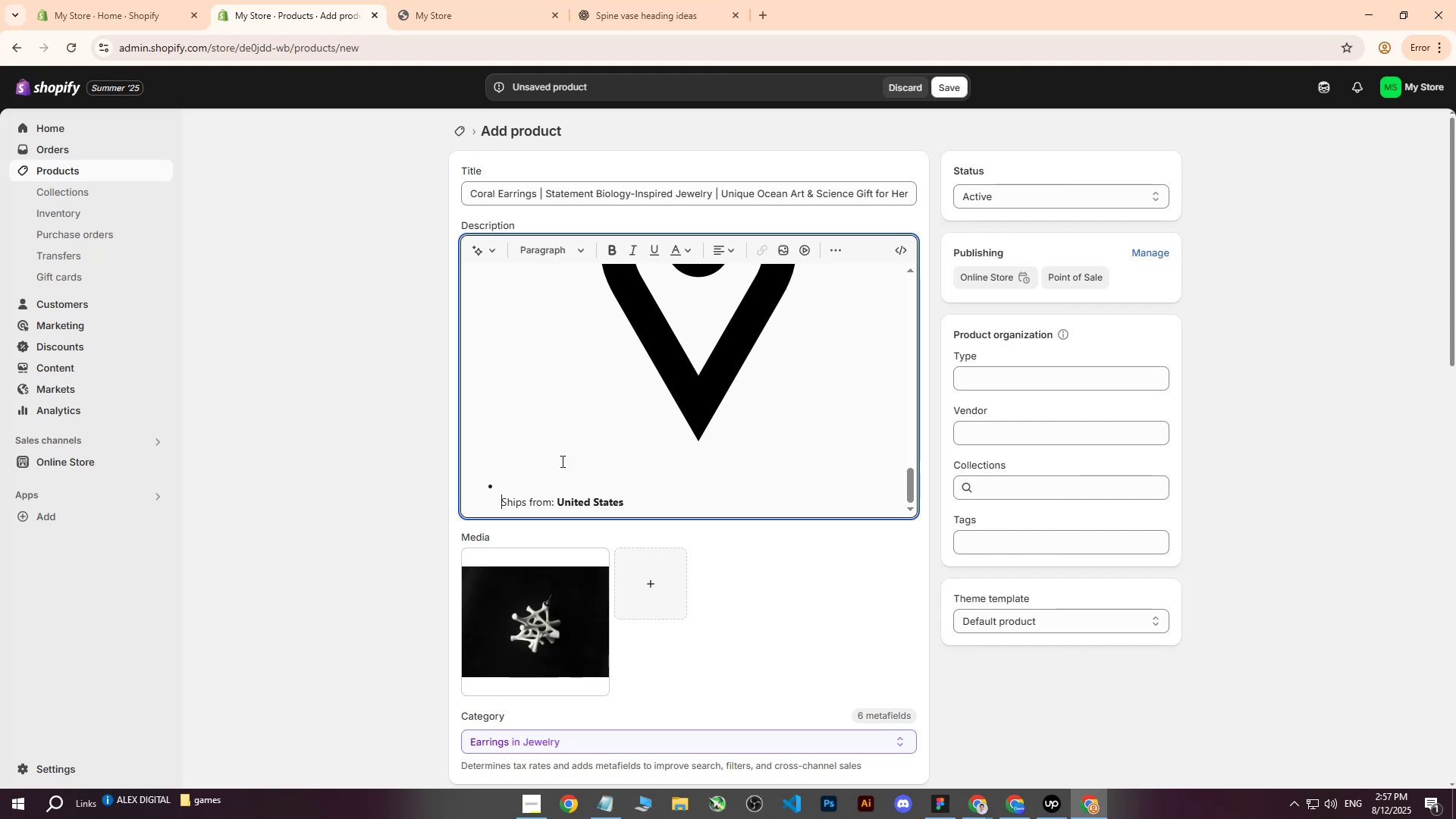 
key(Backspace)
 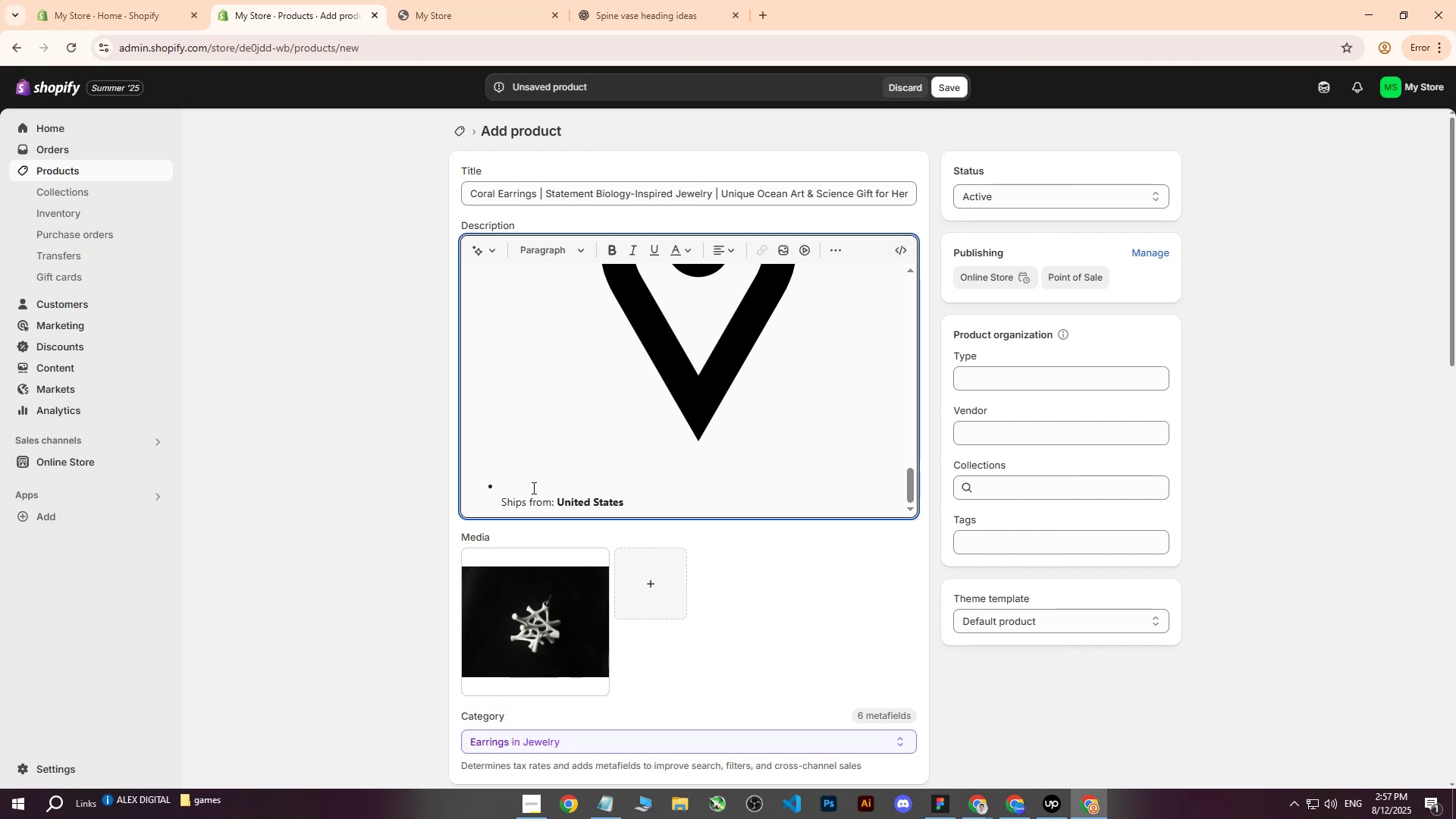 
key(Backspace)
 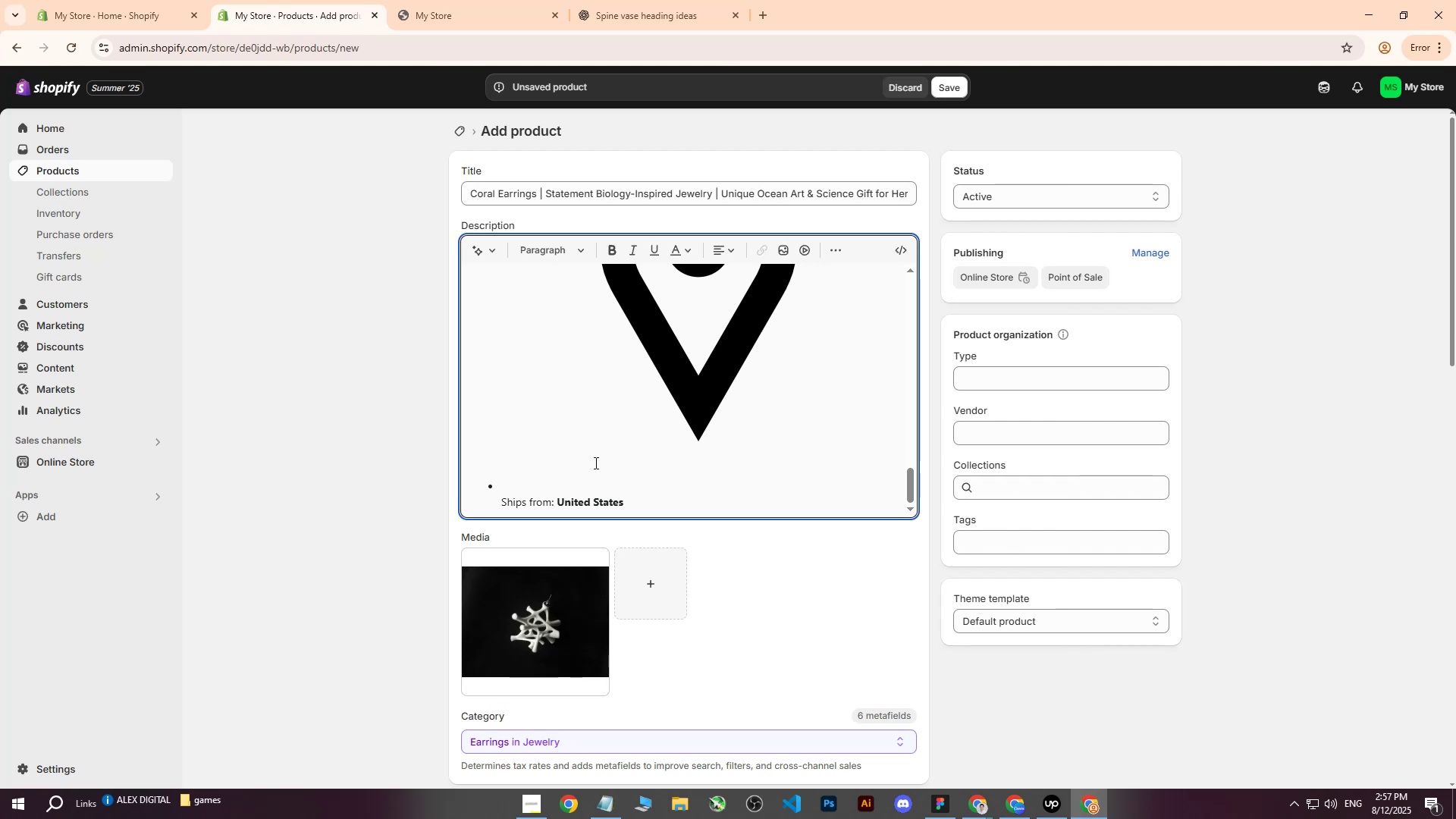 
scroll: coordinate [595, 463], scroll_direction: up, amount: 6.0
 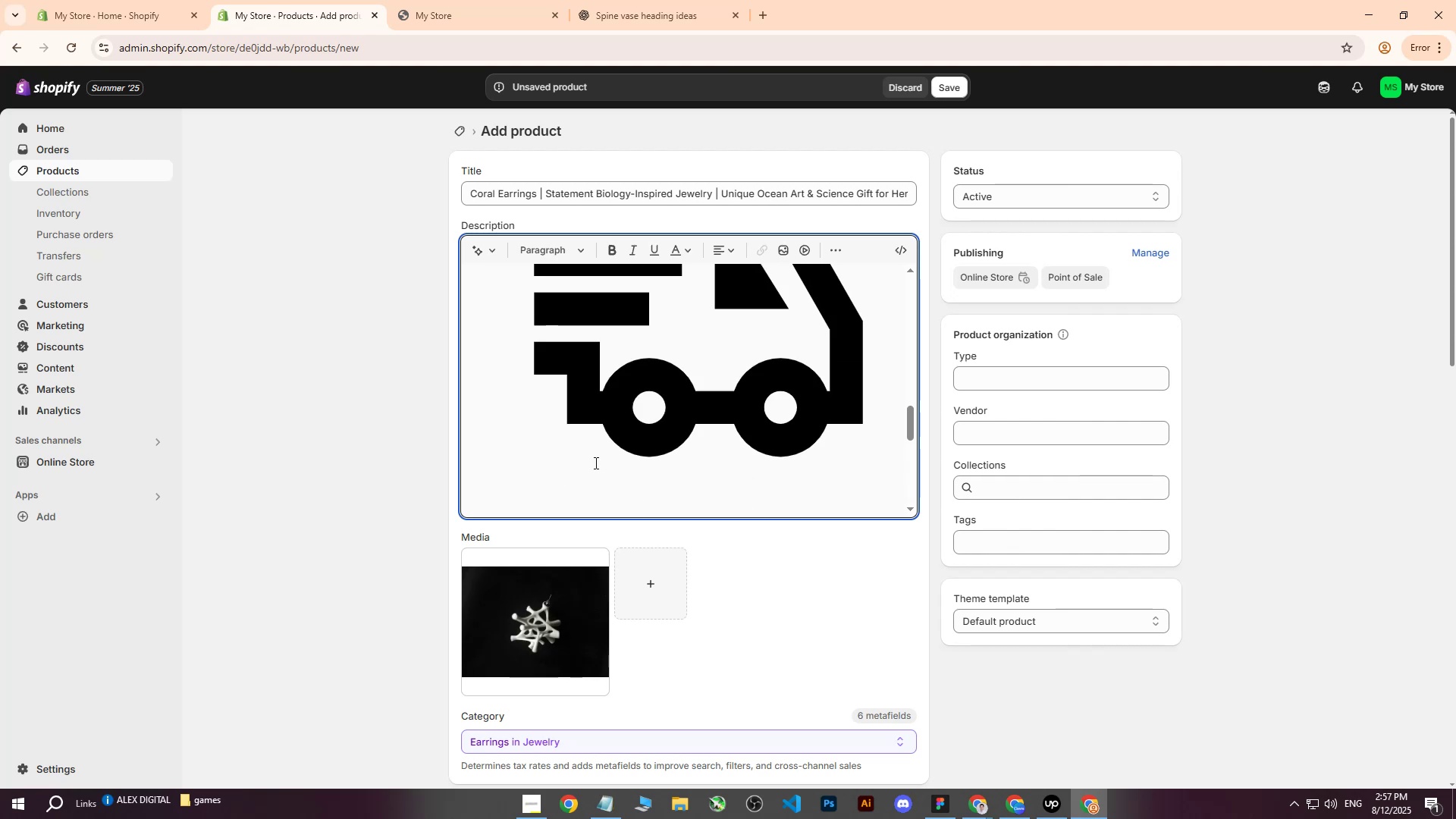 
key(Backspace)
 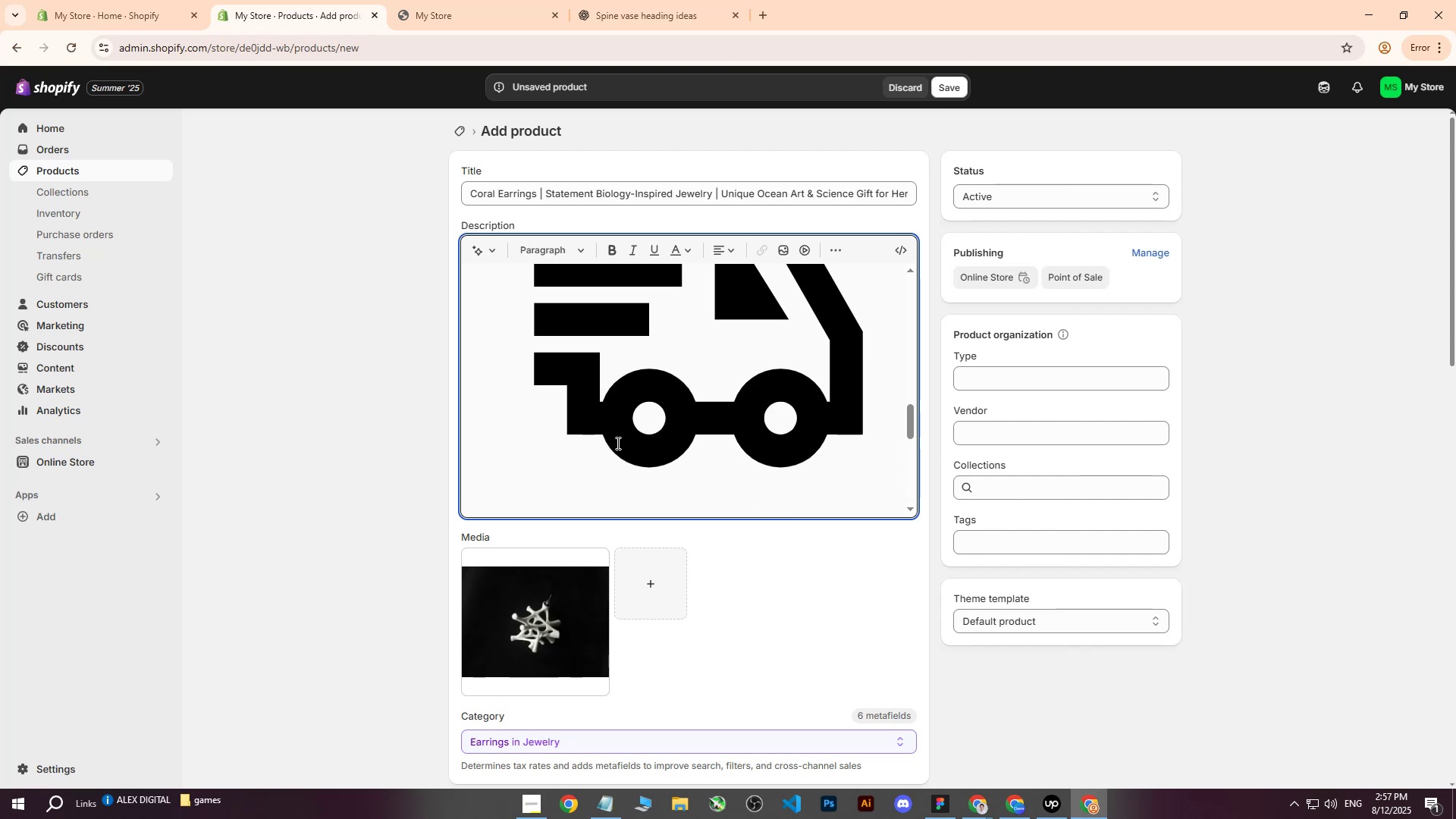 
scroll: coordinate [623, 439], scroll_direction: up, amount: 10.0
 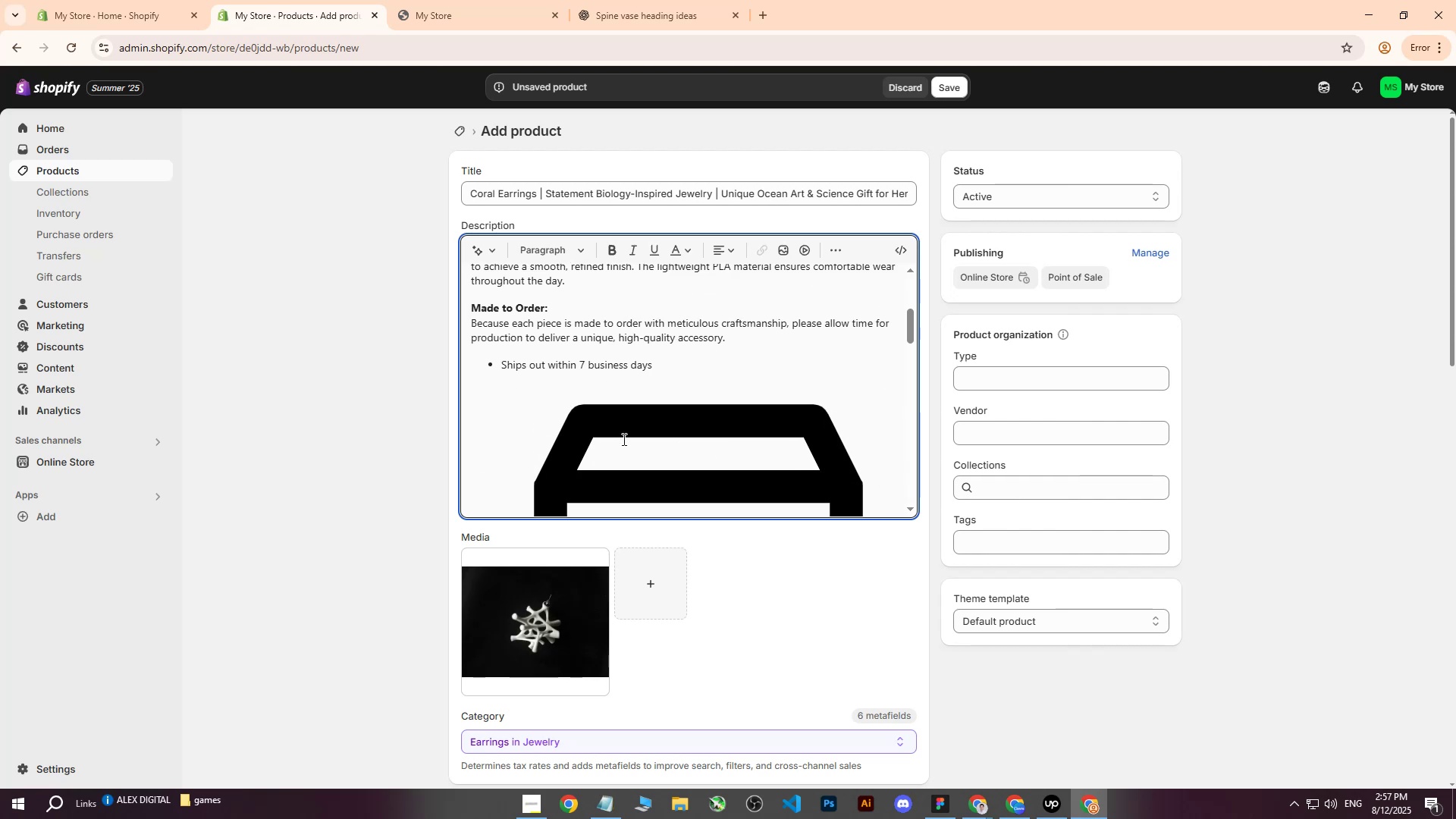 
key(Backspace)
 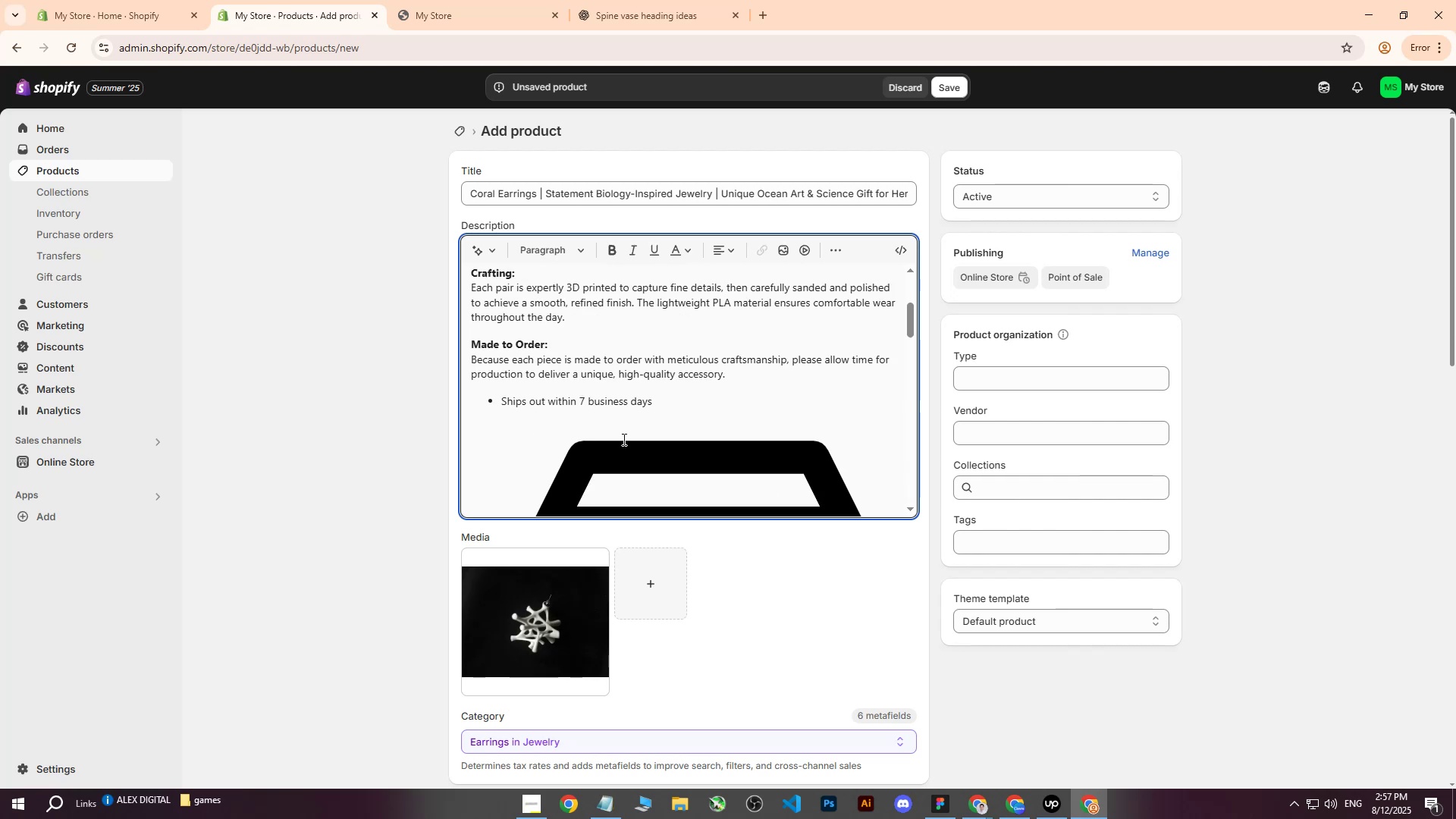 
key(Backspace)
 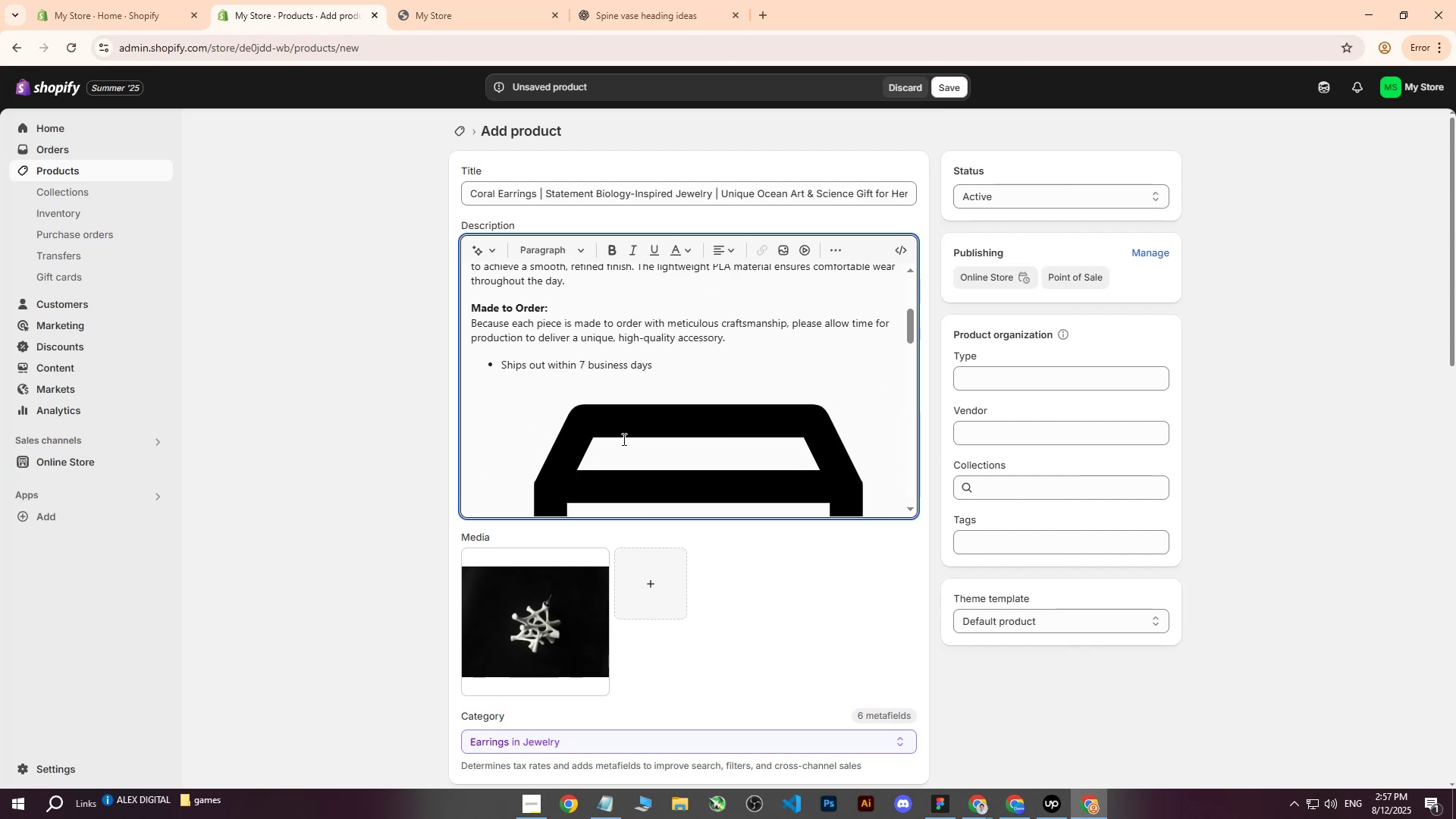 
scroll: coordinate [623, 439], scroll_direction: down, amount: 2.0
 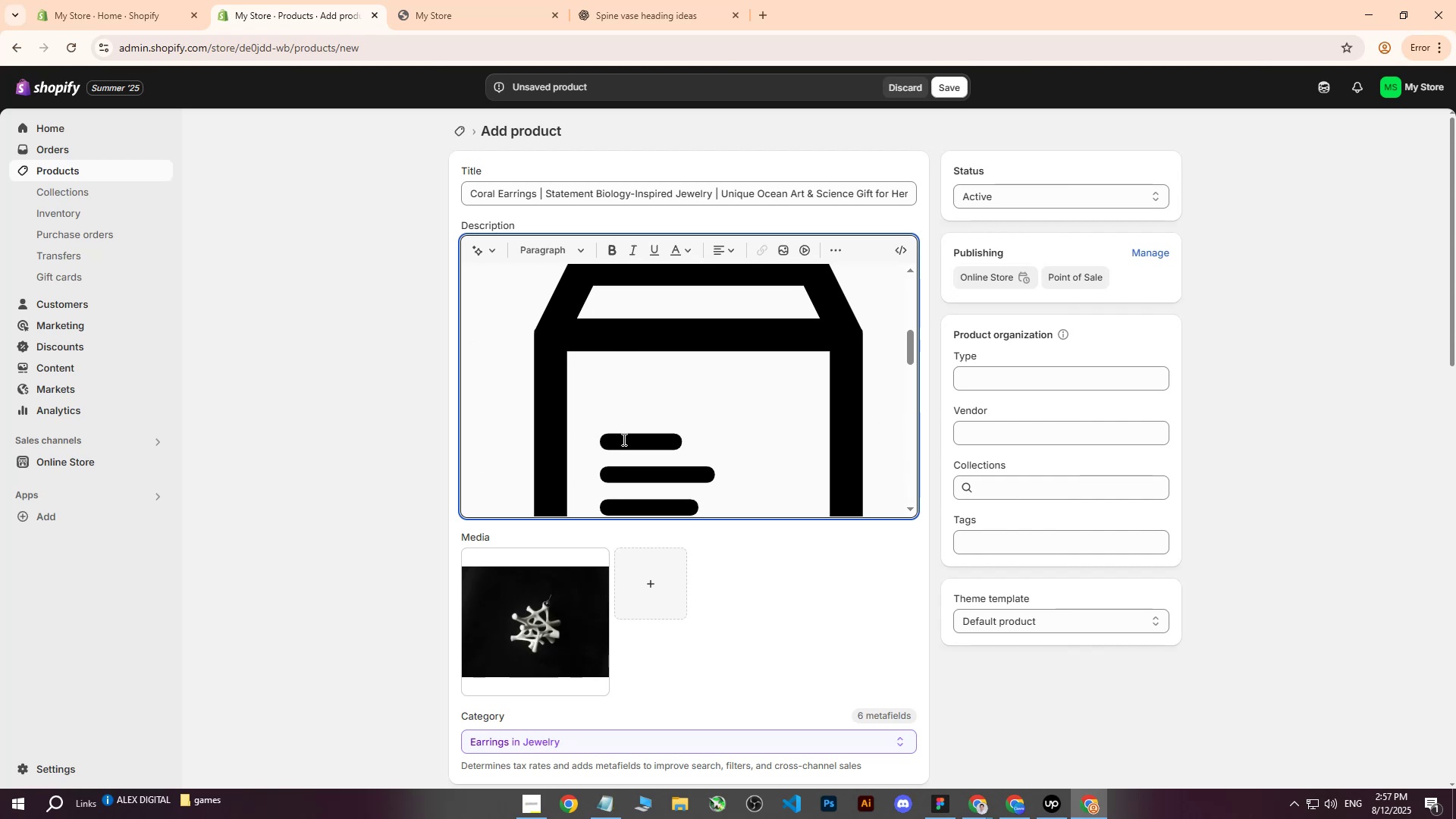 
scroll: coordinate [623, 439], scroll_direction: up, amount: 3.0
 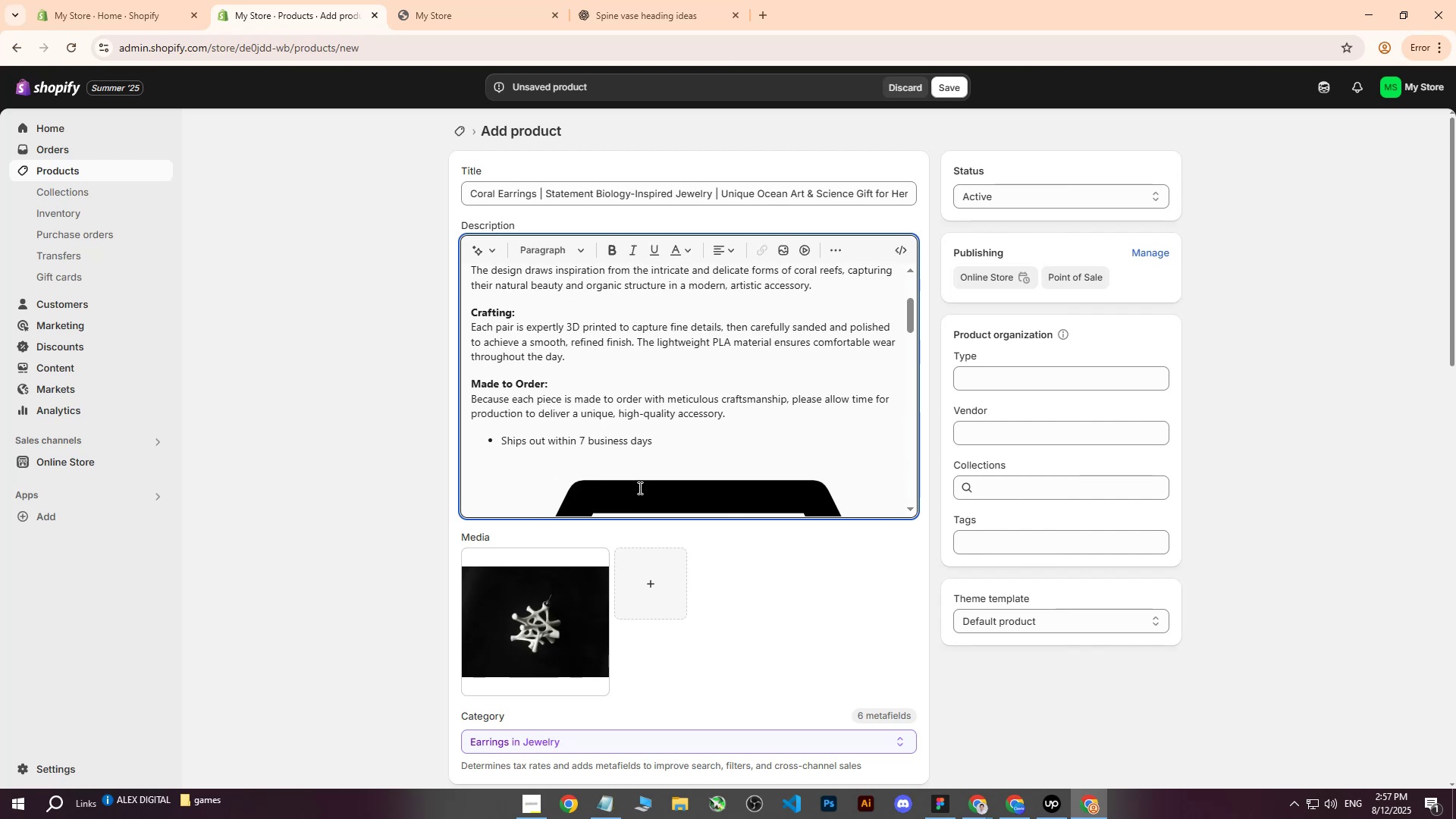 
scroll: coordinate [653, 482], scroll_direction: down, amount: 3.0
 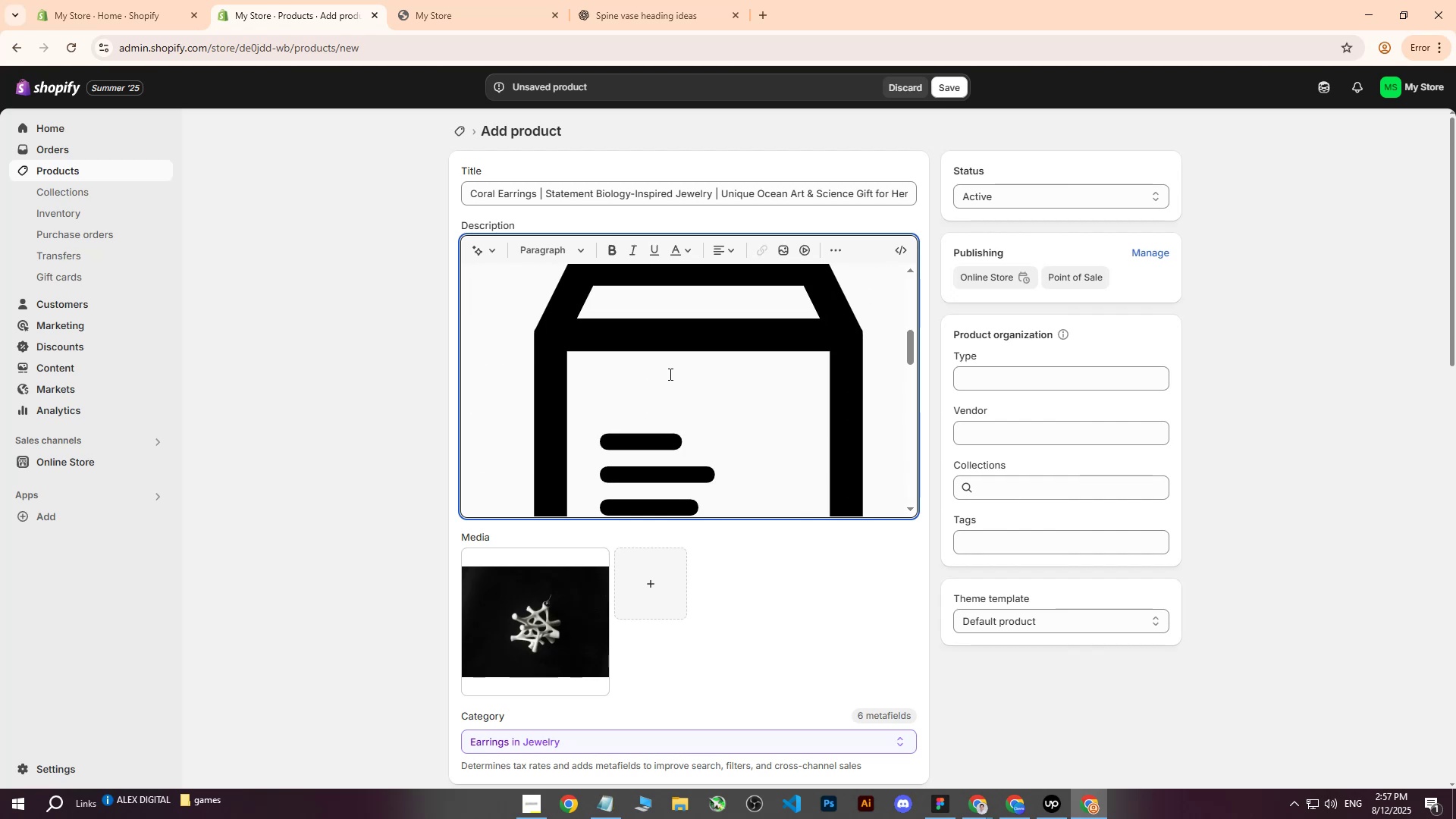 
key(Delete)
 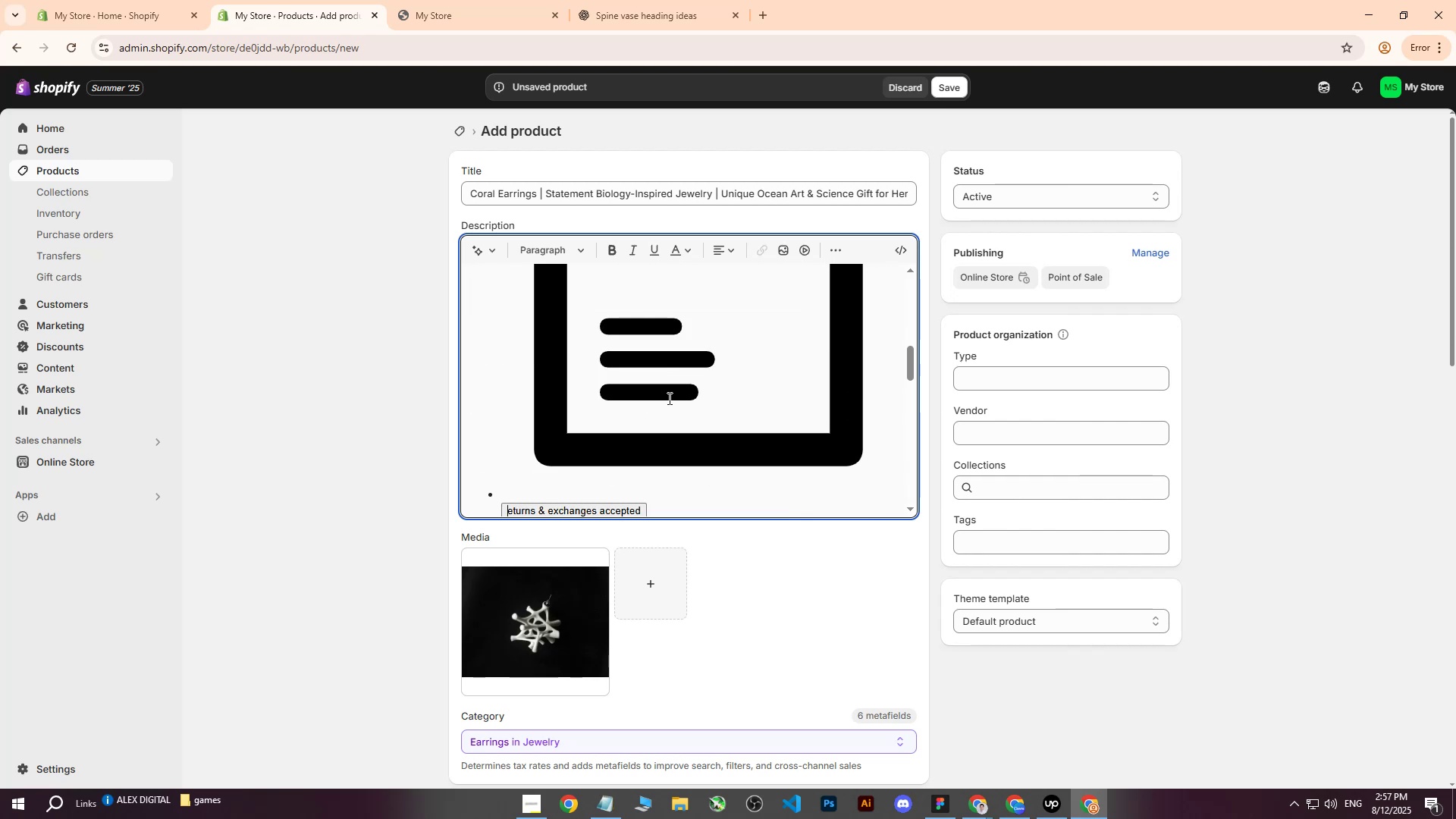 
left_click([662, 407])
 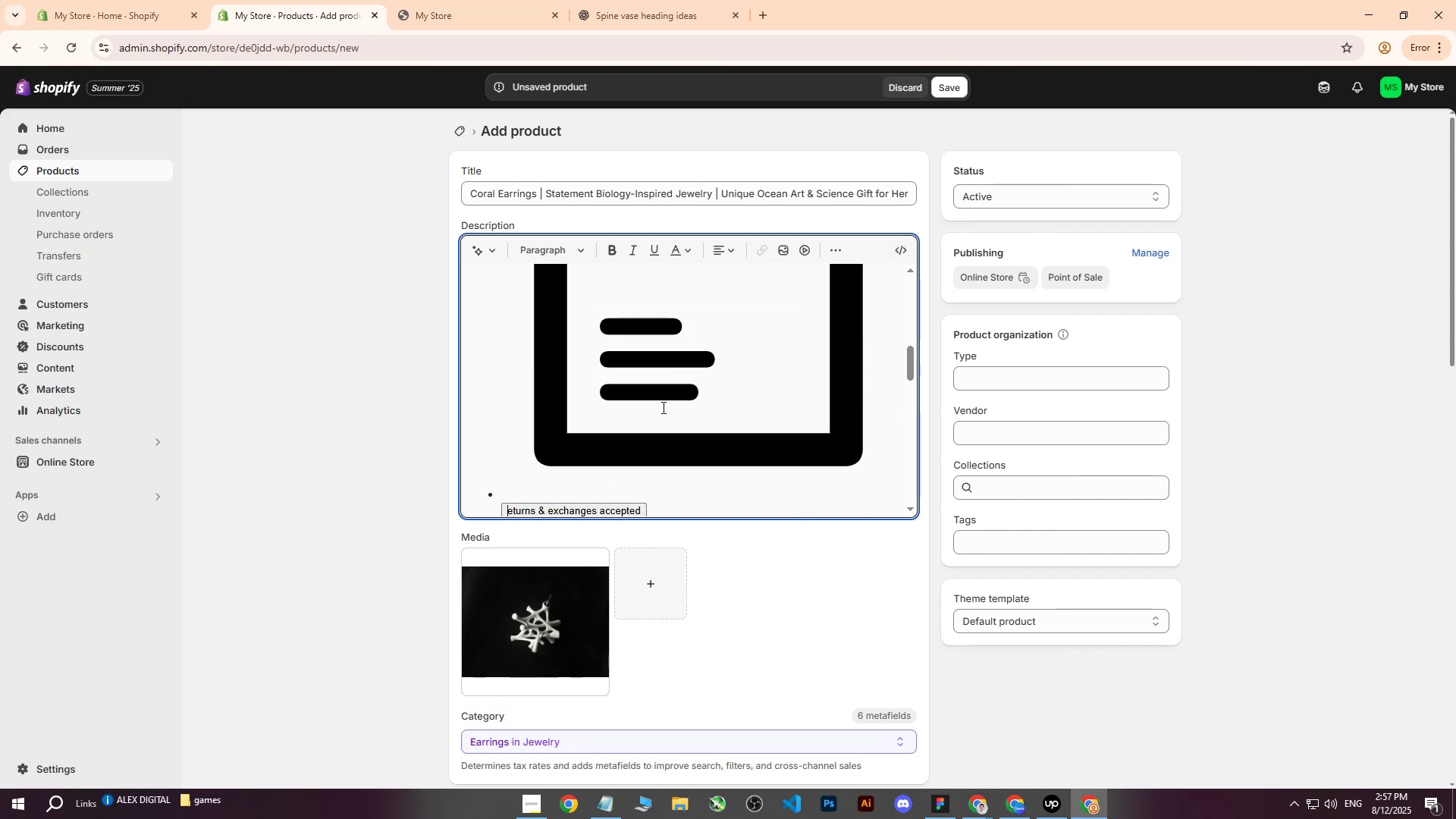 
key(Delete)
 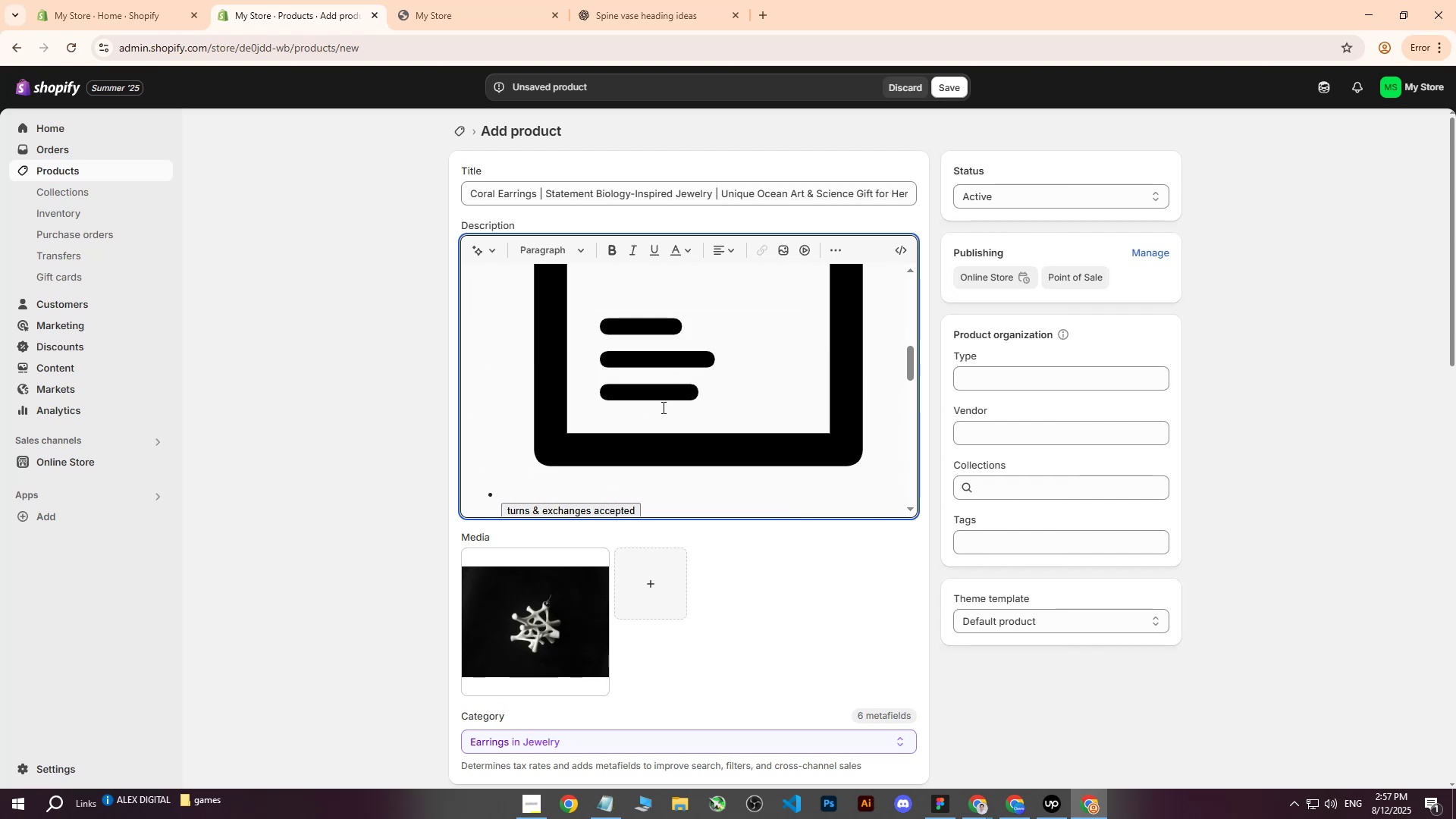 
key(Delete)
 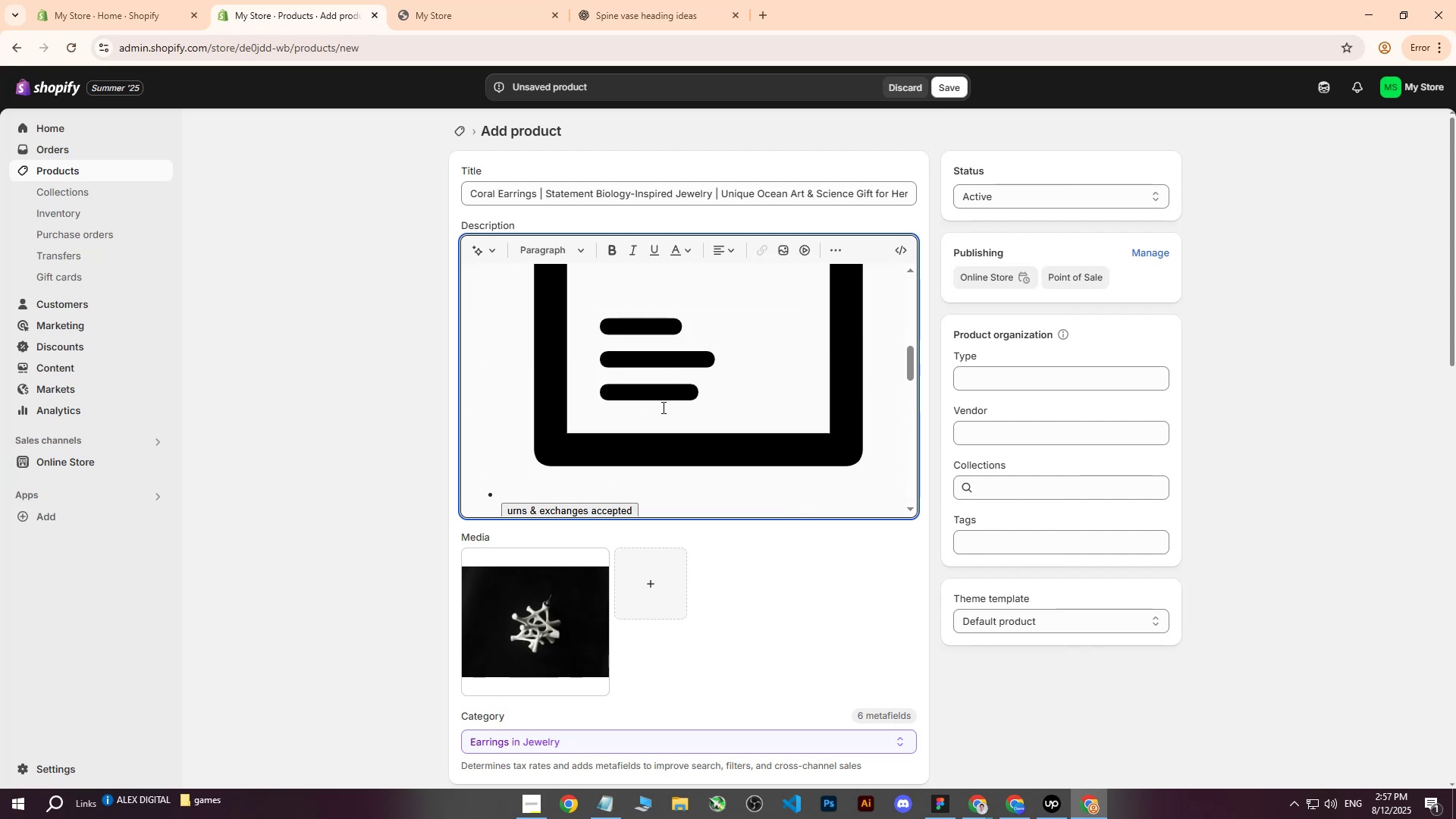 
key(Delete)
 